 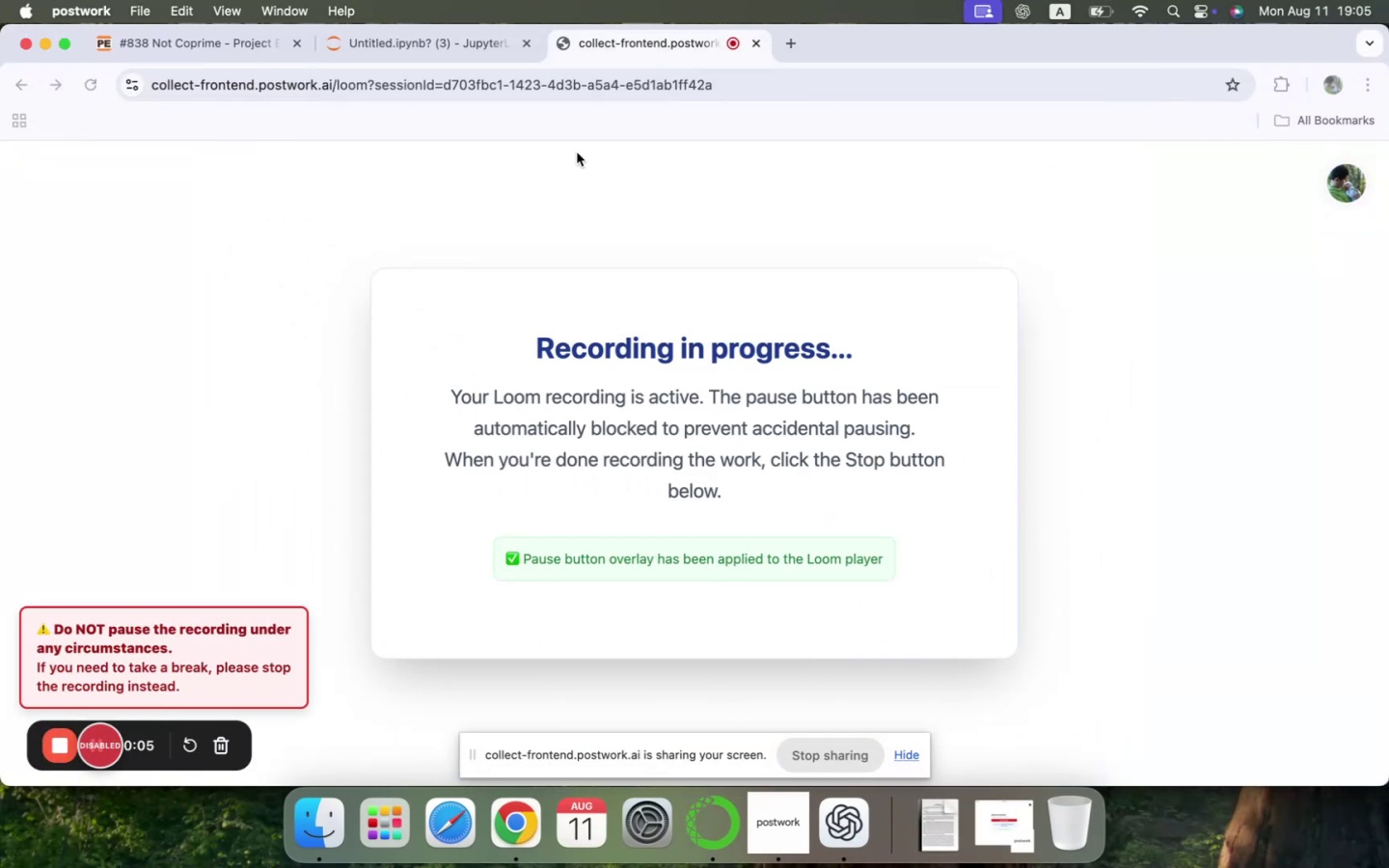 
left_click([433, 38])
 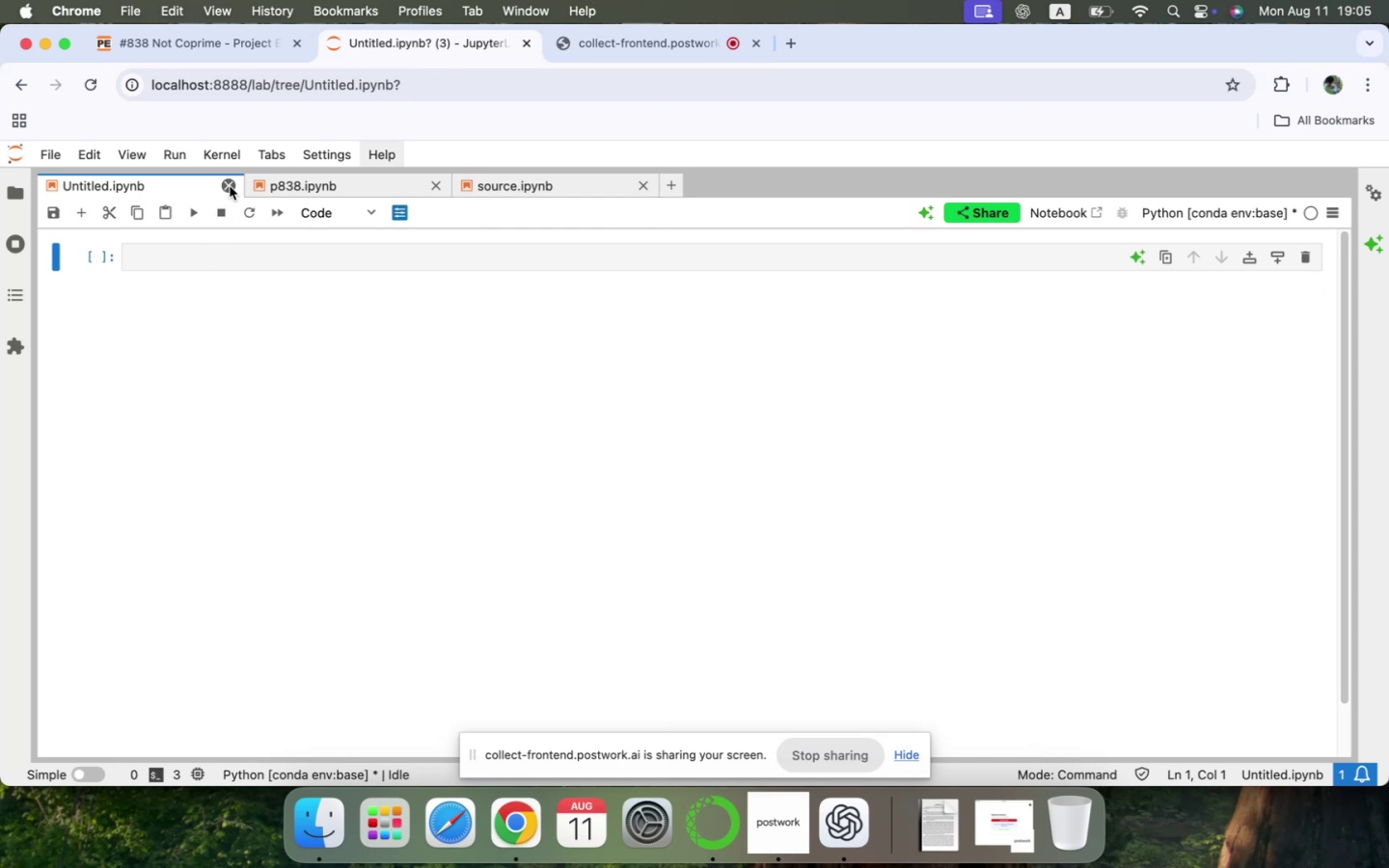 
left_click([230, 186])
 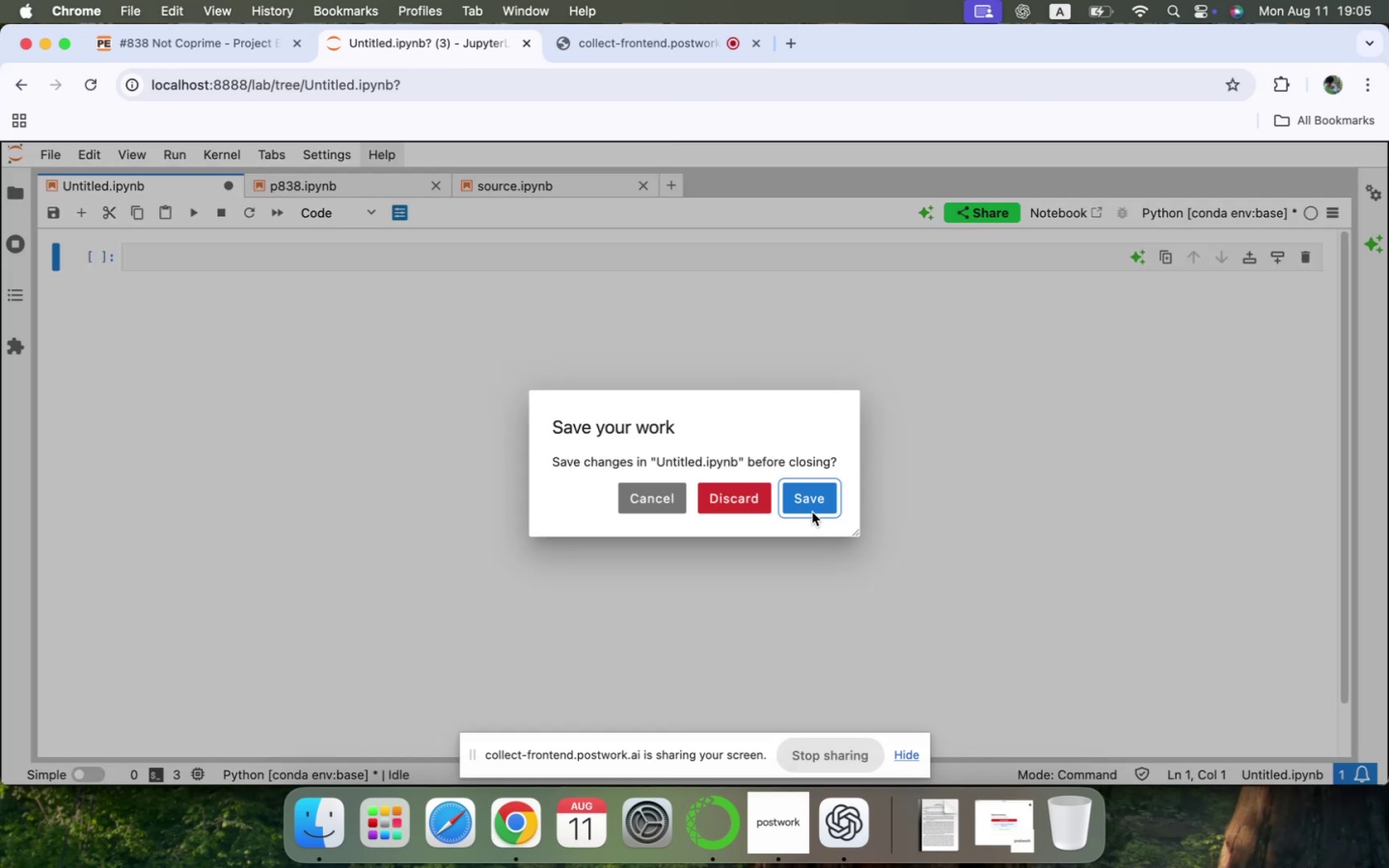 
left_click([768, 499])
 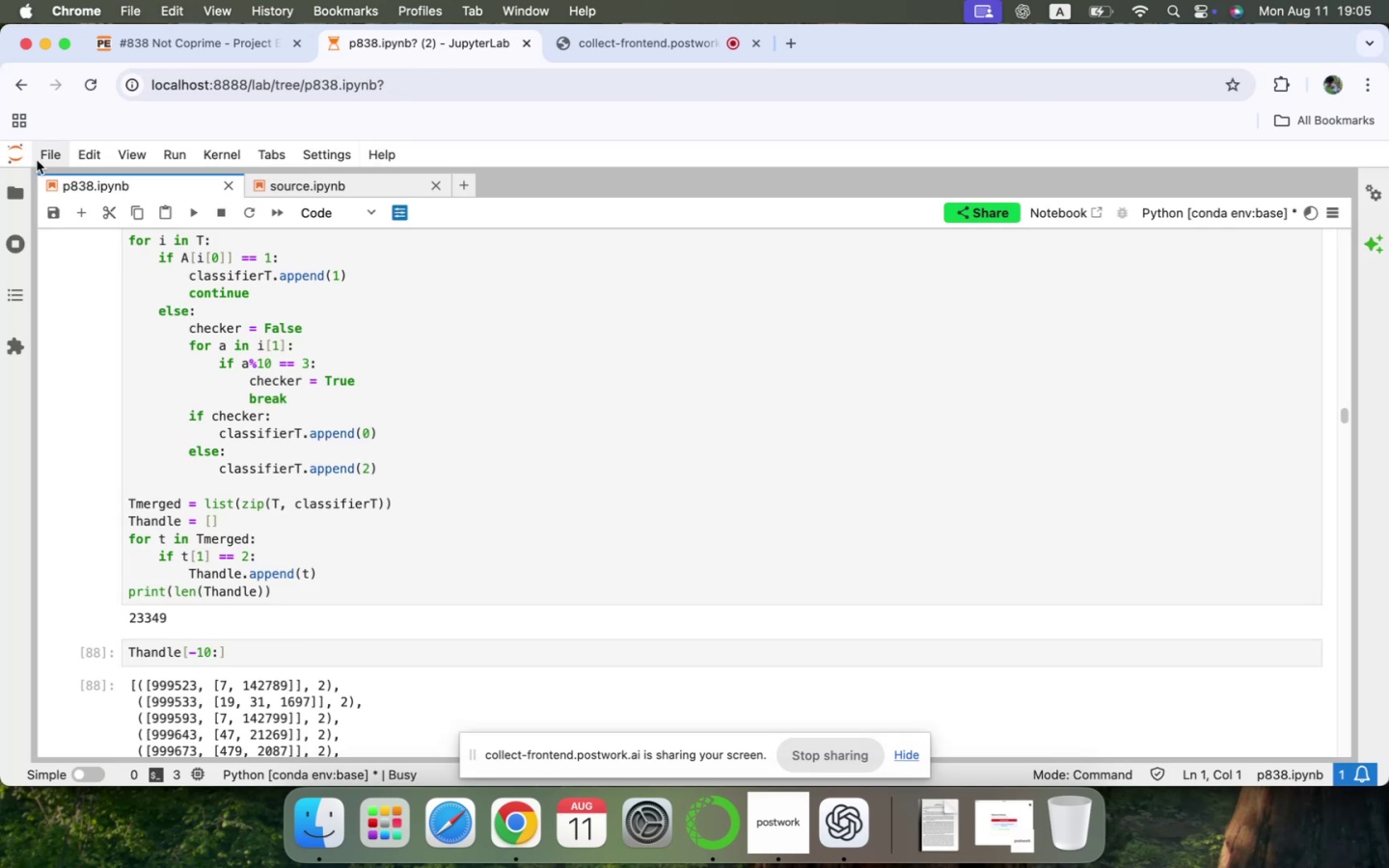 
left_click([52, 151])
 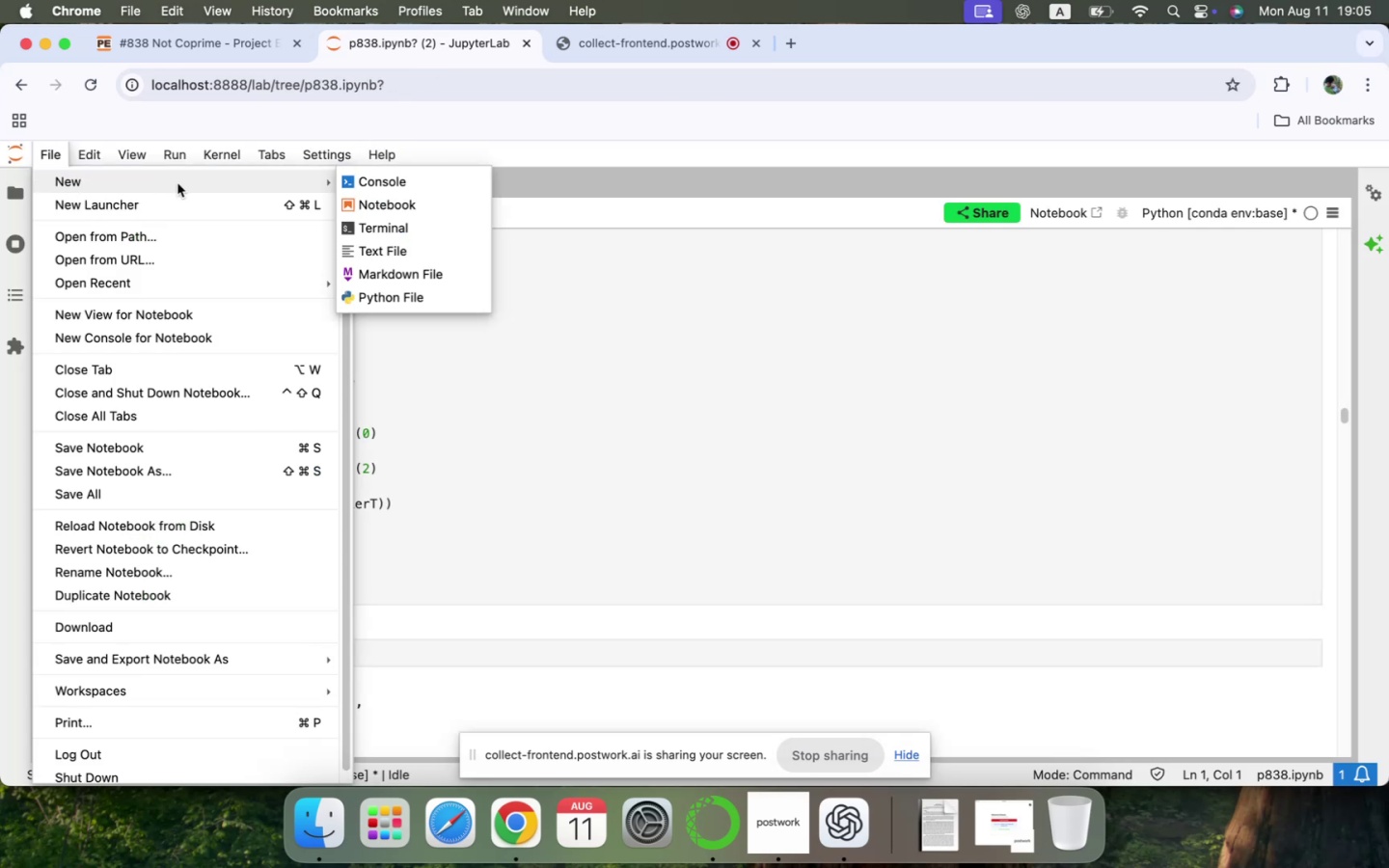 
left_click([407, 205])
 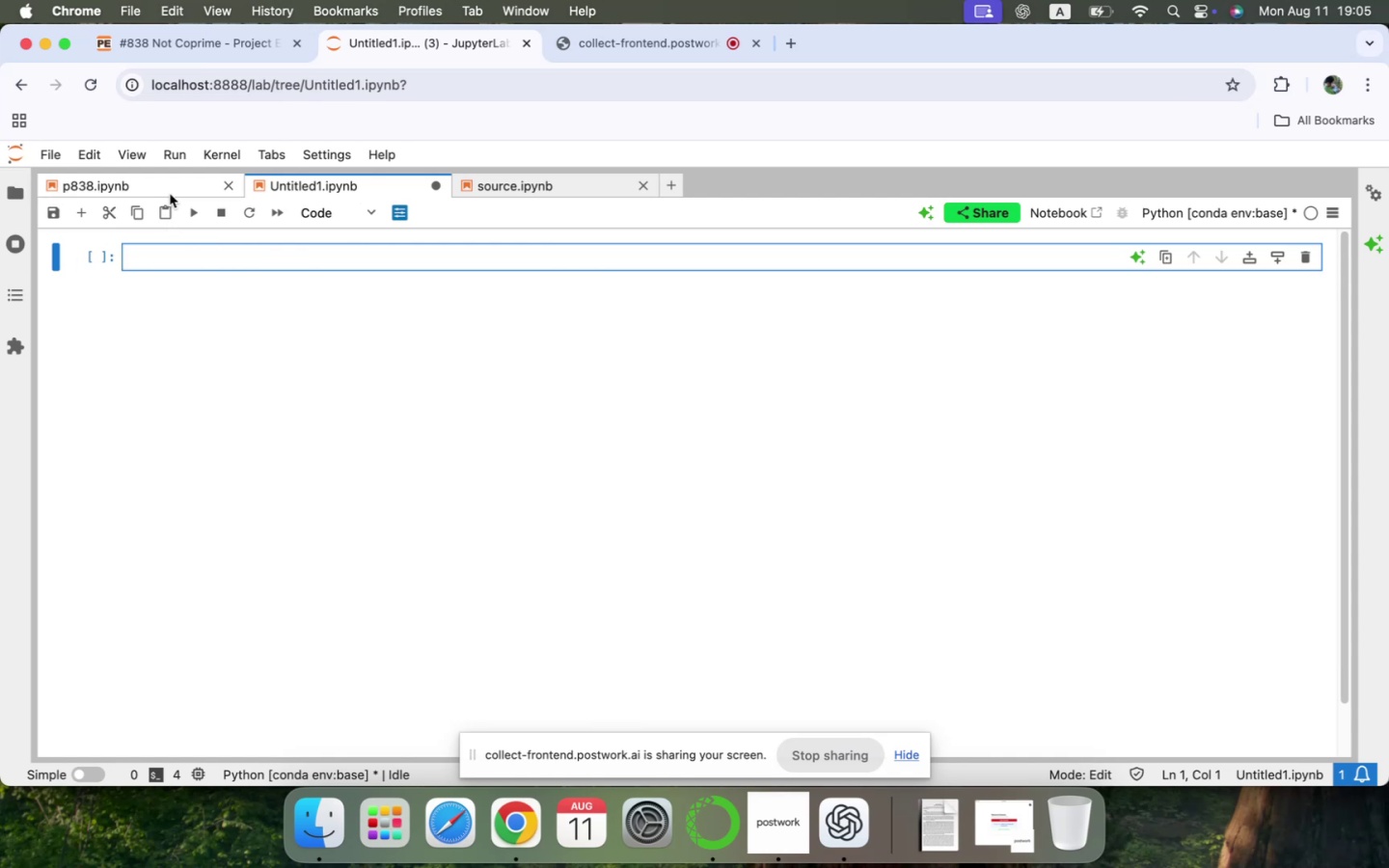 
right_click([292, 185])
 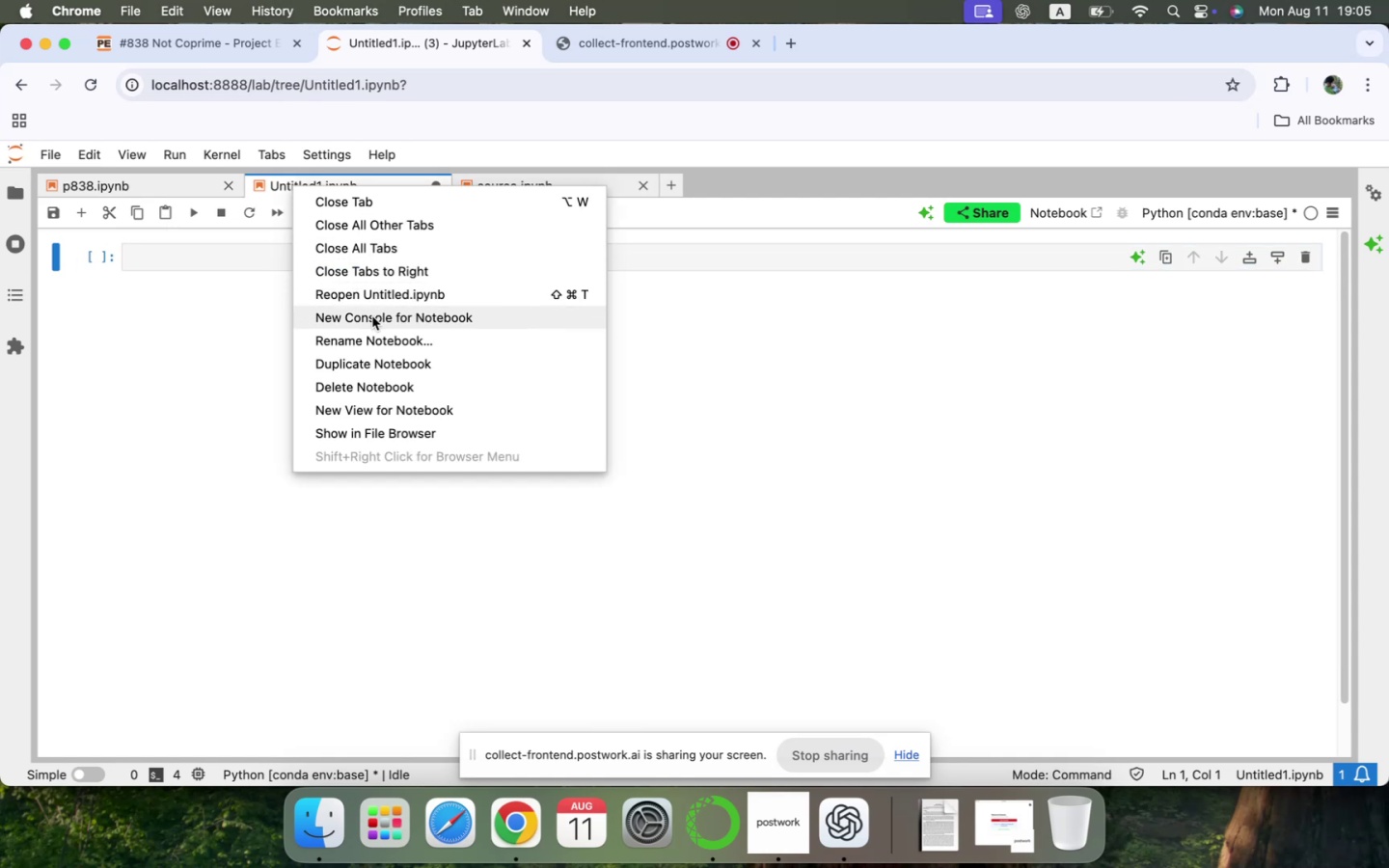 
left_click([369, 336])
 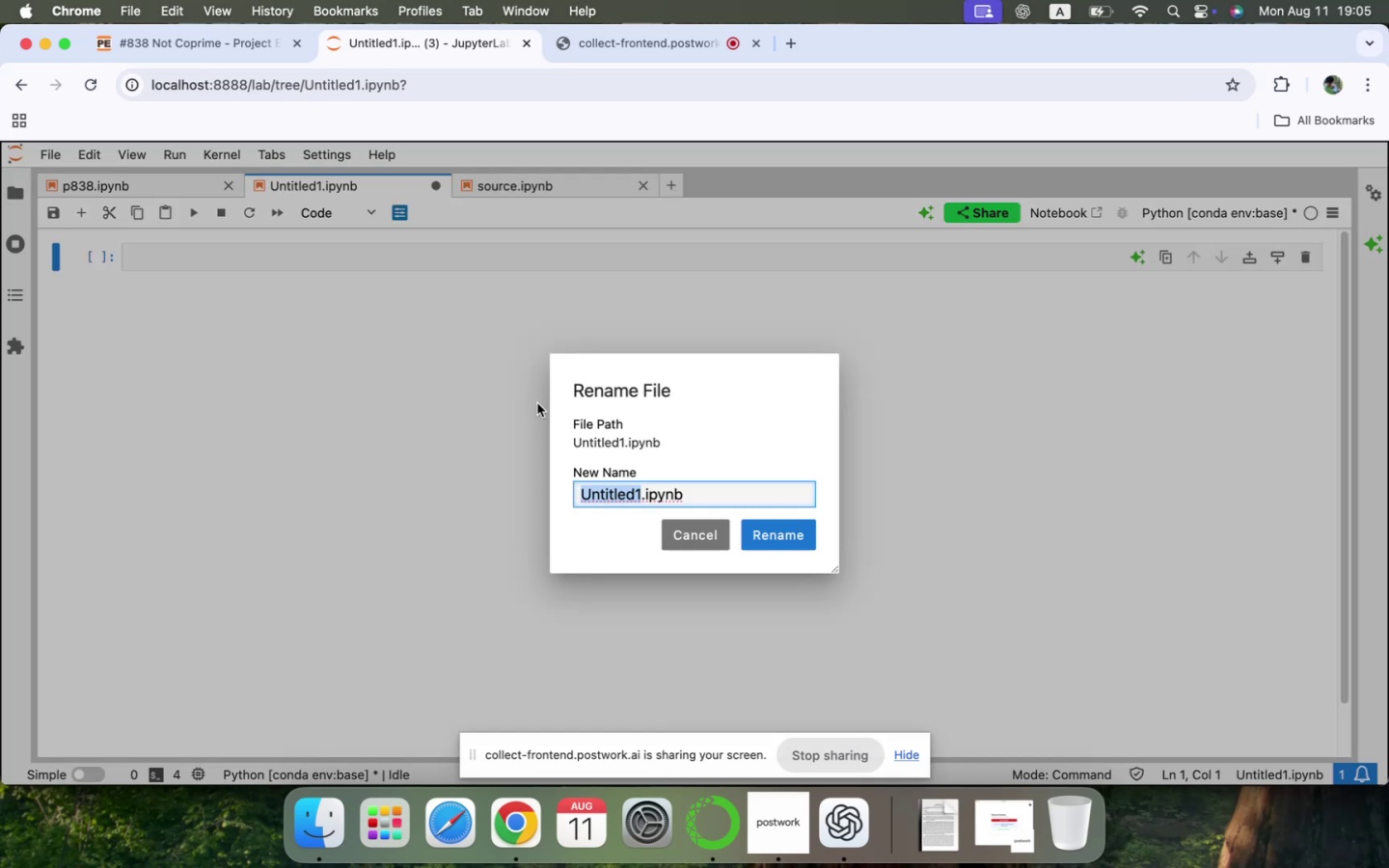 
type(p838_new)
 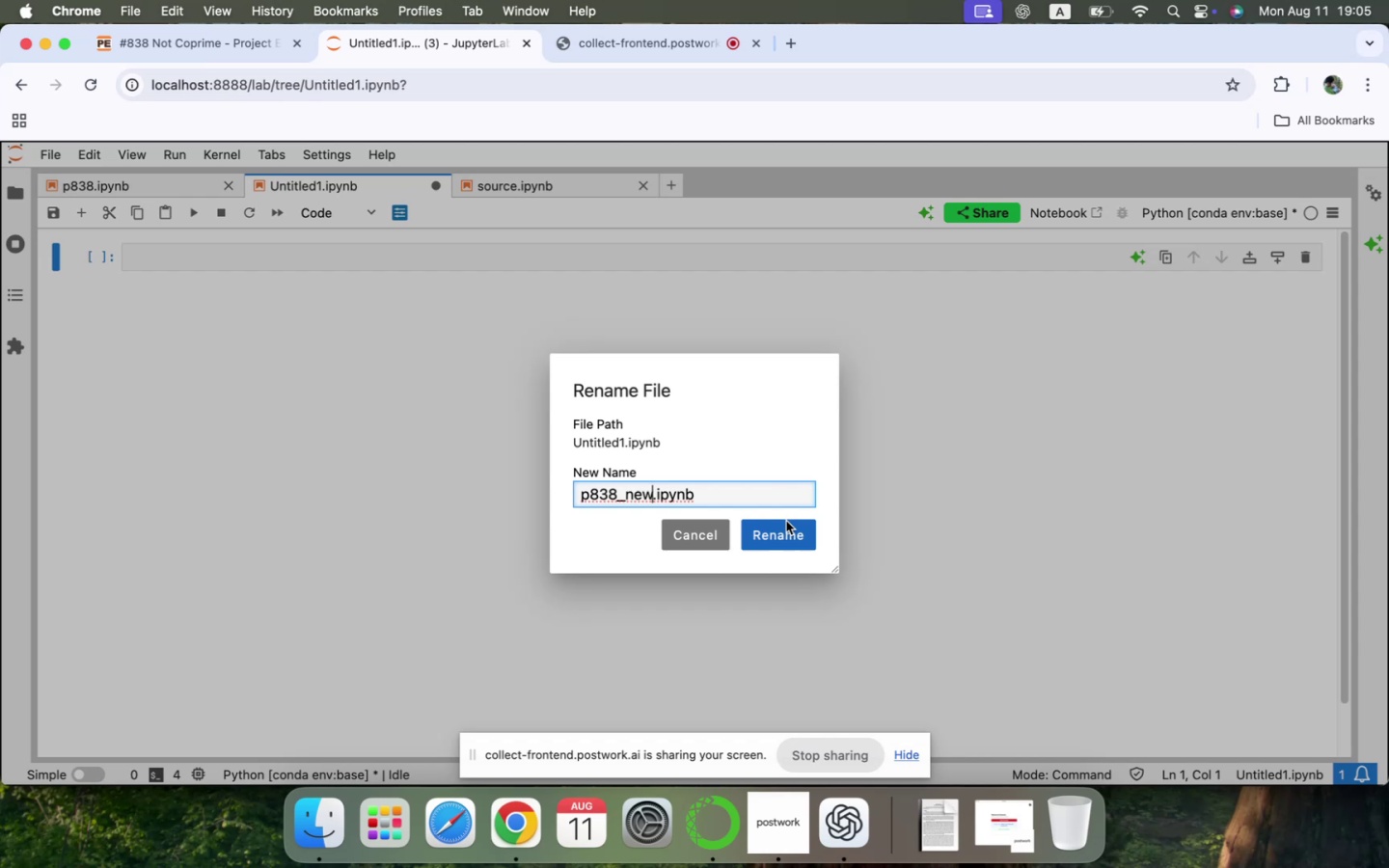 
left_click([786, 537])
 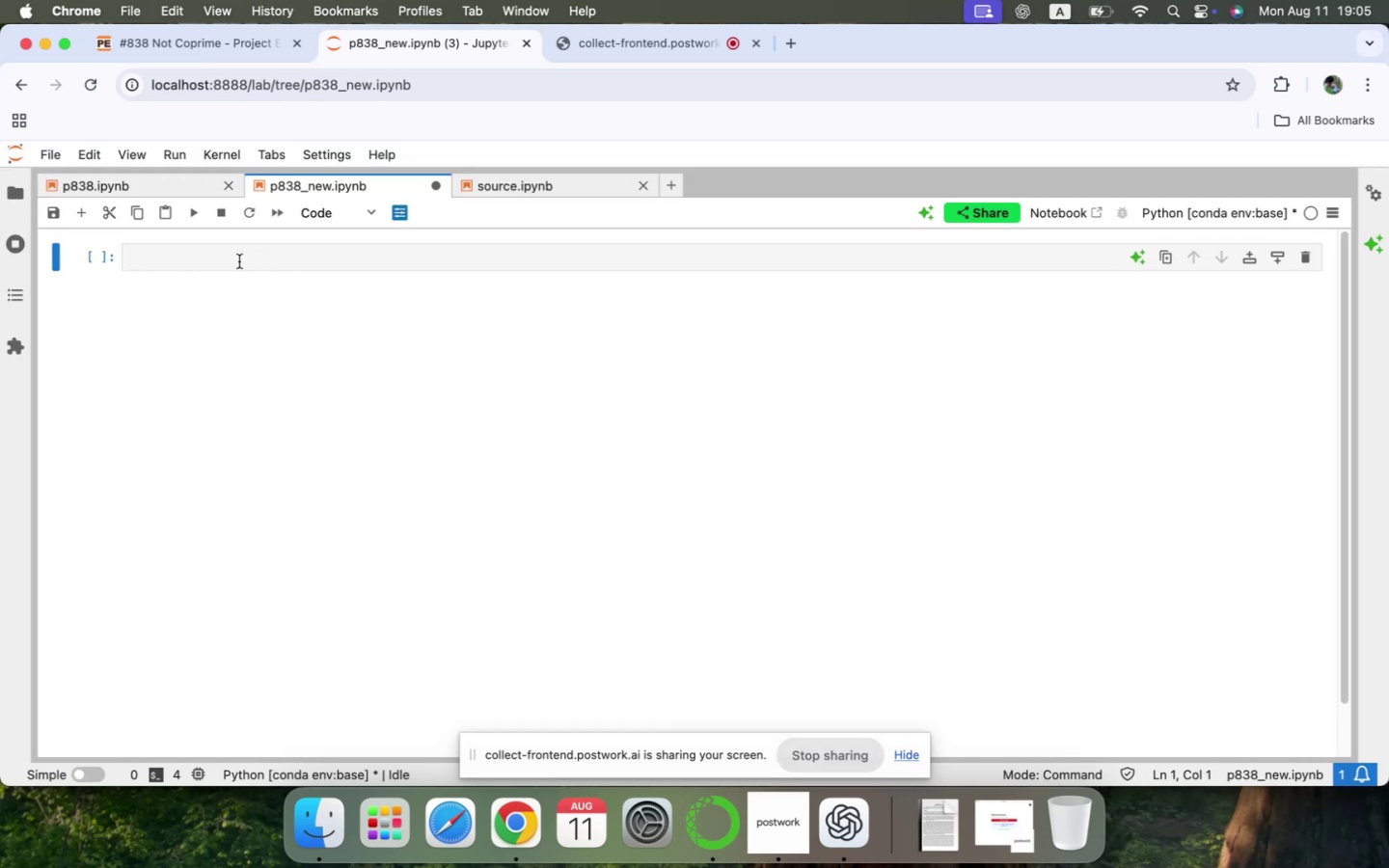 
left_click([229, 262])
 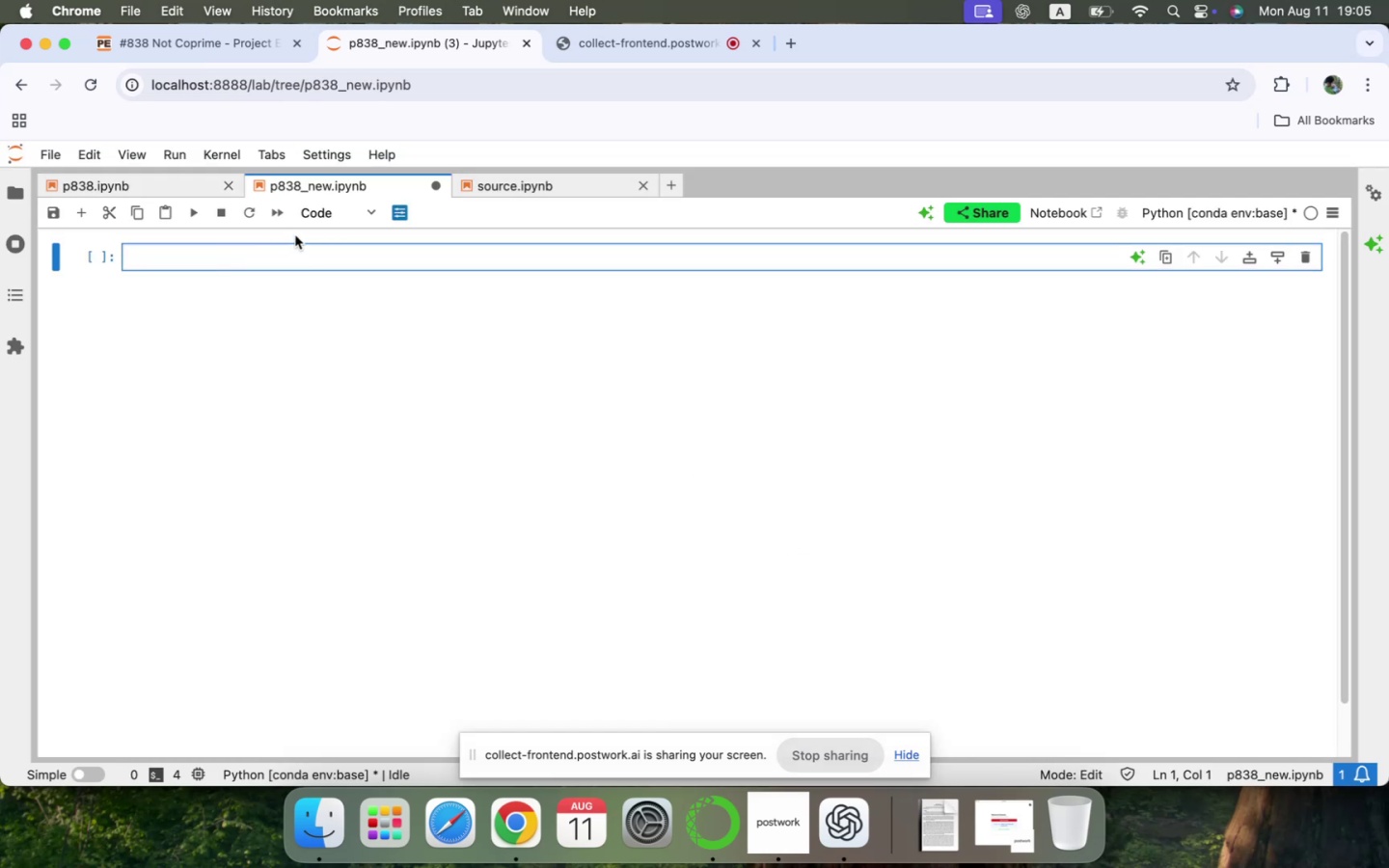 
left_click([317, 216])
 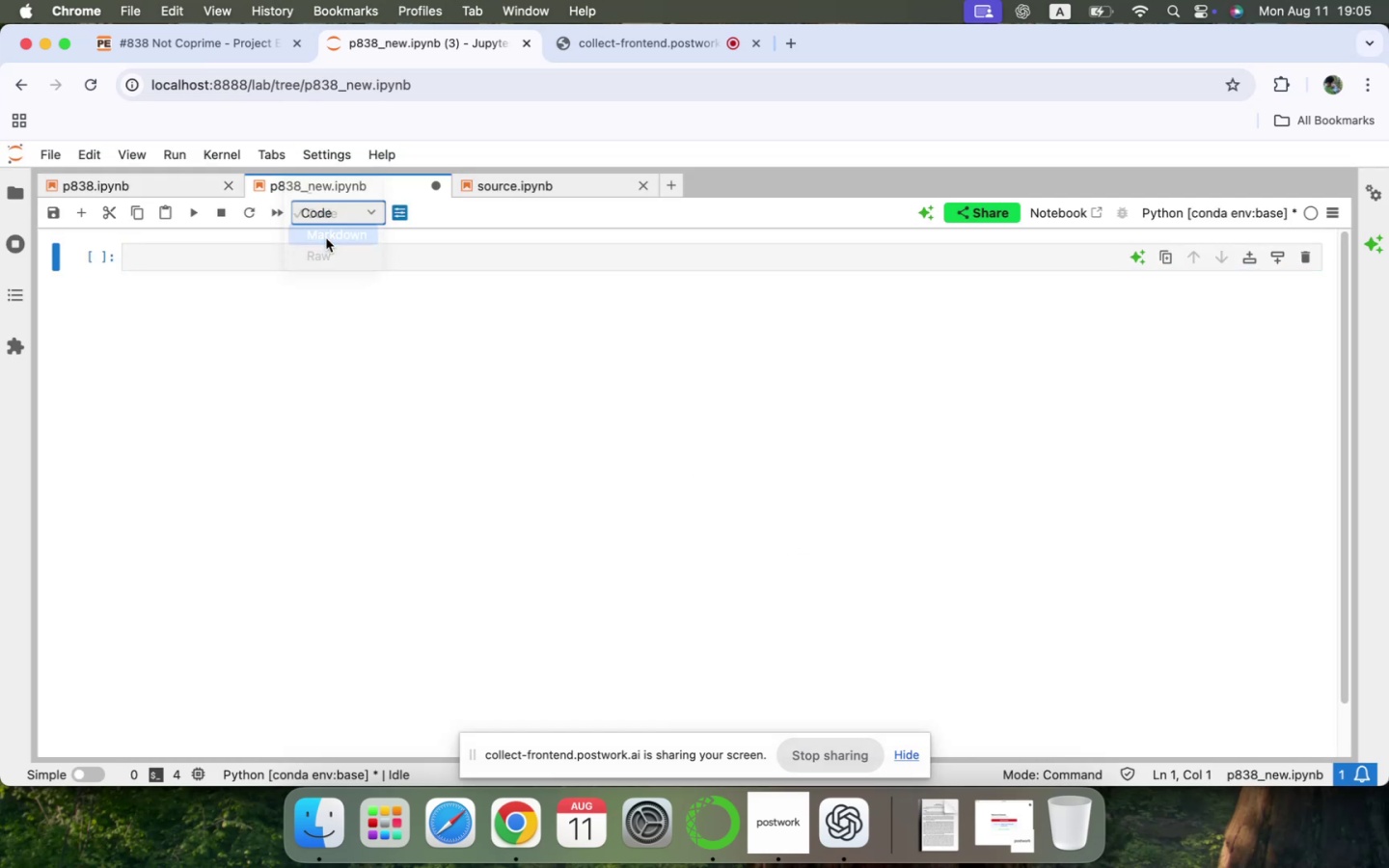 
type(Lets Lets )
 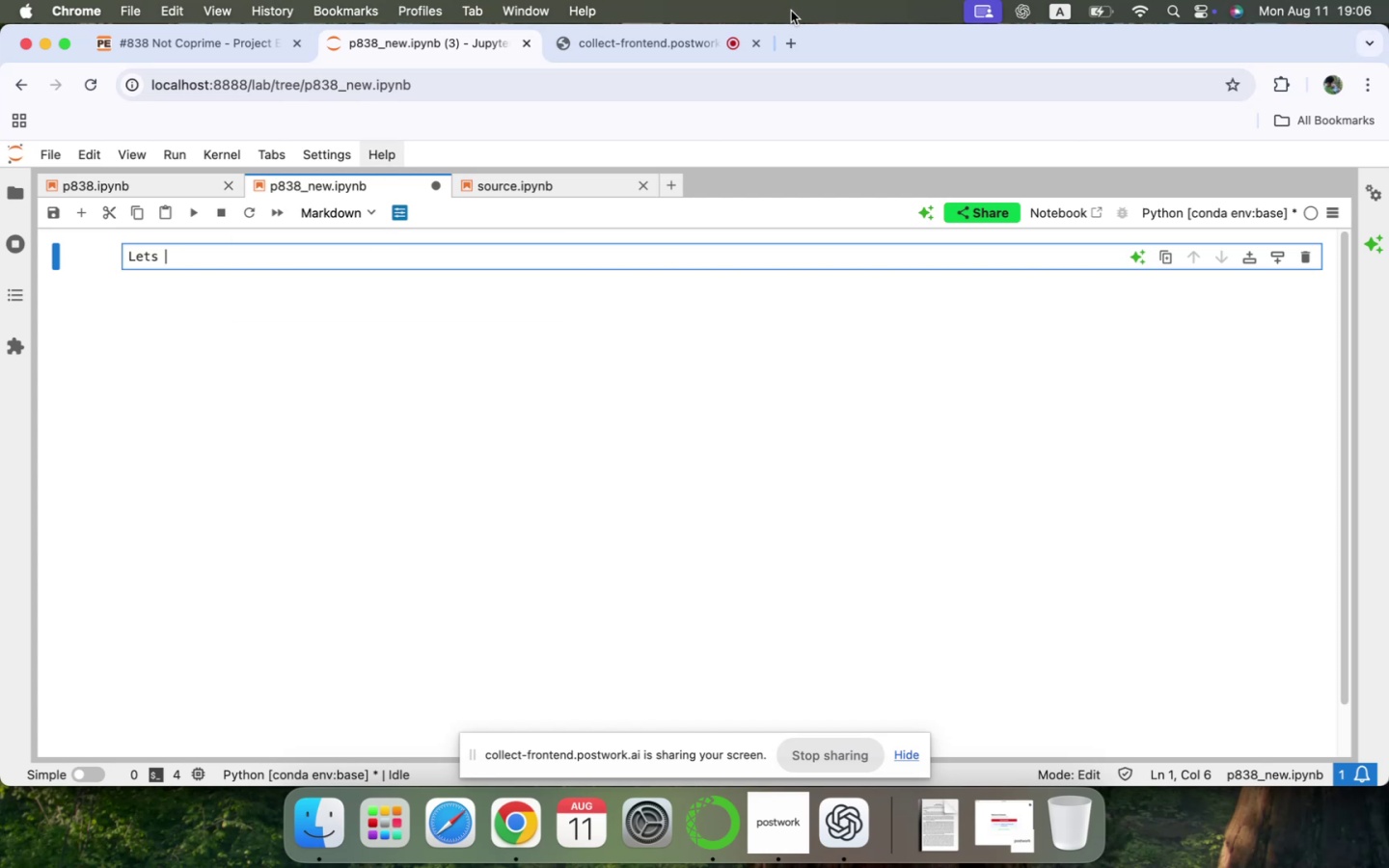 
left_click([794, 35])
 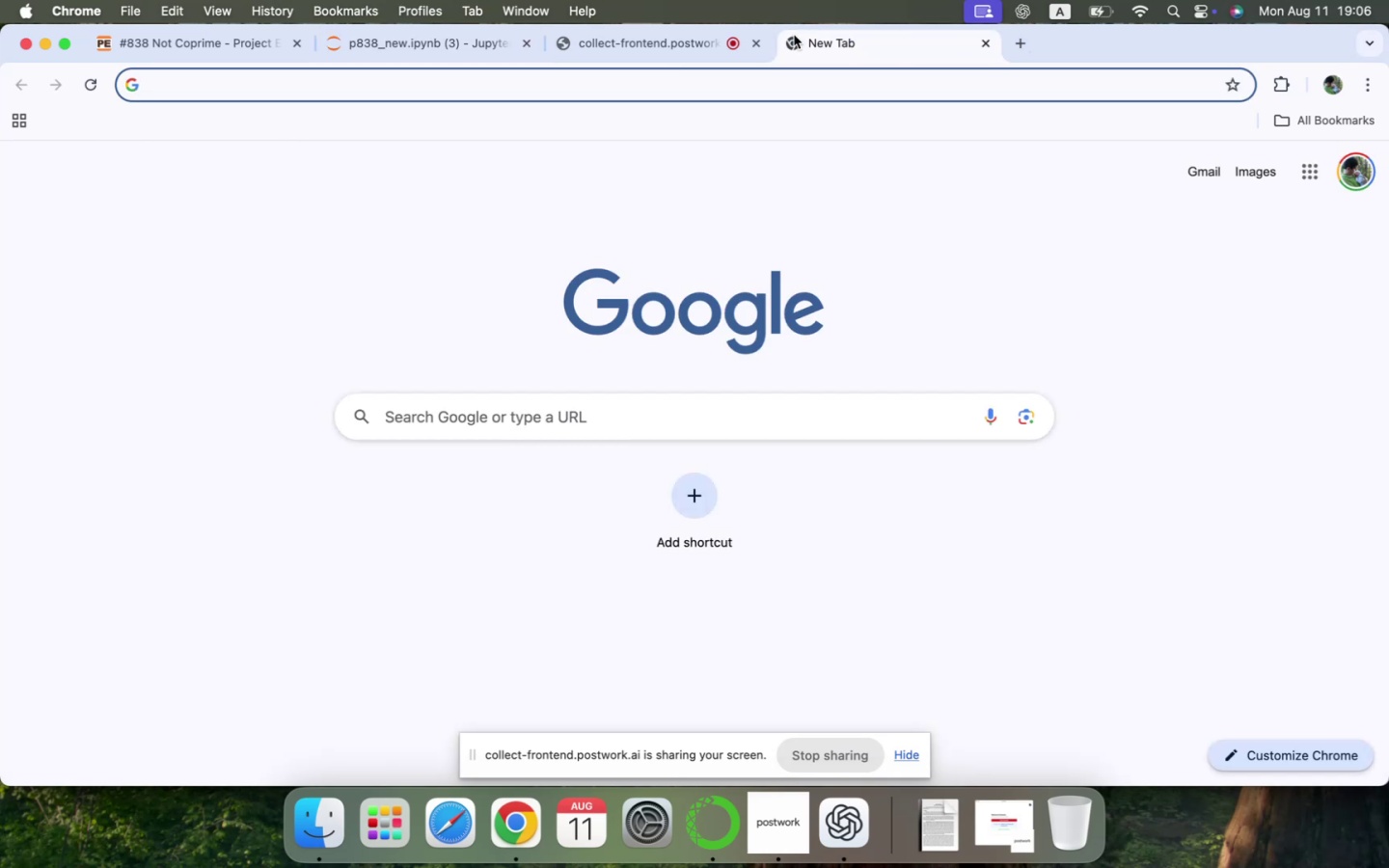 
type(upw)
 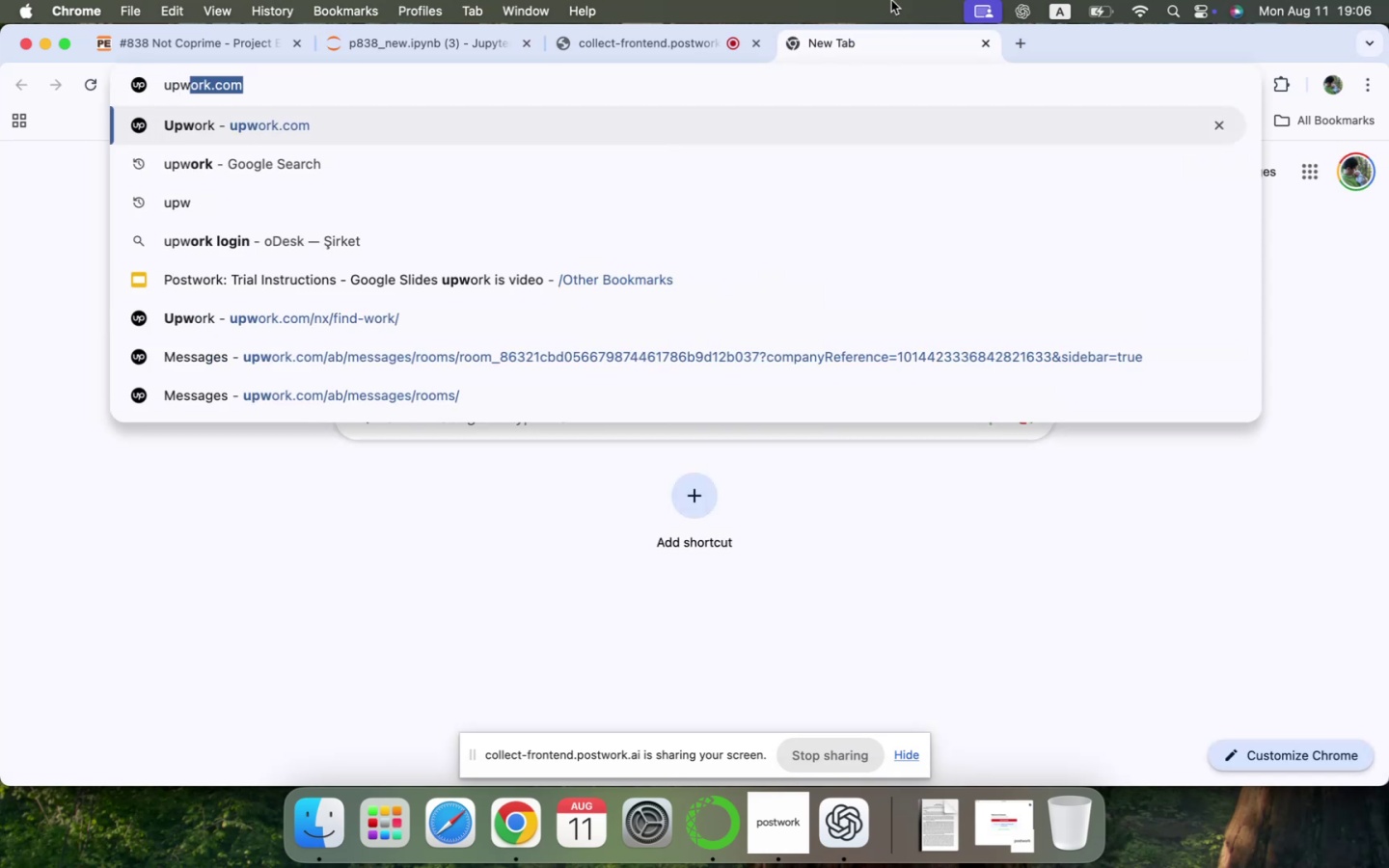 
left_click([984, 42])
 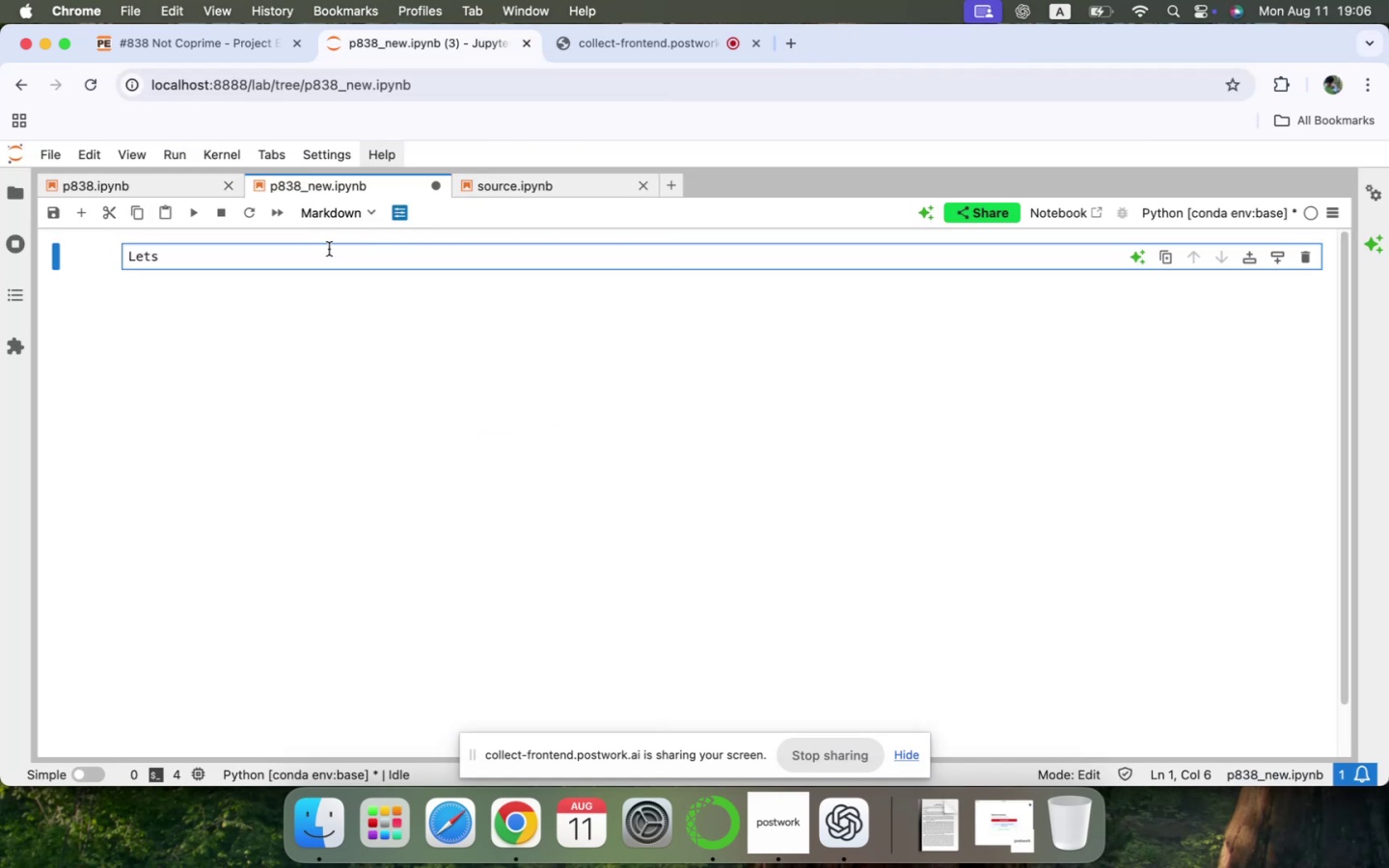 
key(ArrowUp)
 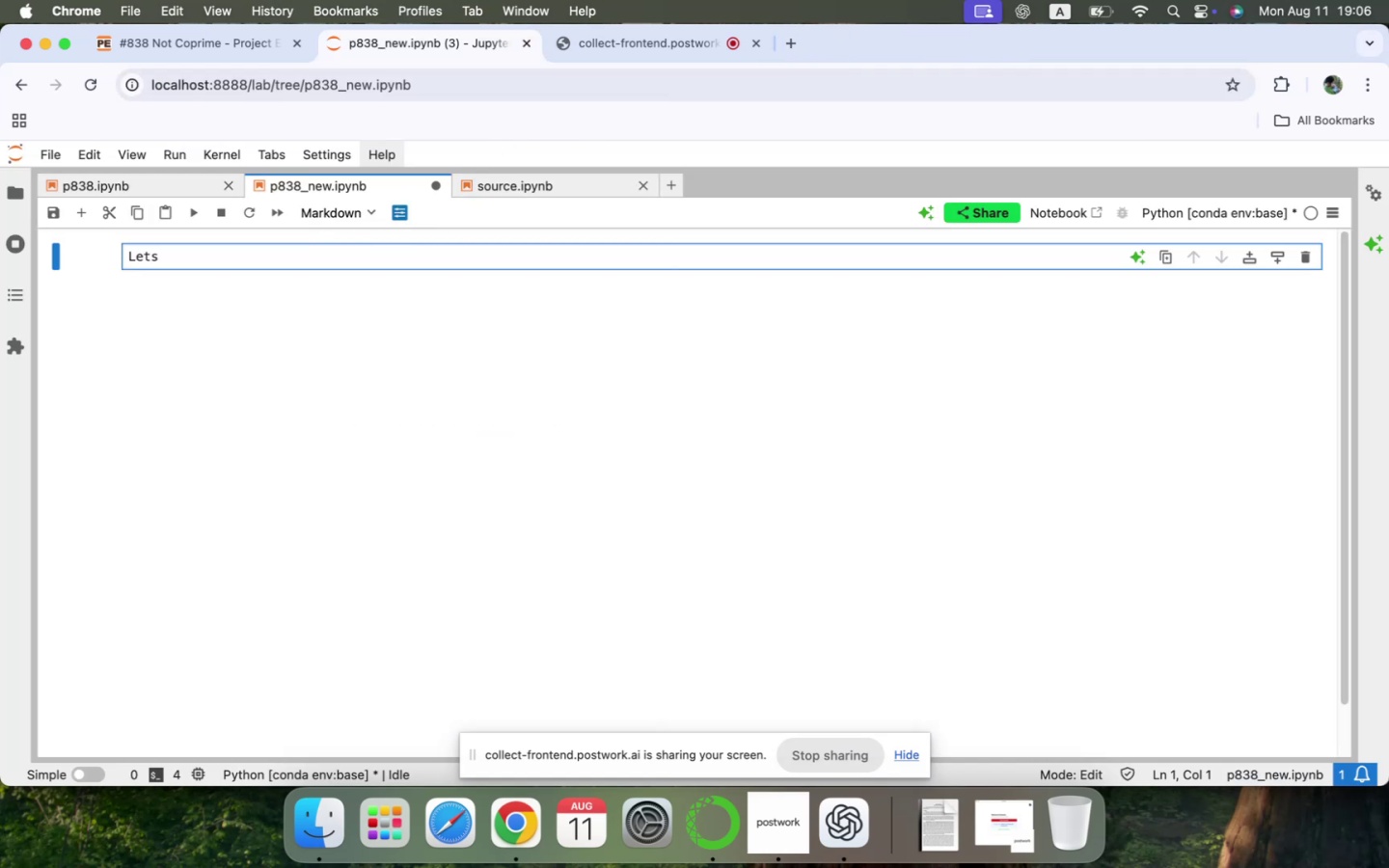 
type(#### )
 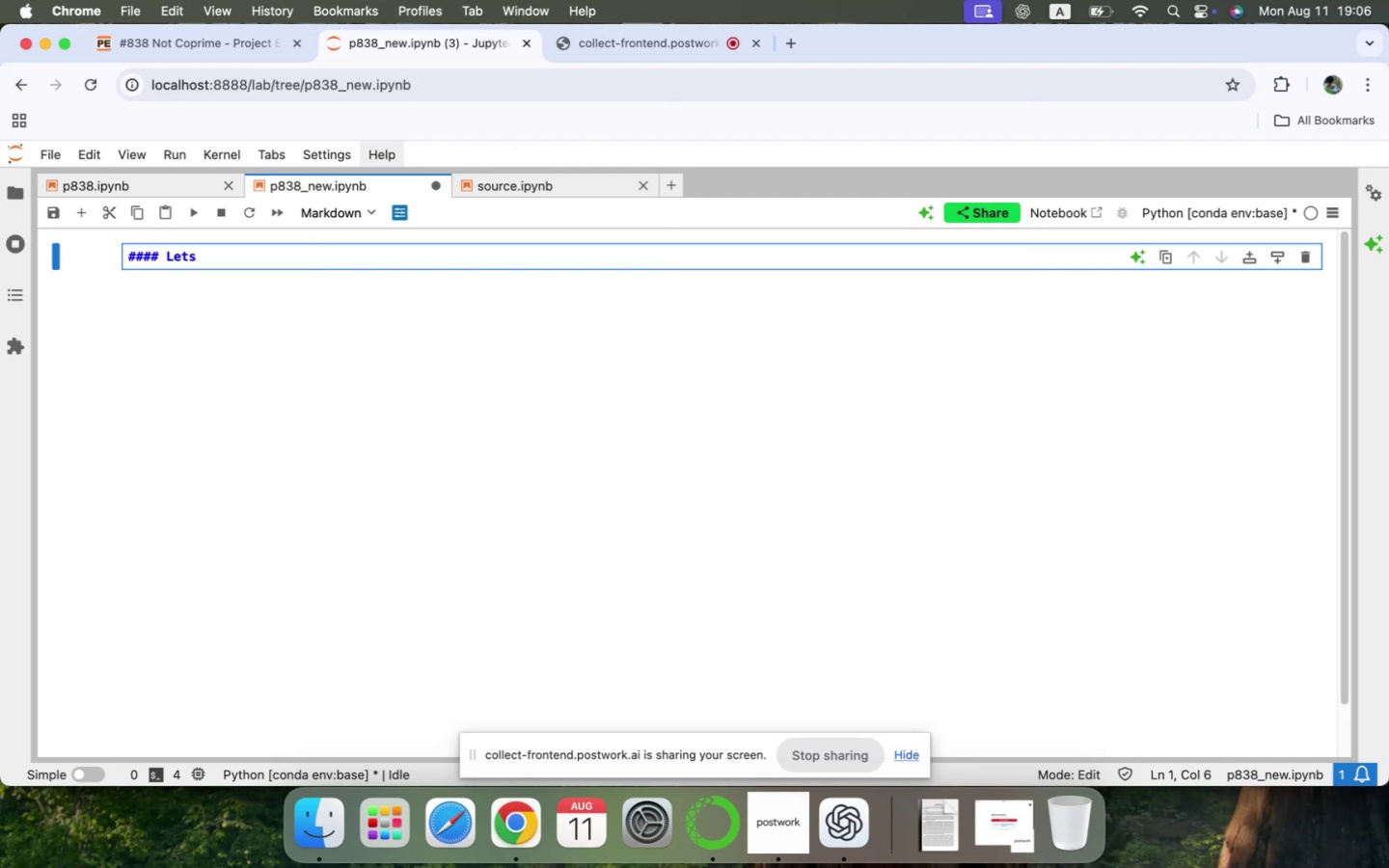 
key(ArrowDown)
 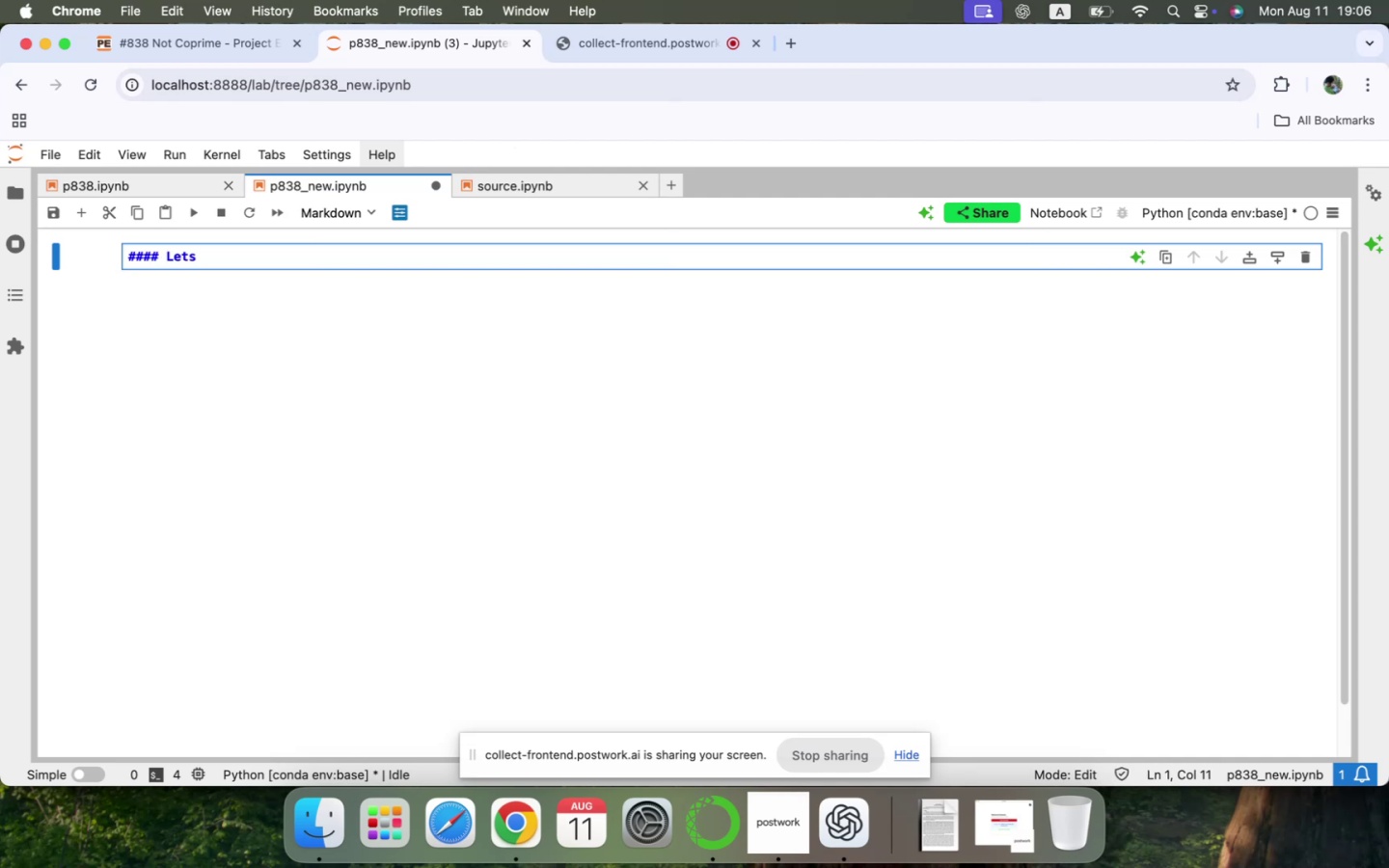 
type(put necessary stuff frol previous notebook inti o)
key(Backspace)
key(Backspace)
key(Backspace)
type(o order...)
 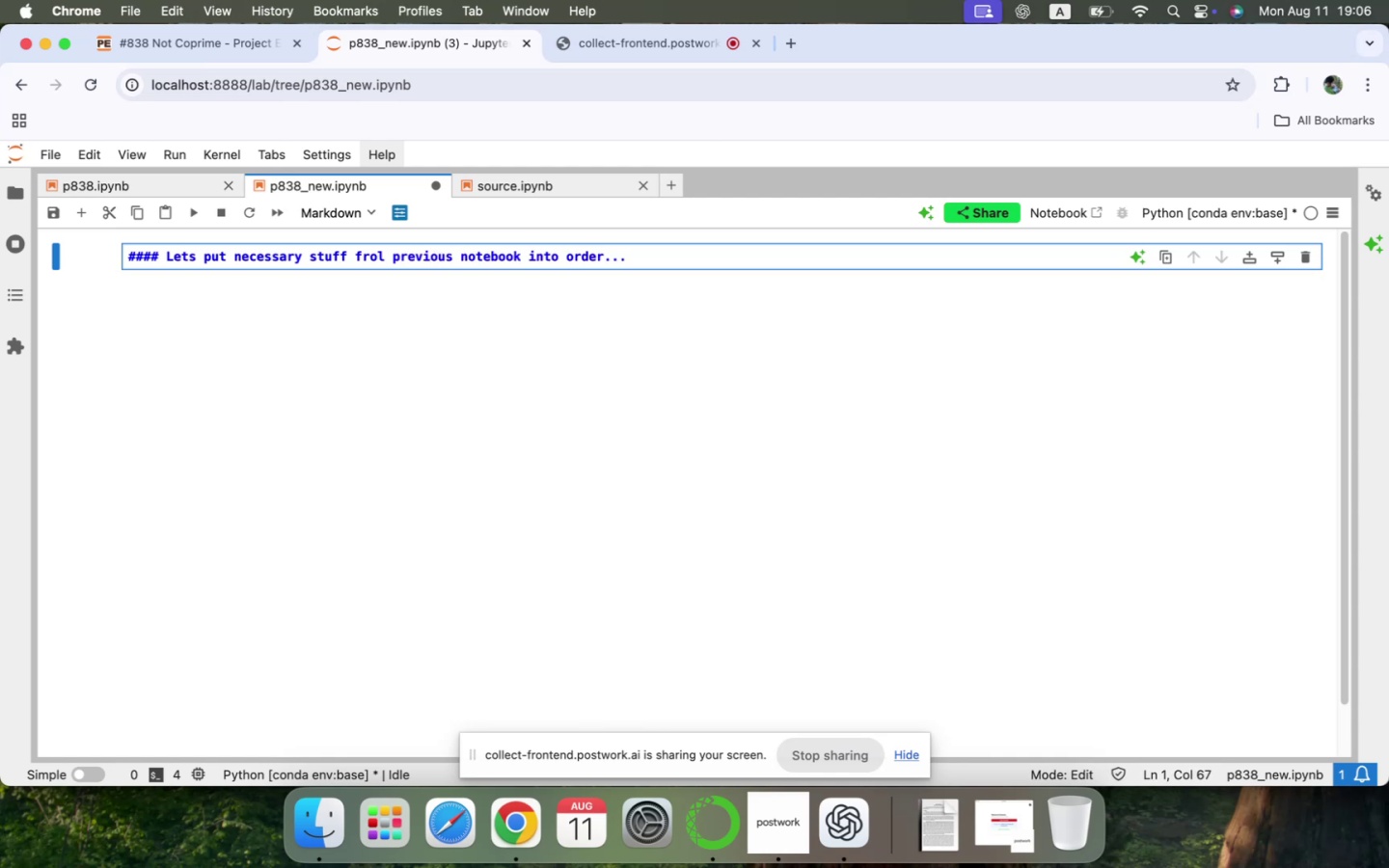 
key(Shift+Enter)
 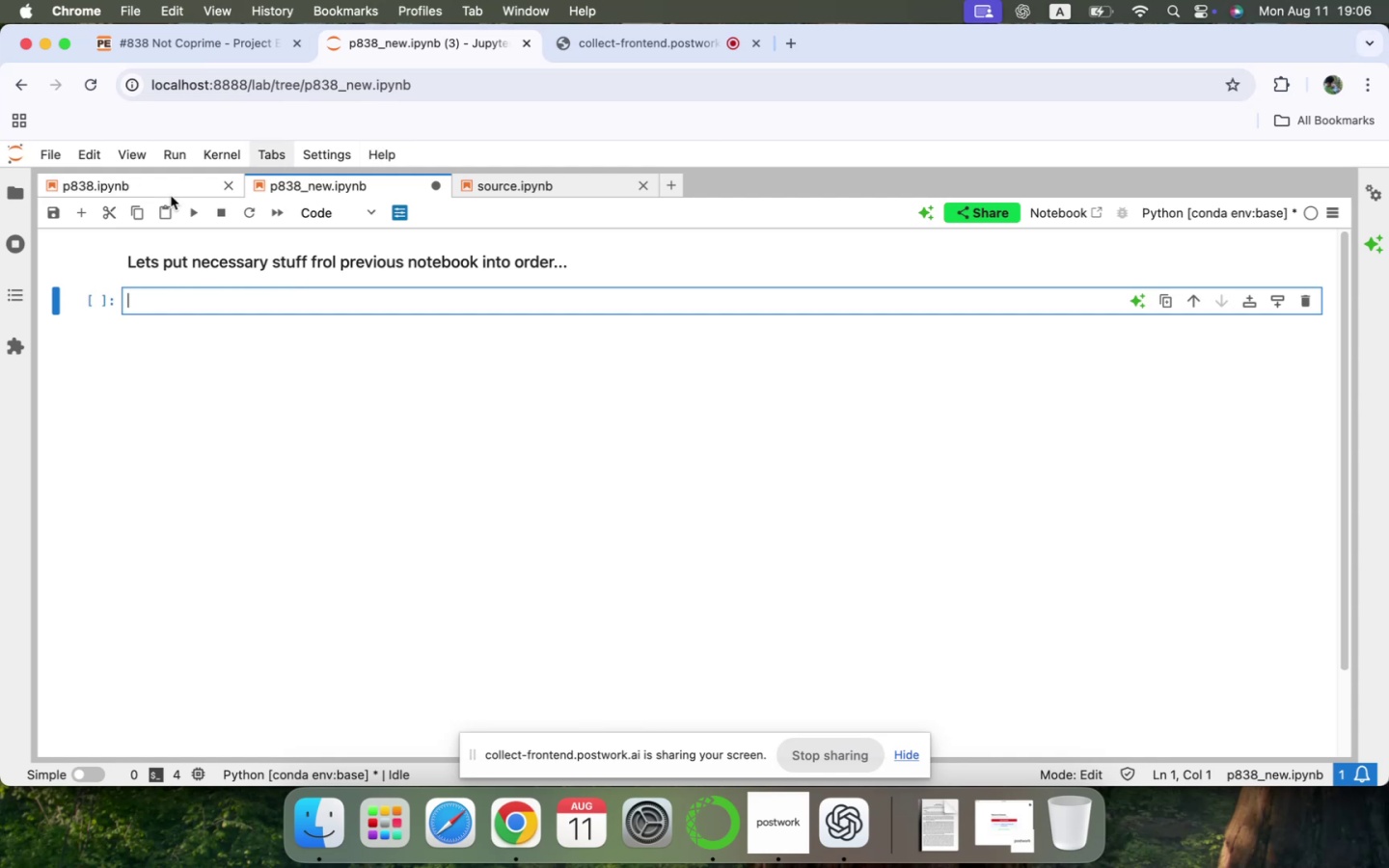 
left_click([165, 190])
 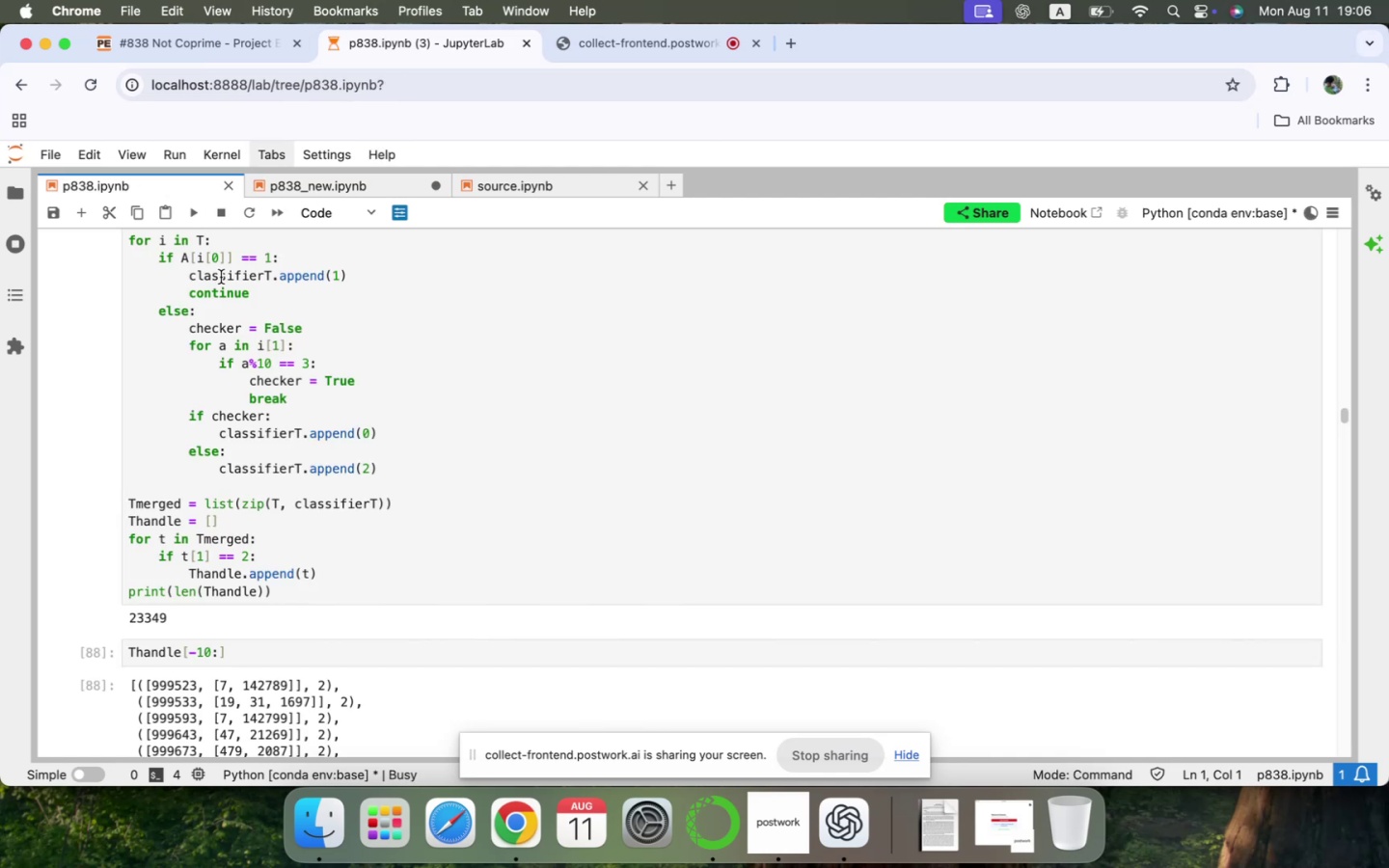 
scroll: coordinate [225, 285], scroll_direction: down, amount: 99.0
 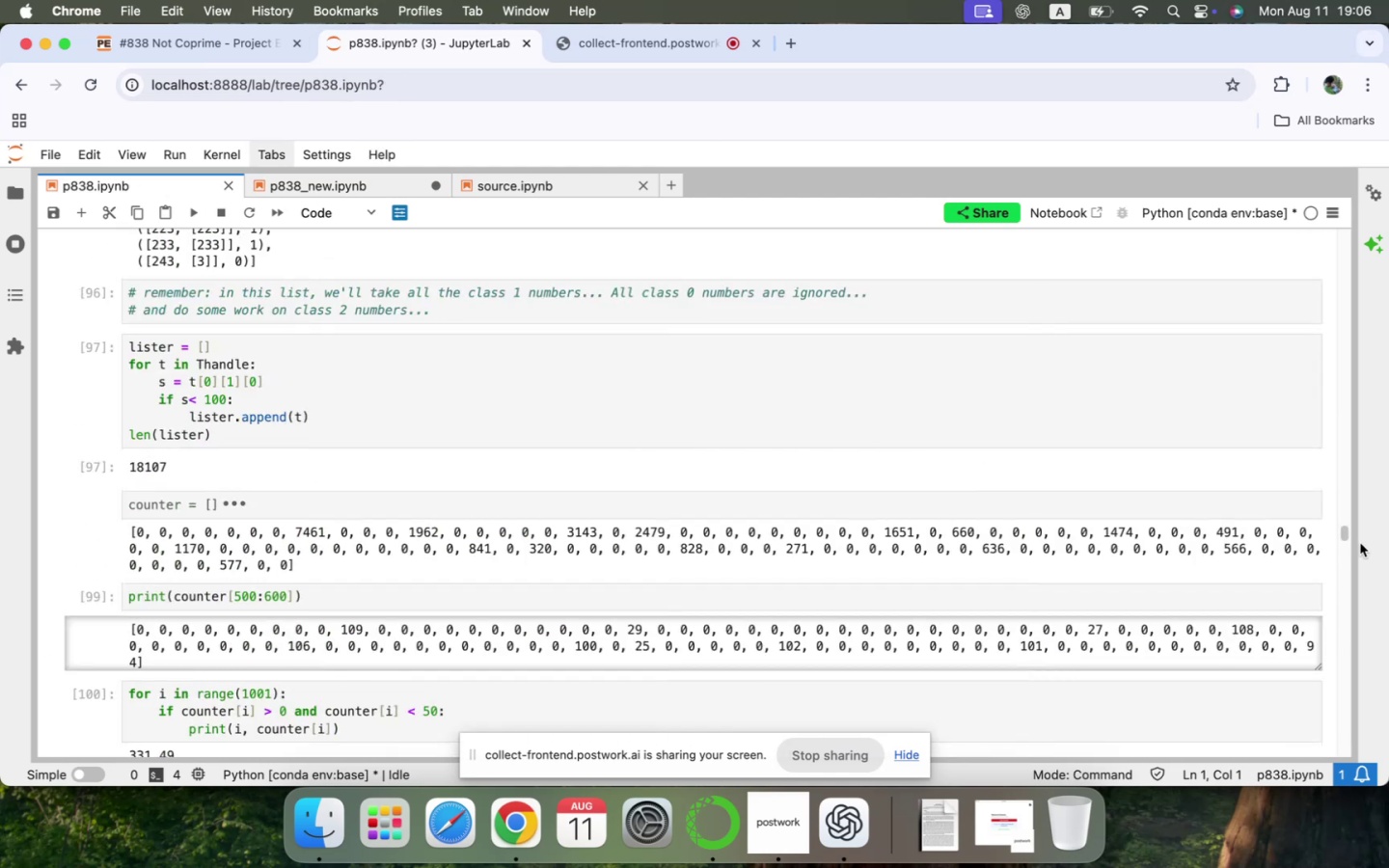 
left_click_drag(start_coordinate=[1344, 539], to_coordinate=[1299, 204])
 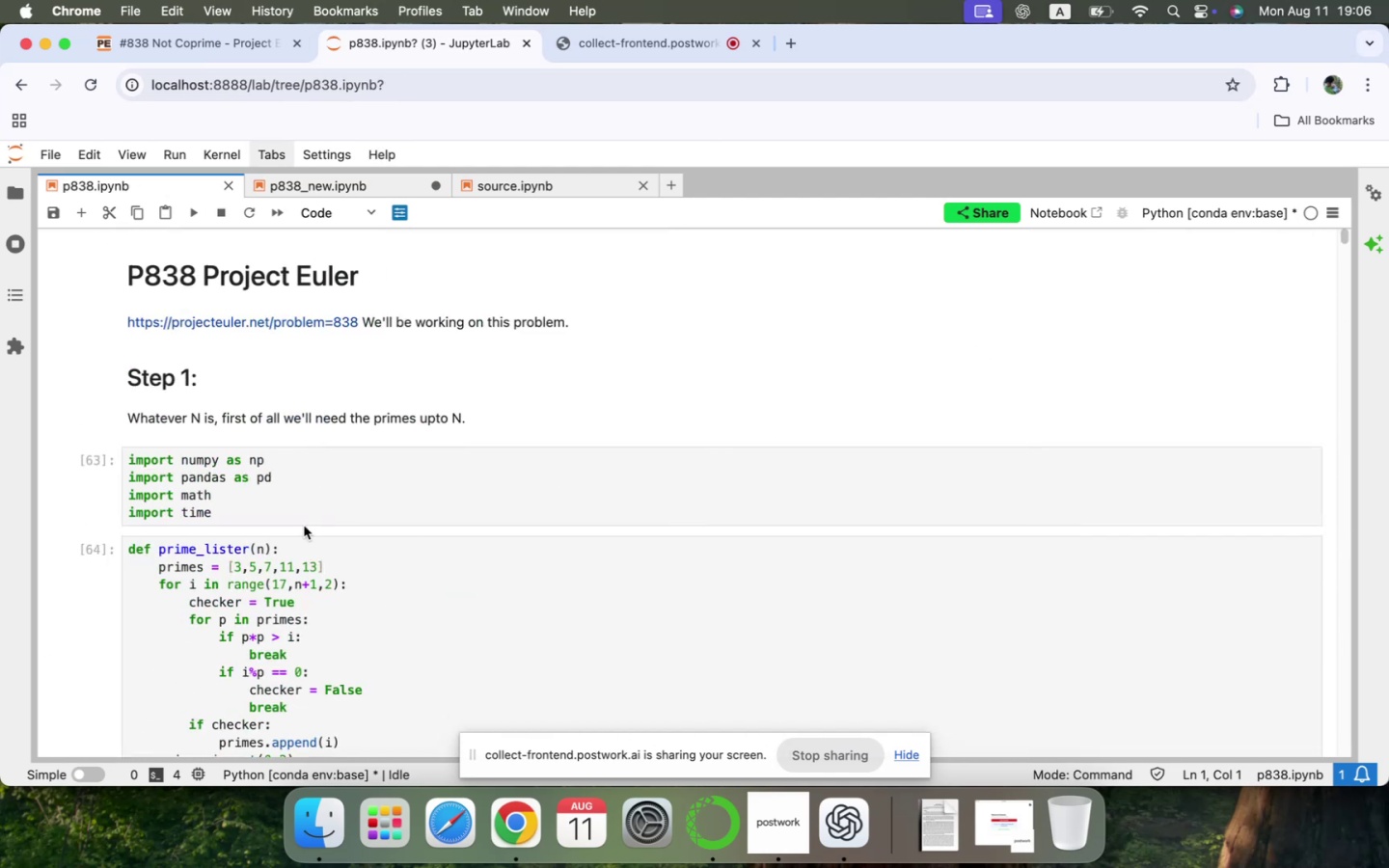 
left_click_drag(start_coordinate=[252, 517], to_coordinate=[121, 456])
 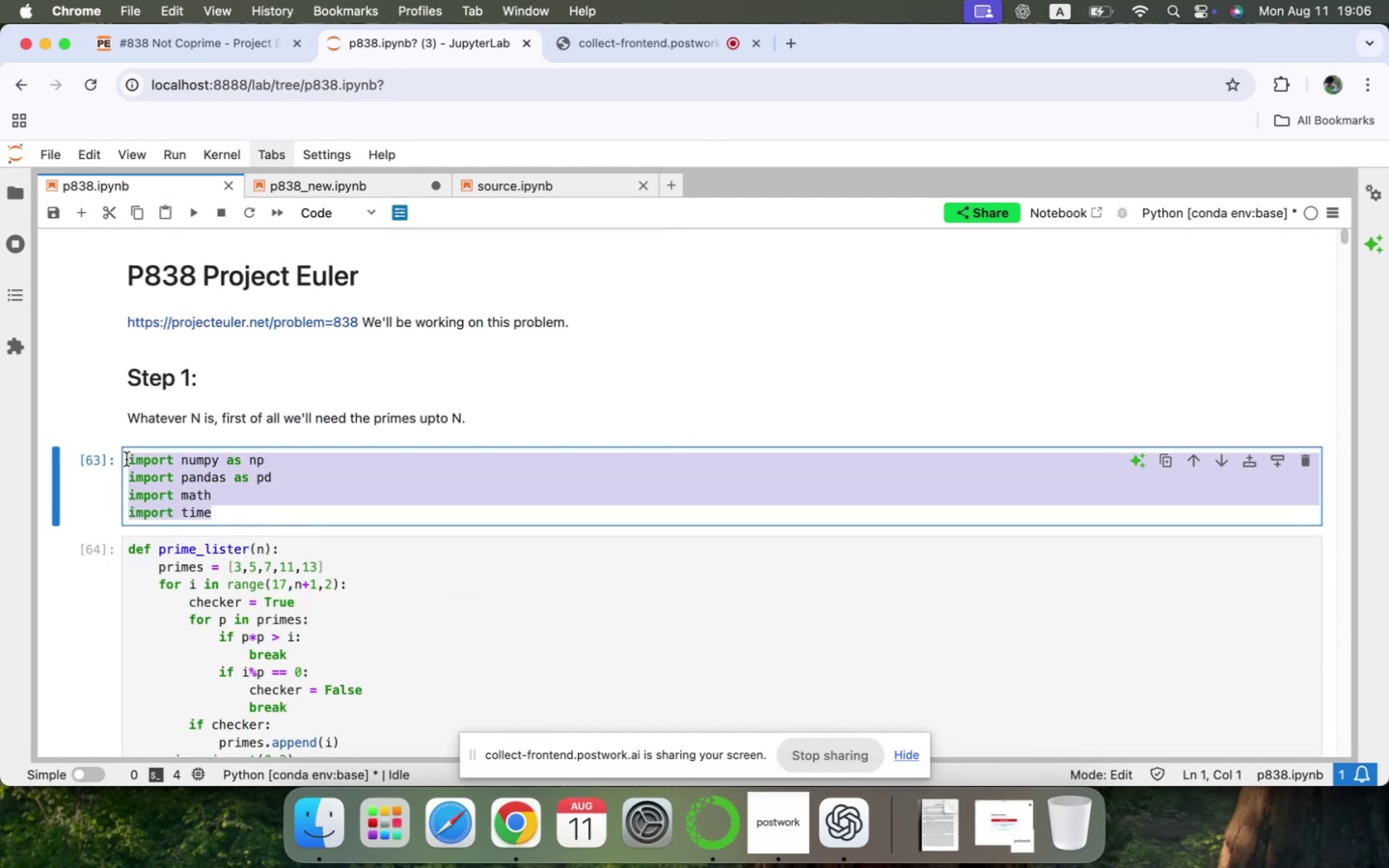 
key(Meta+CommandLeft)
 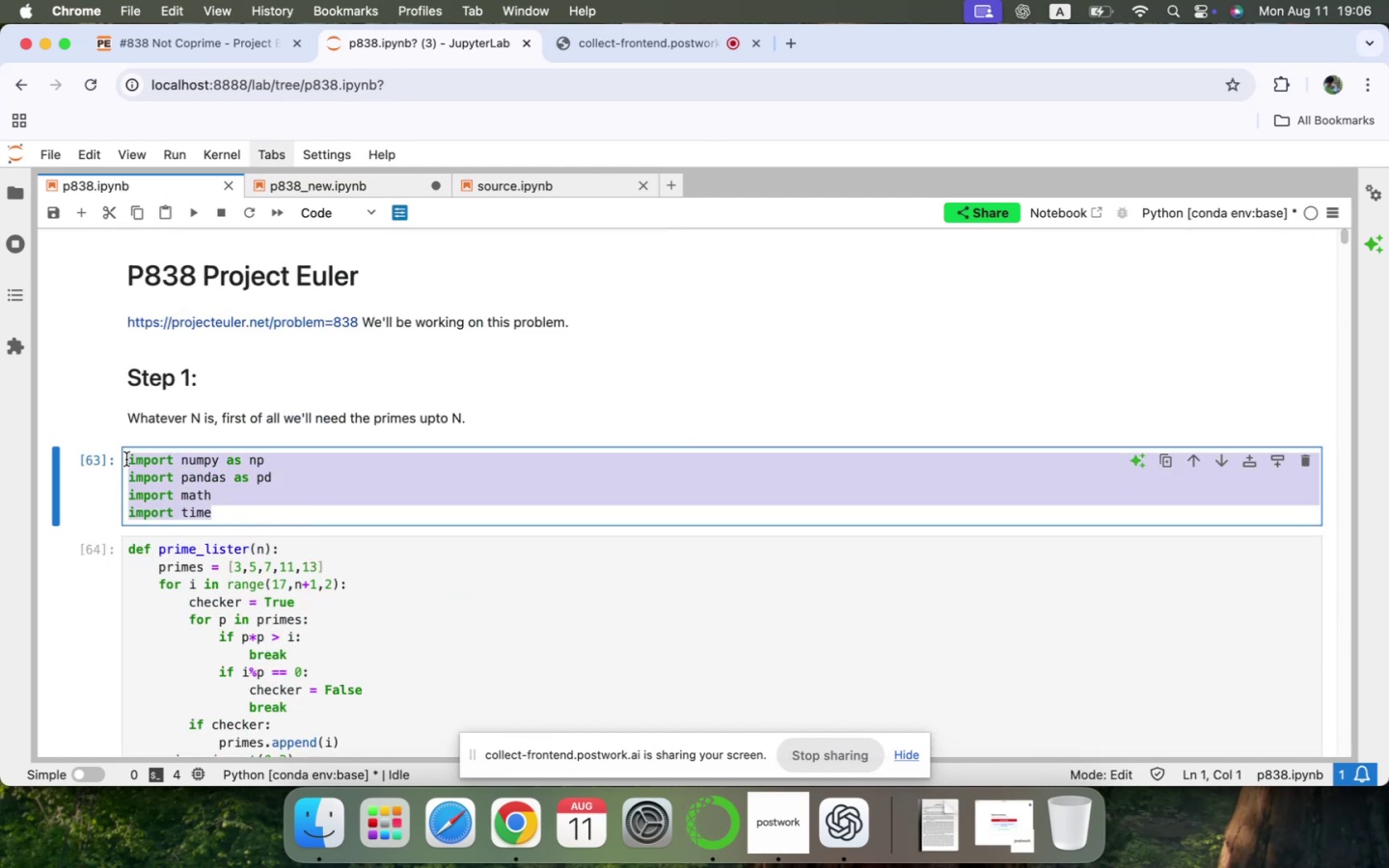 
key(Meta+C)
 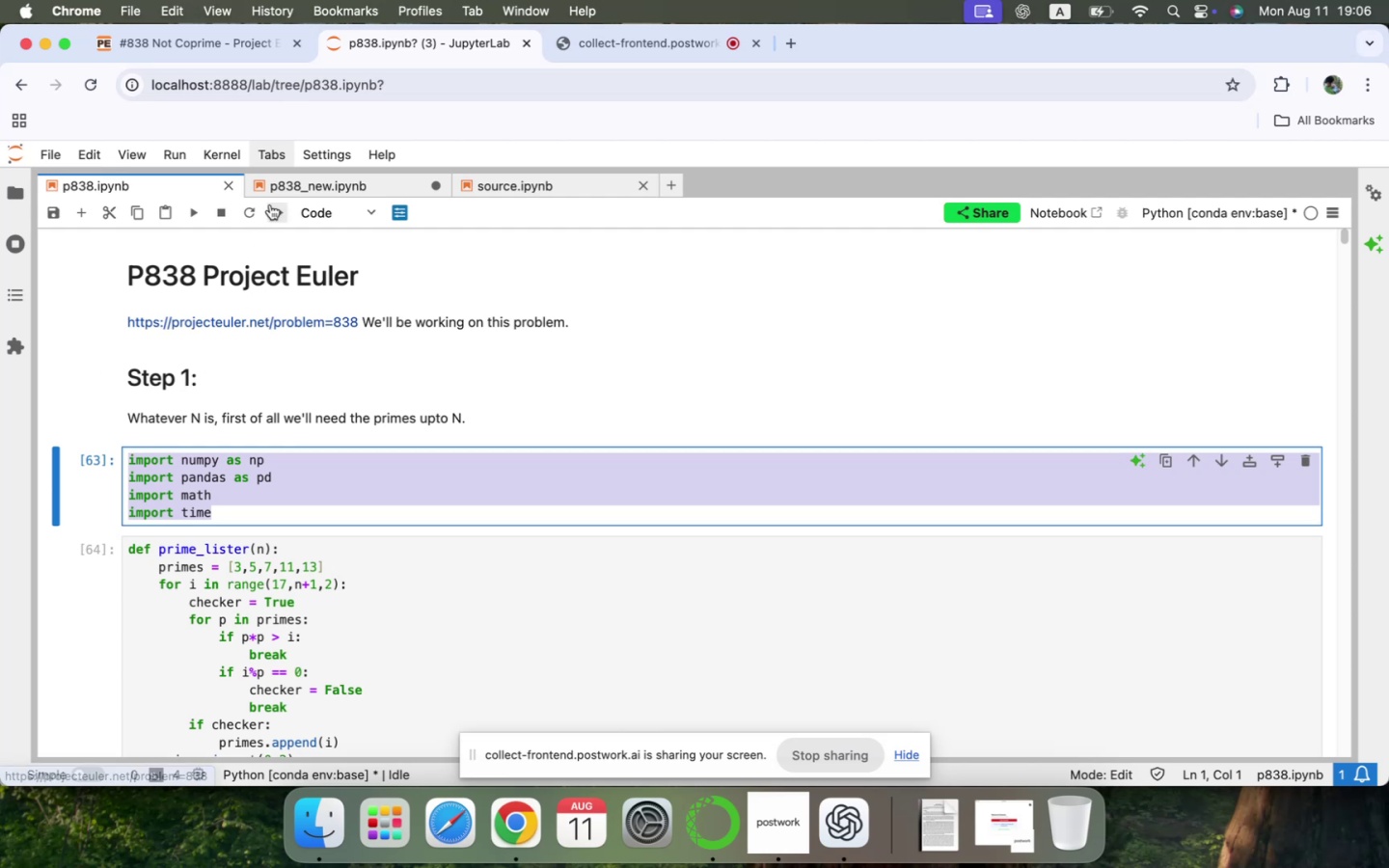 
left_click([292, 190])
 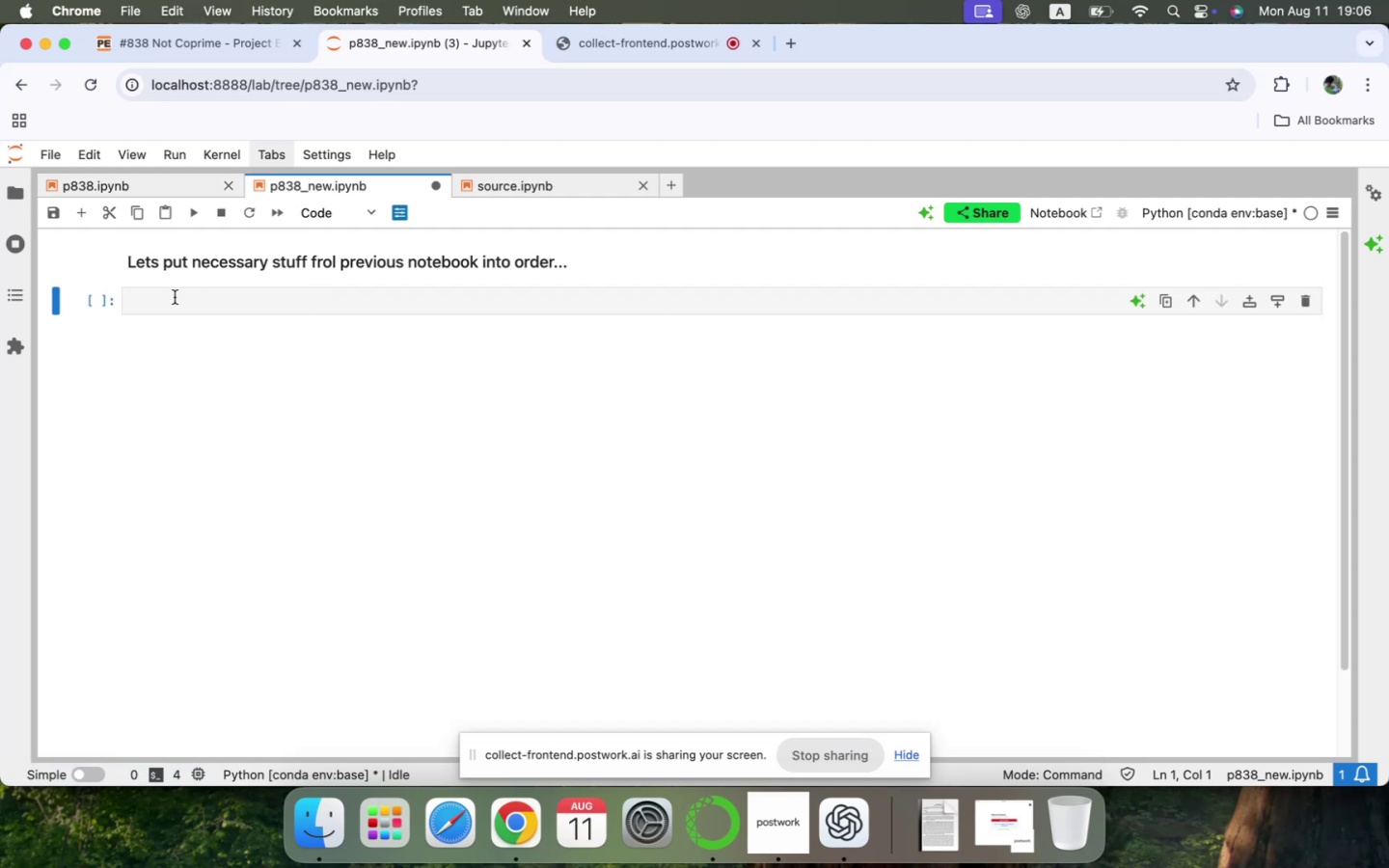 
left_click([168, 304])
 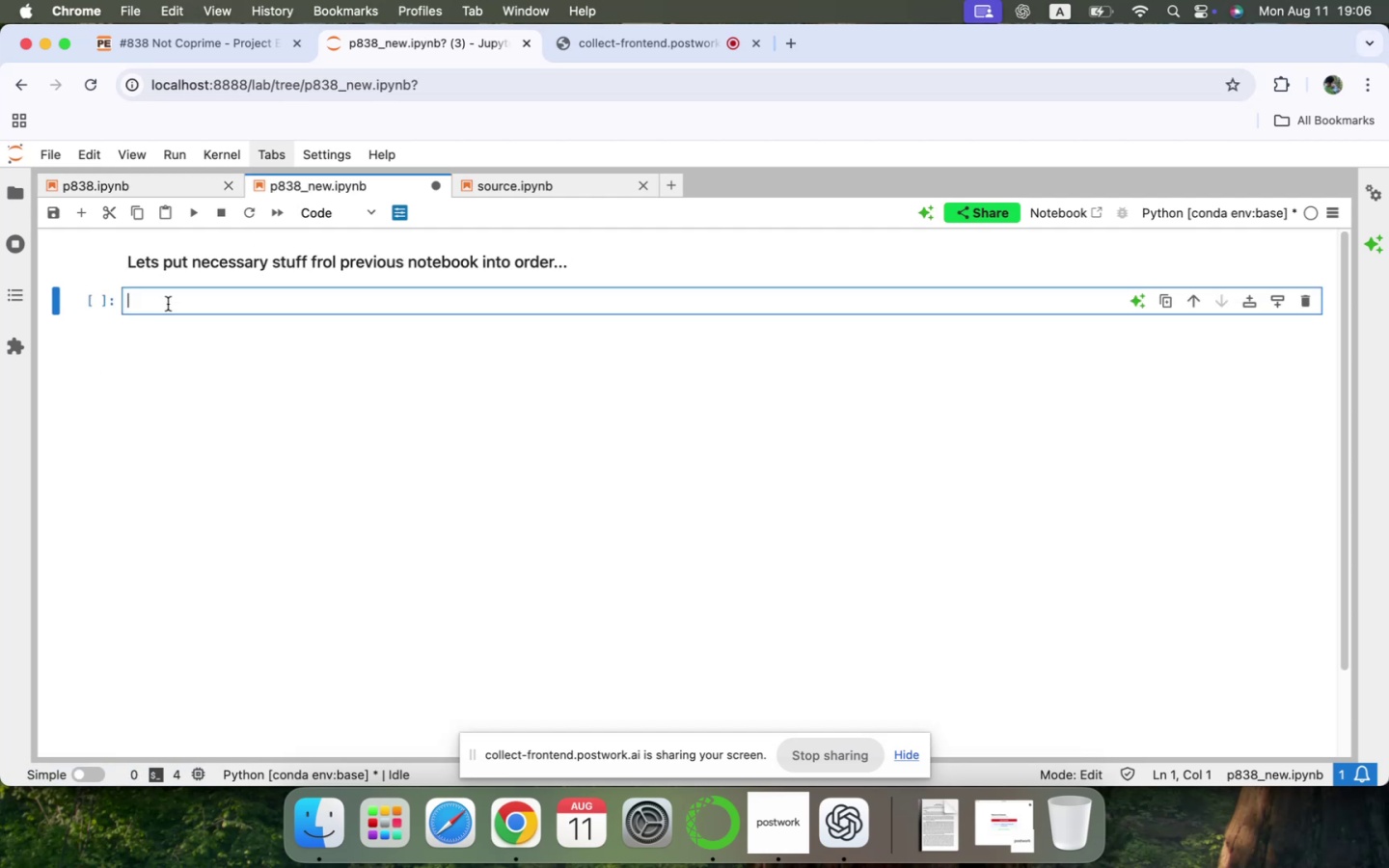 
key(Meta+V)
 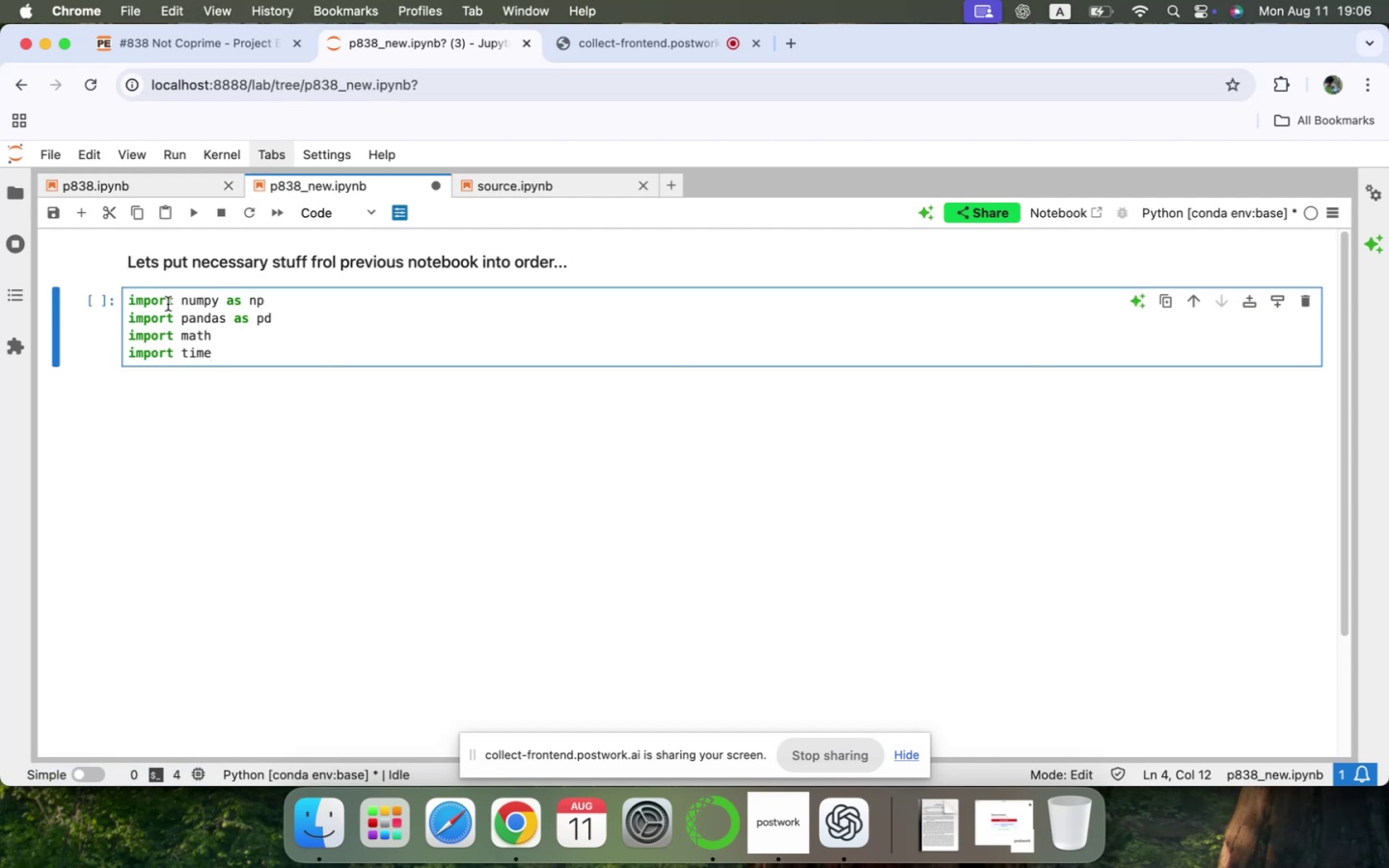 
key(Shift+ShiftLeft)
 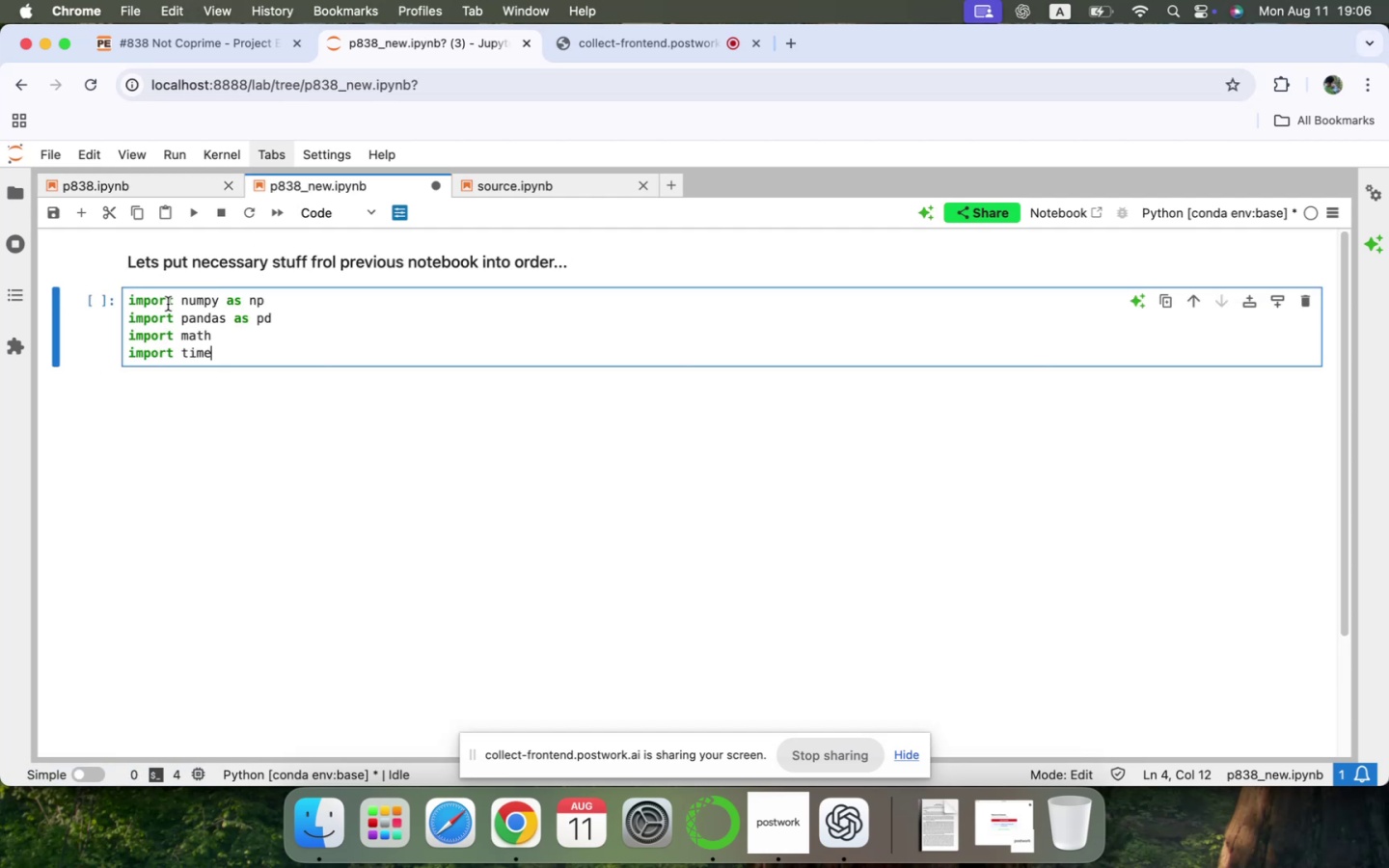 
key(Shift+Enter)
 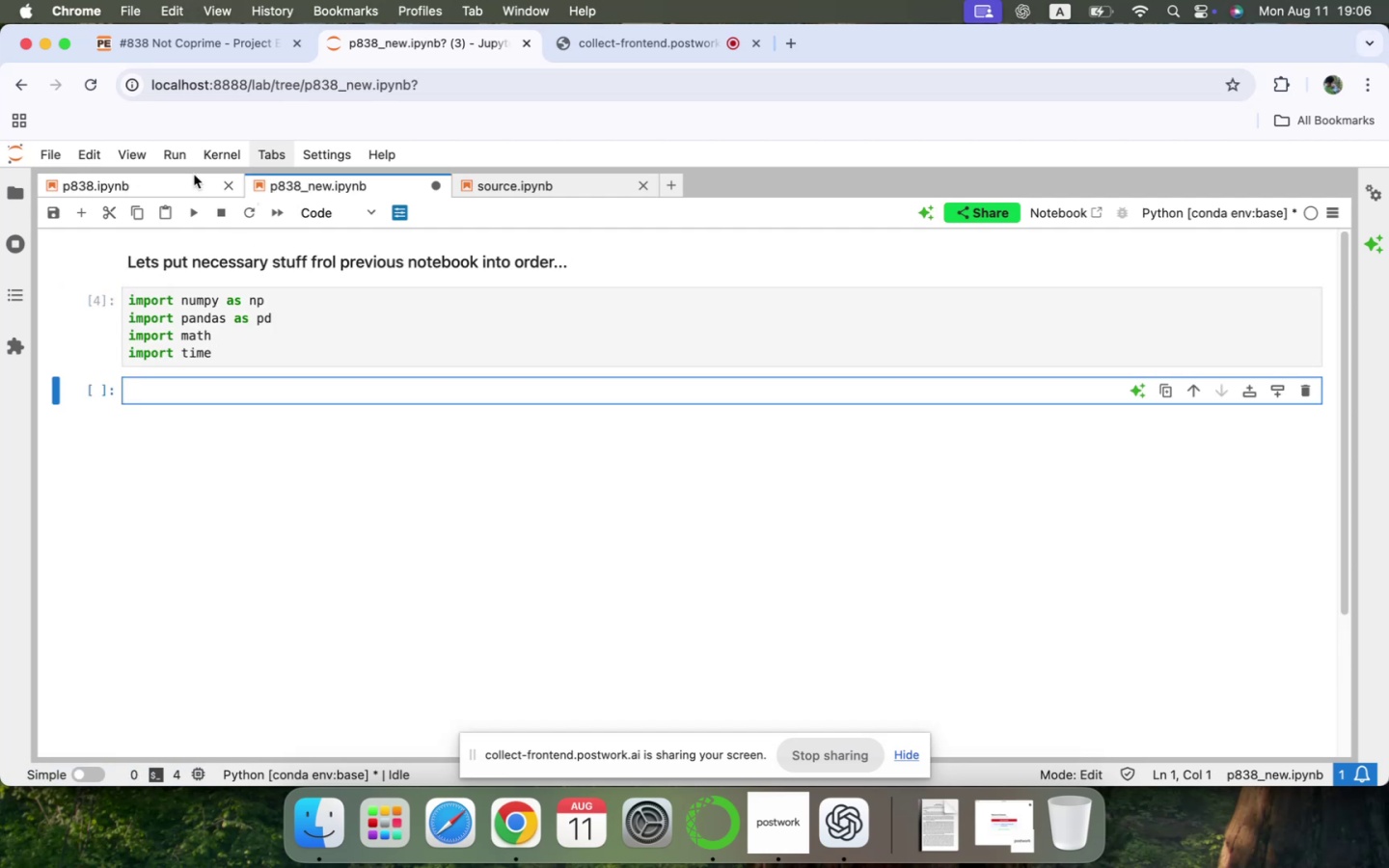 
left_click([165, 184])
 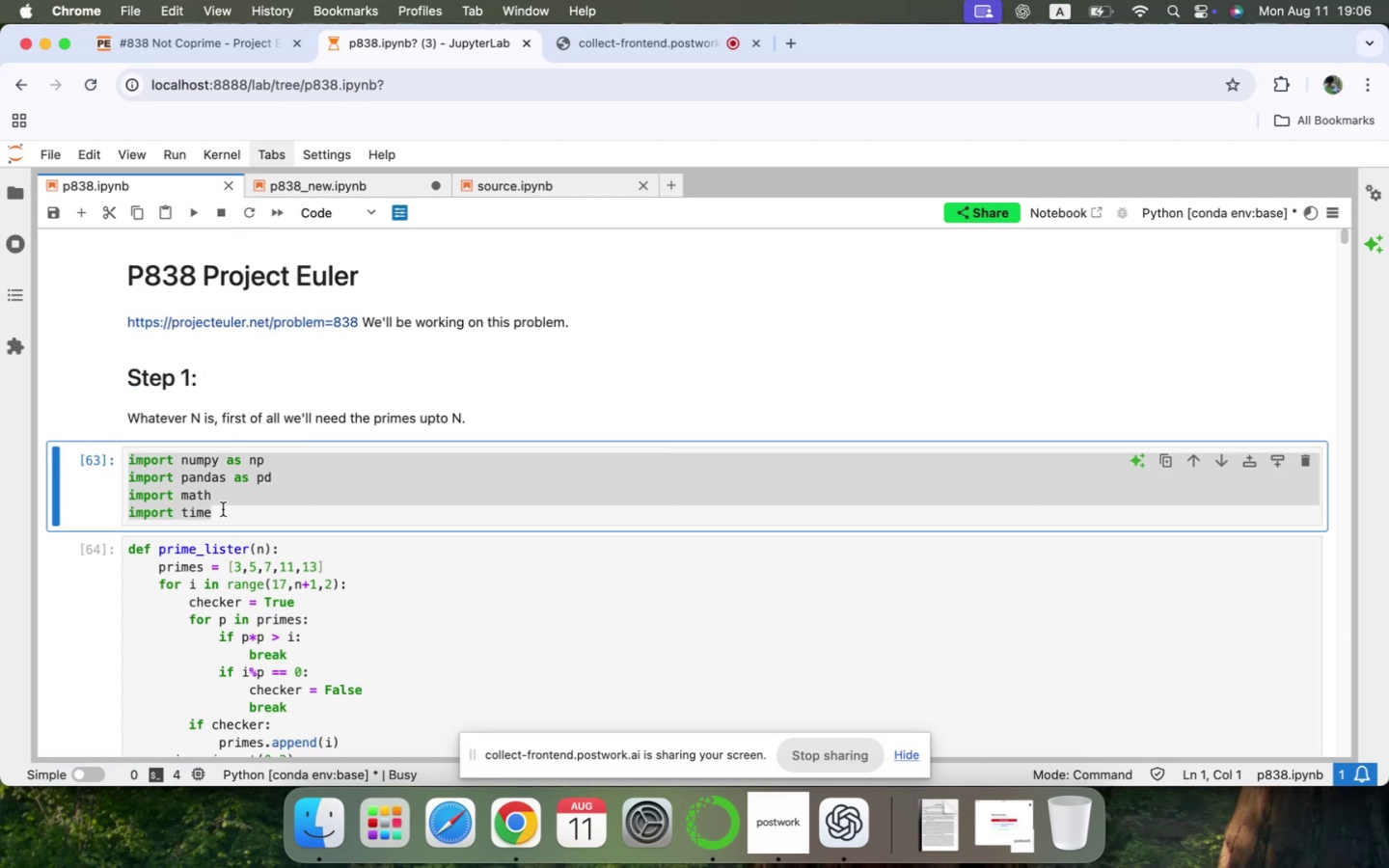 
scroll: coordinate [228, 513], scroll_direction: up, amount: 5.0
 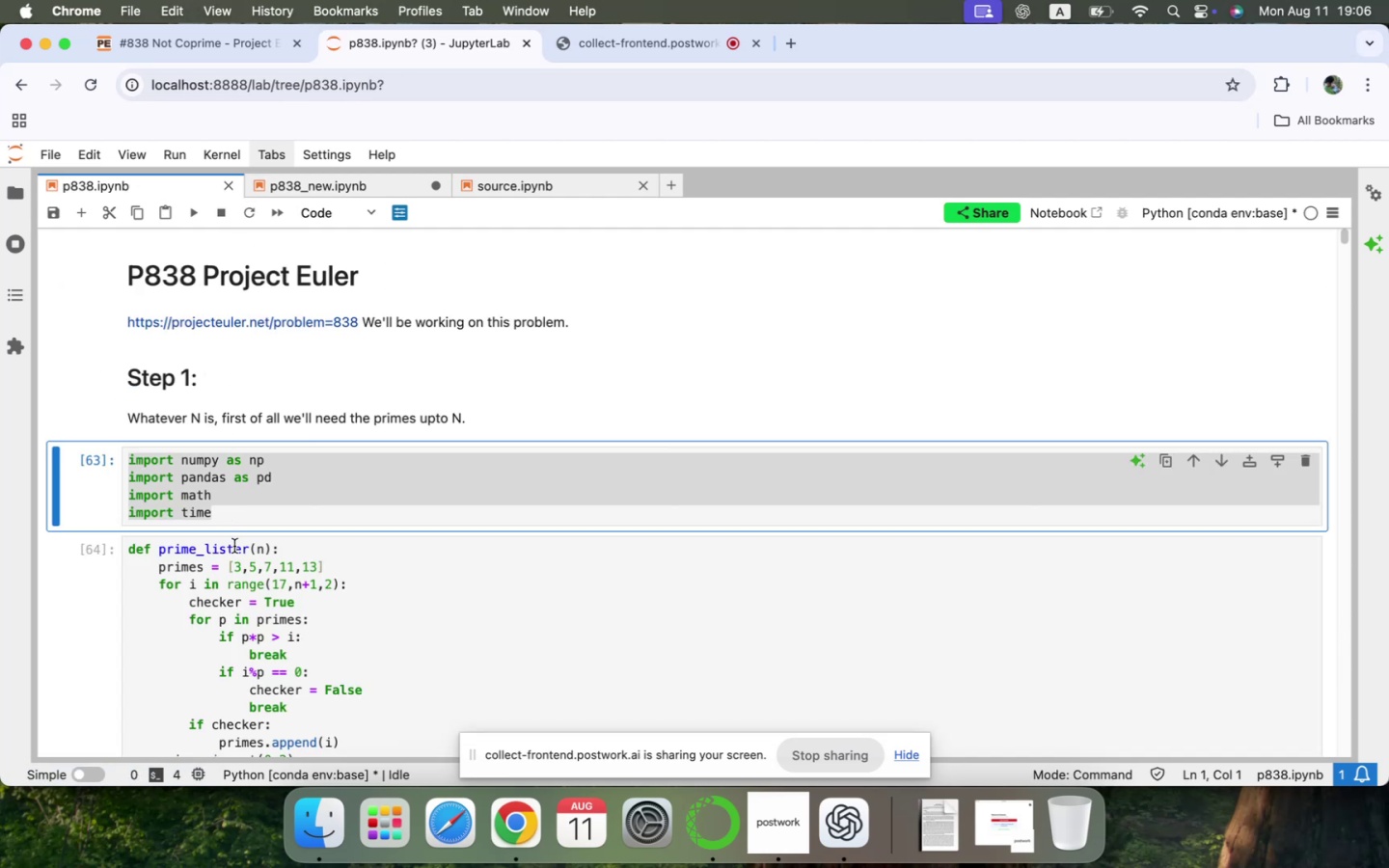 
left_click([234, 546])
 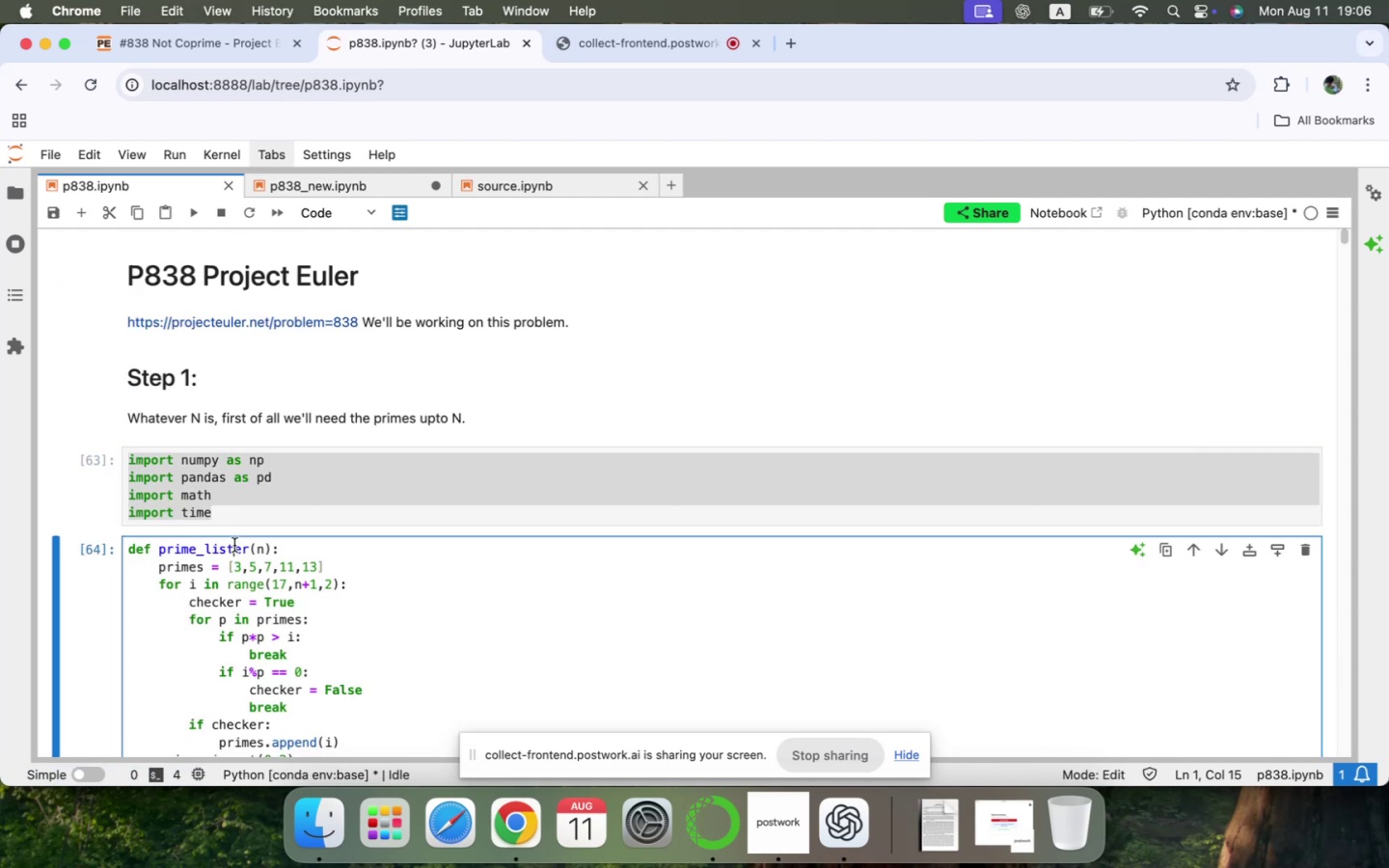 
scroll: coordinate [295, 493], scroll_direction: down, amount: 61.0
 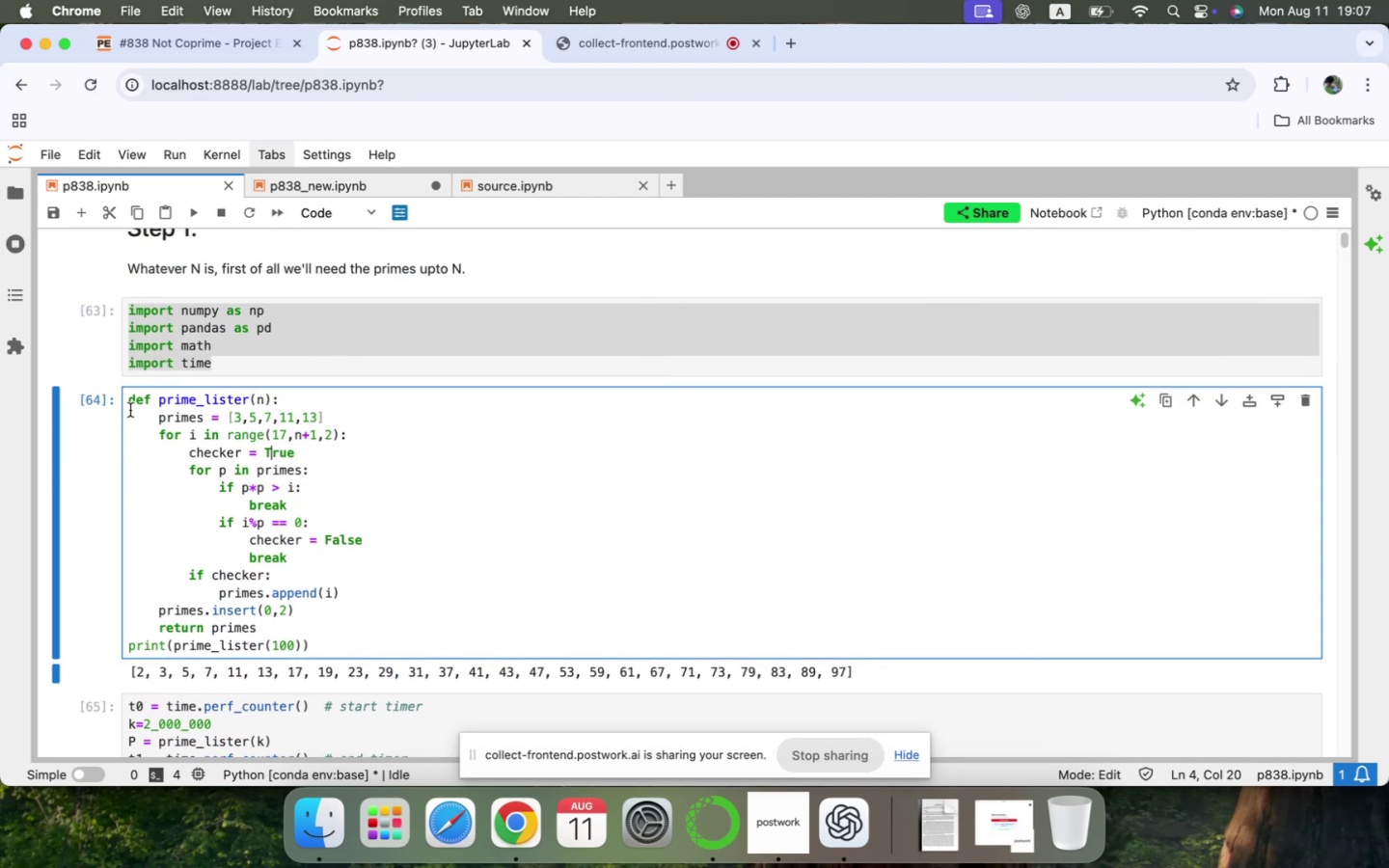 
key(Meta+A)
 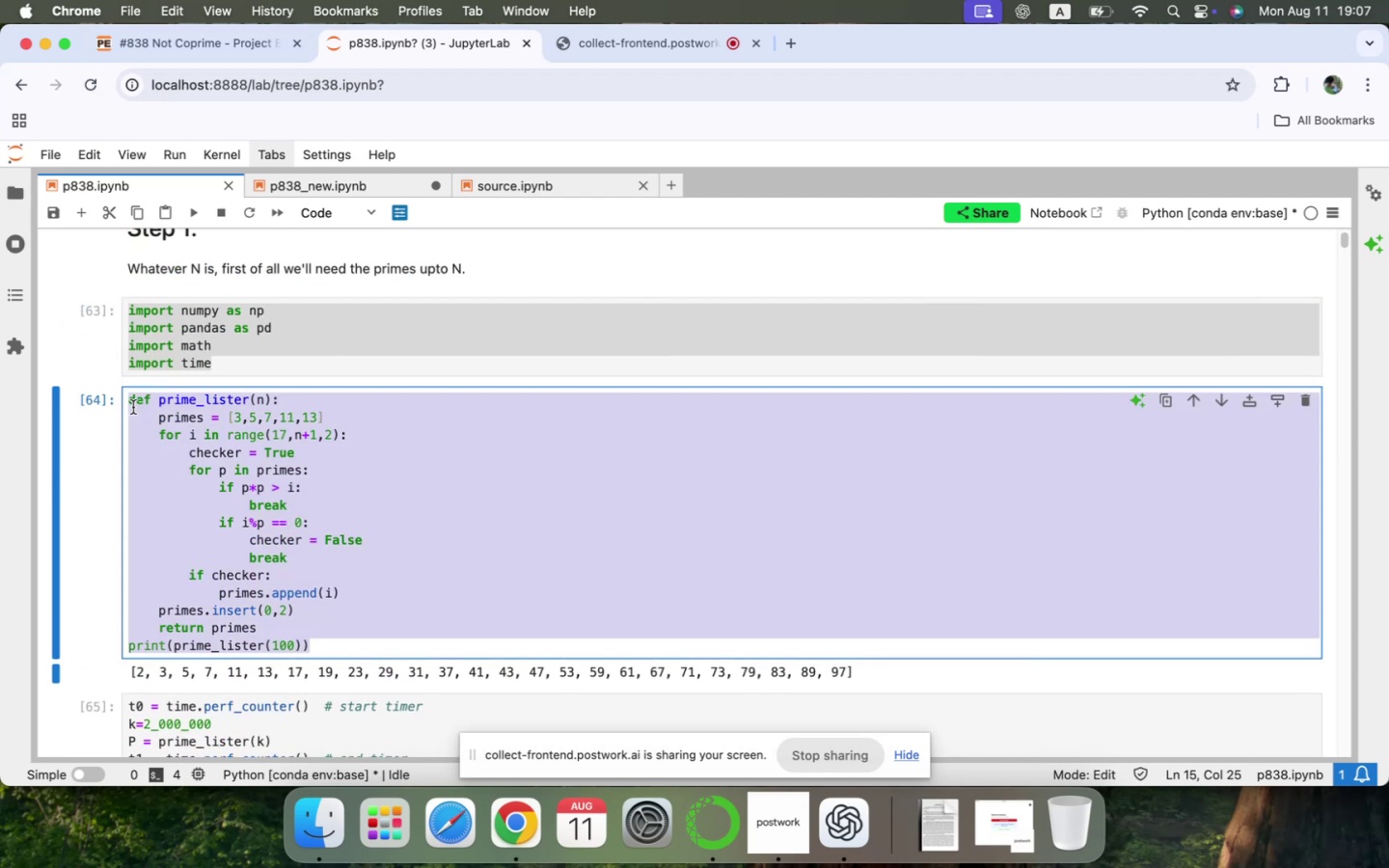 
key(Meta+C)
 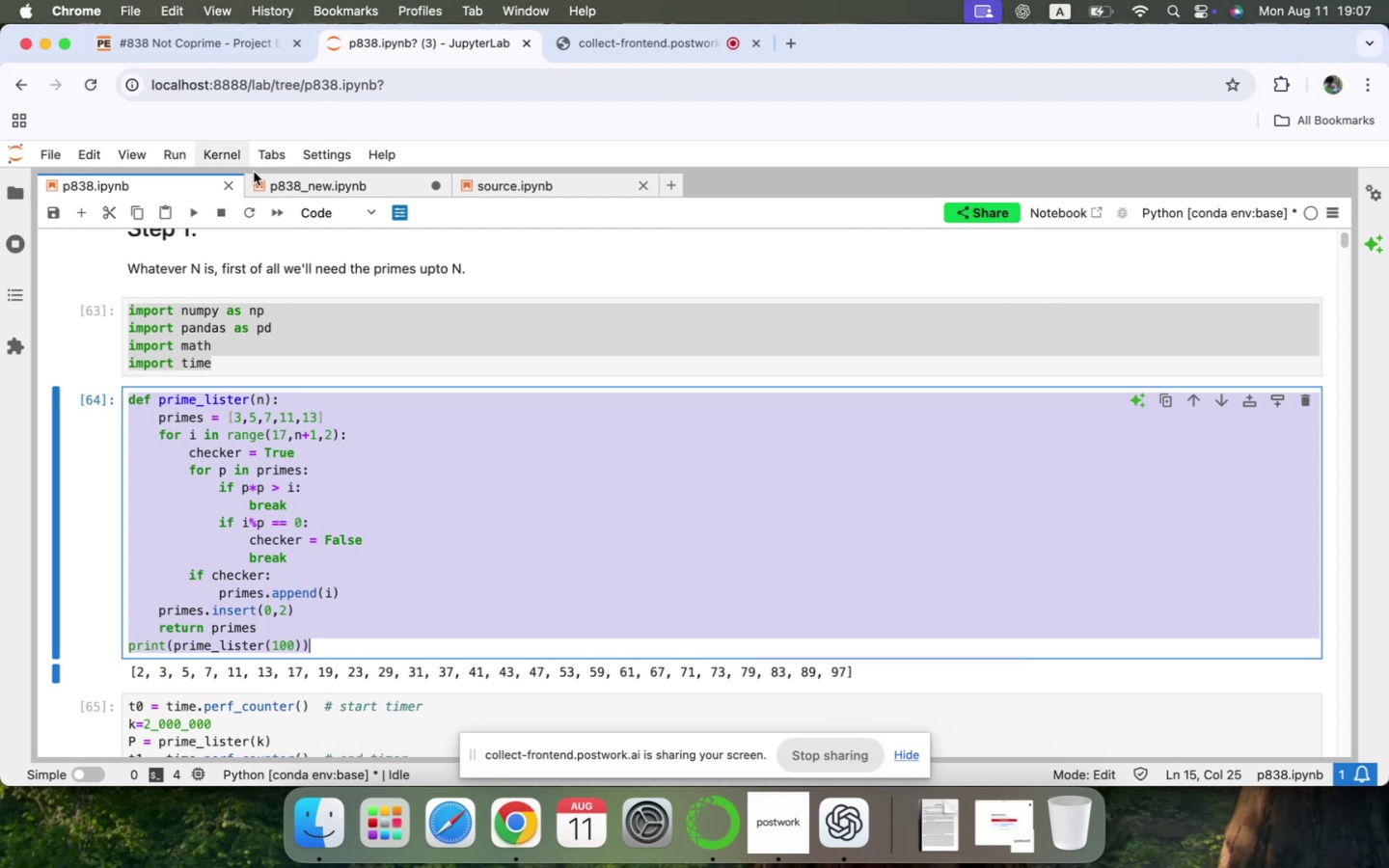 
left_click([277, 183])
 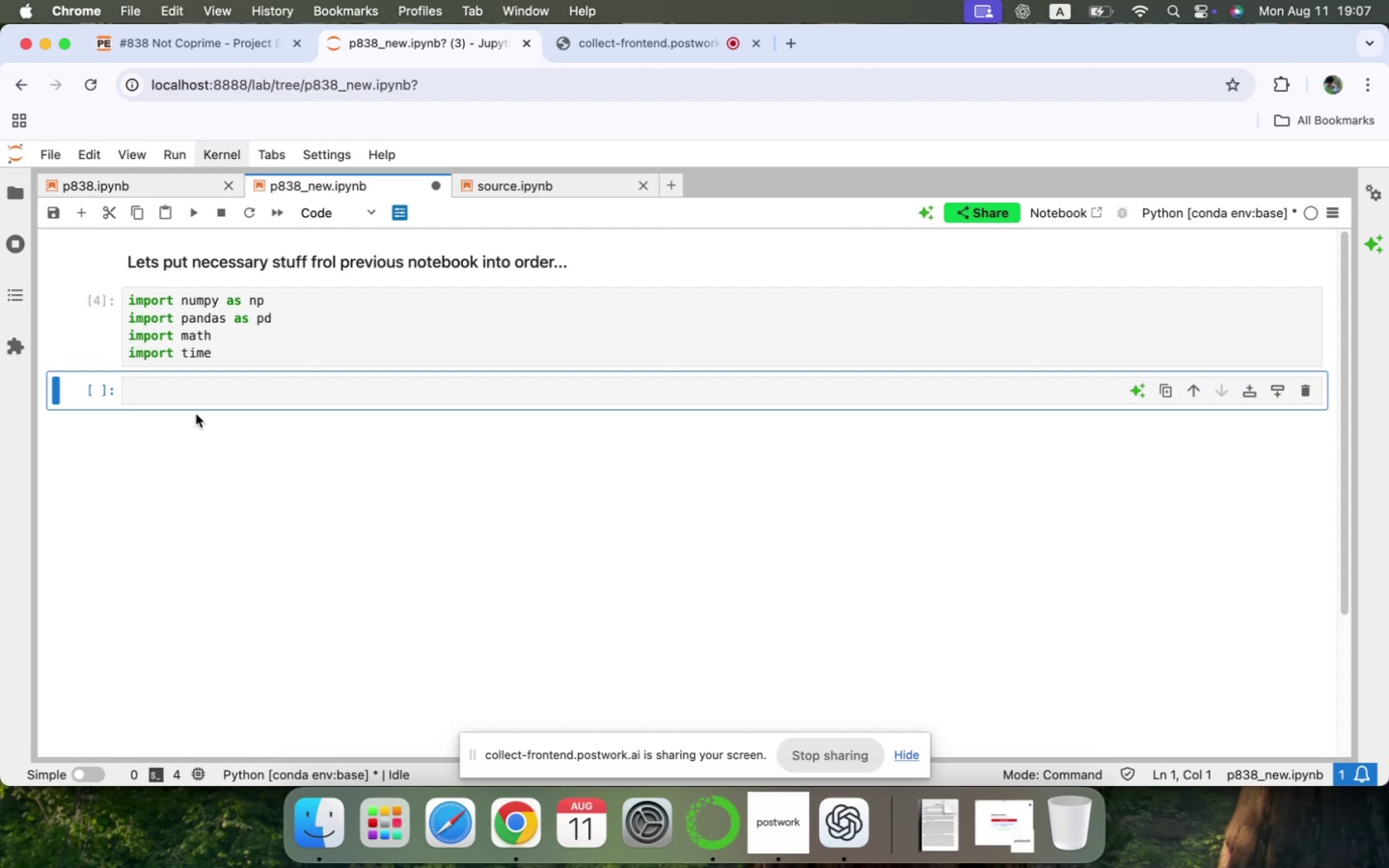 
left_click([184, 396])
 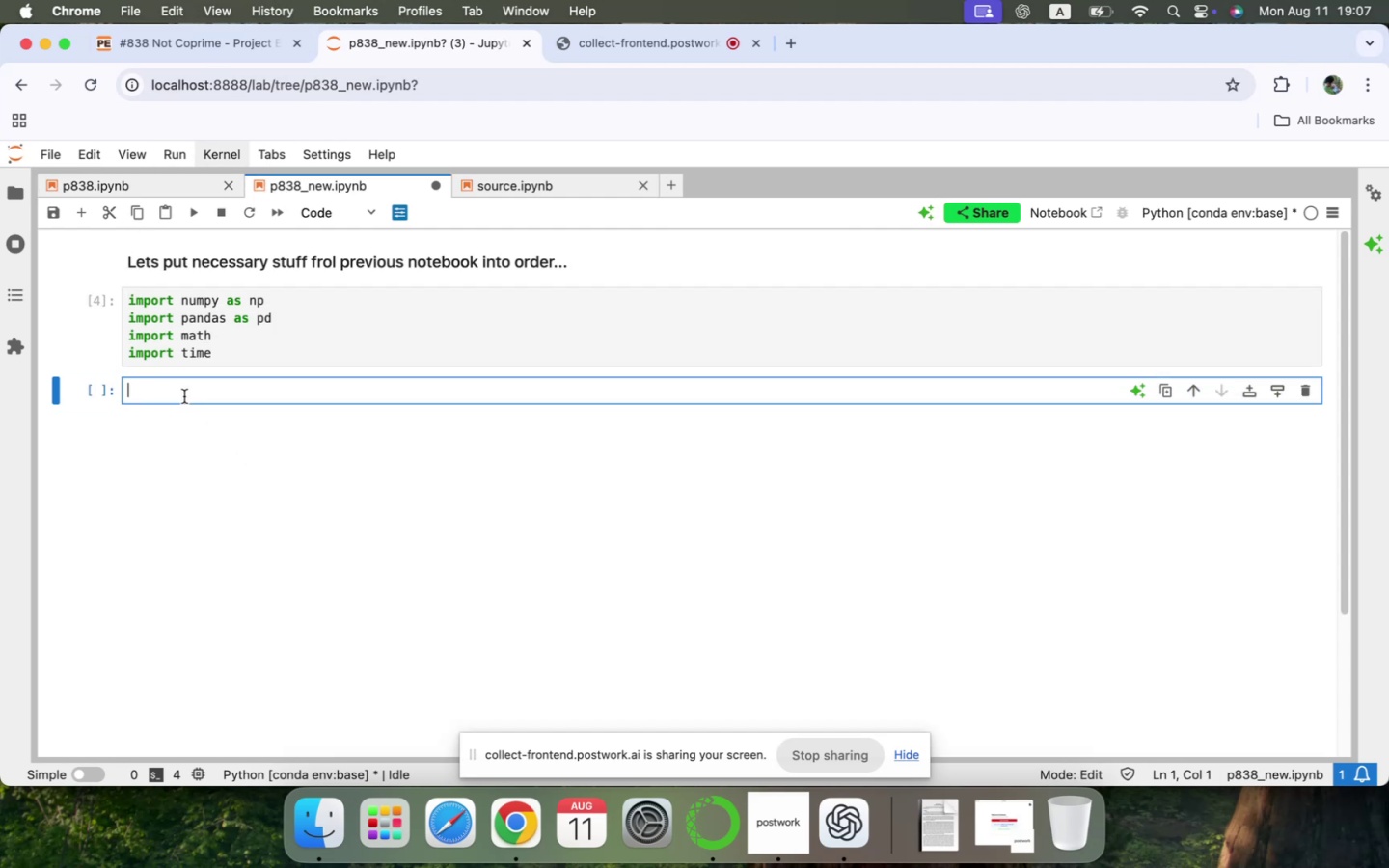 
key(Meta+V)
 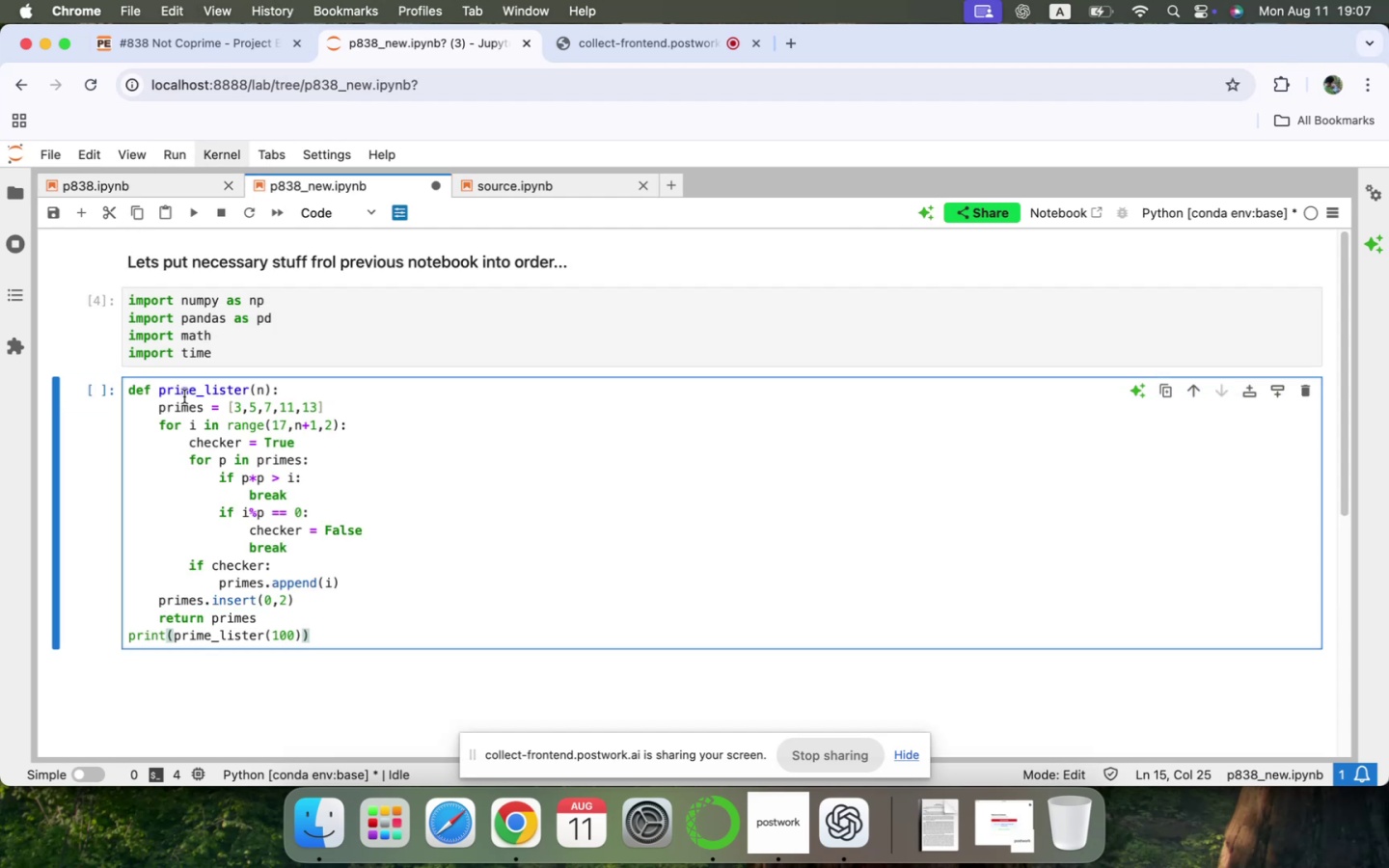 
key(Shift+Enter)
 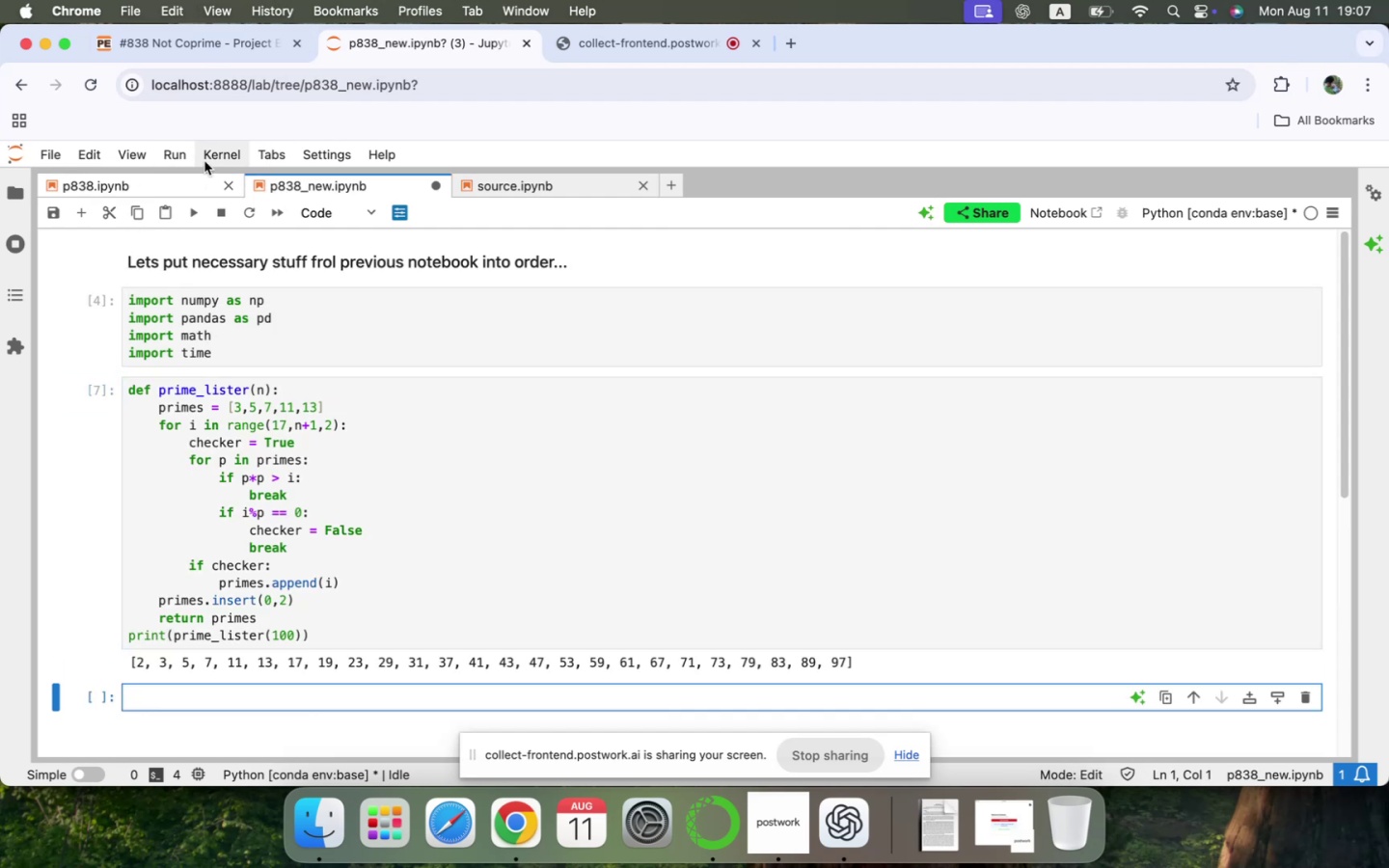 
left_click([177, 186])
 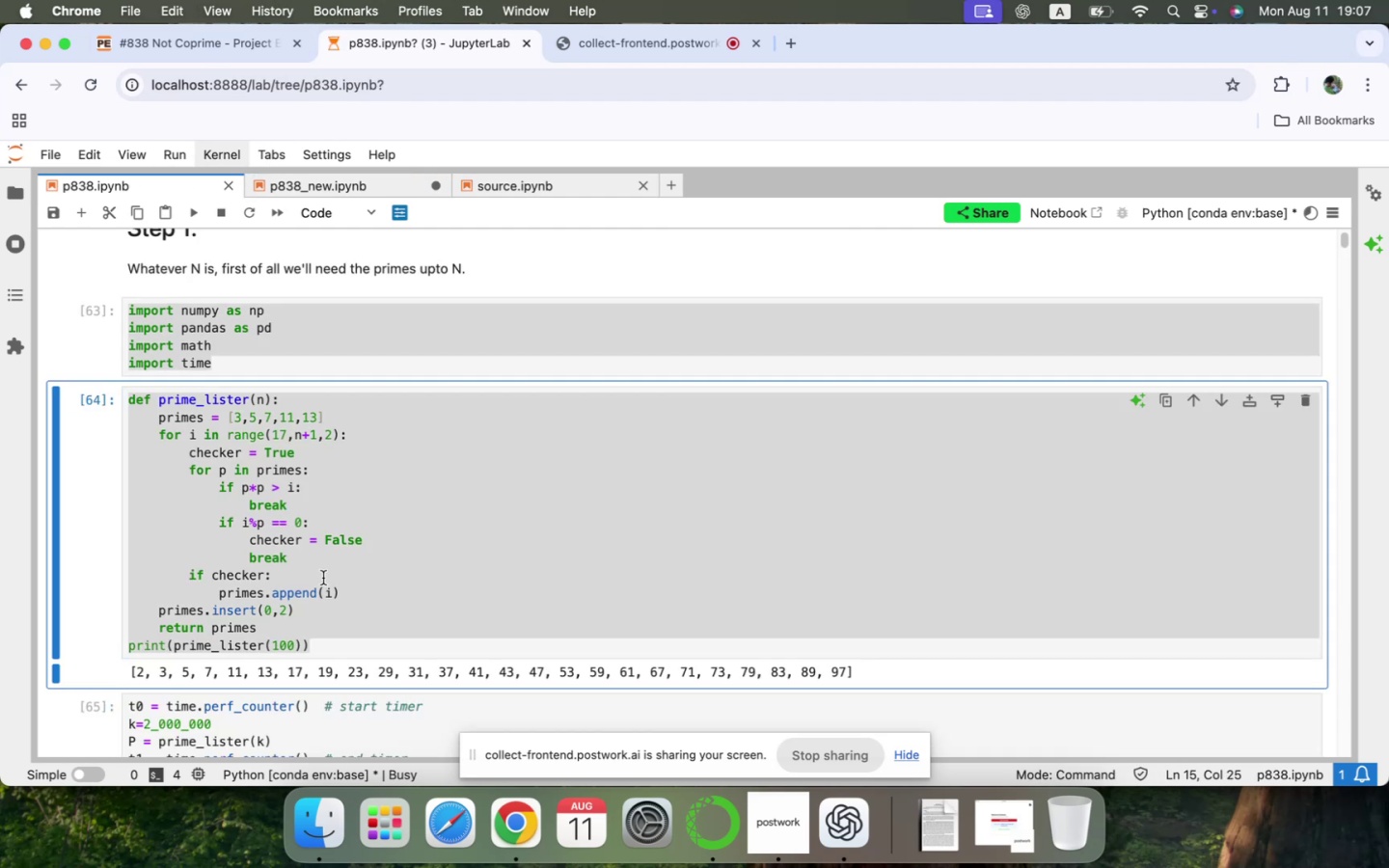 
scroll: coordinate [259, 537], scroll_direction: down, amount: 71.0
 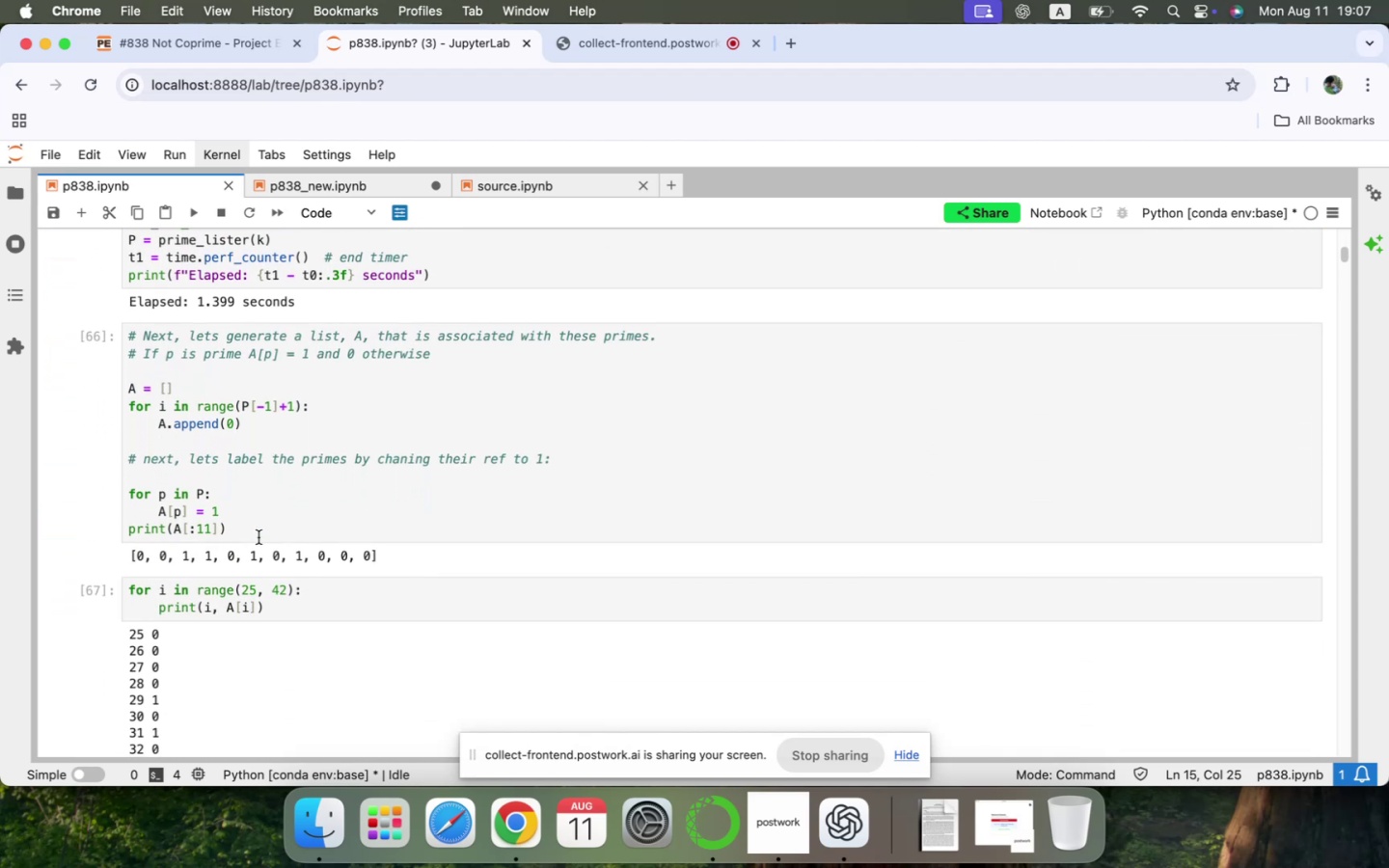 
scroll: coordinate [259, 537], scroll_direction: up, amount: 33.0
 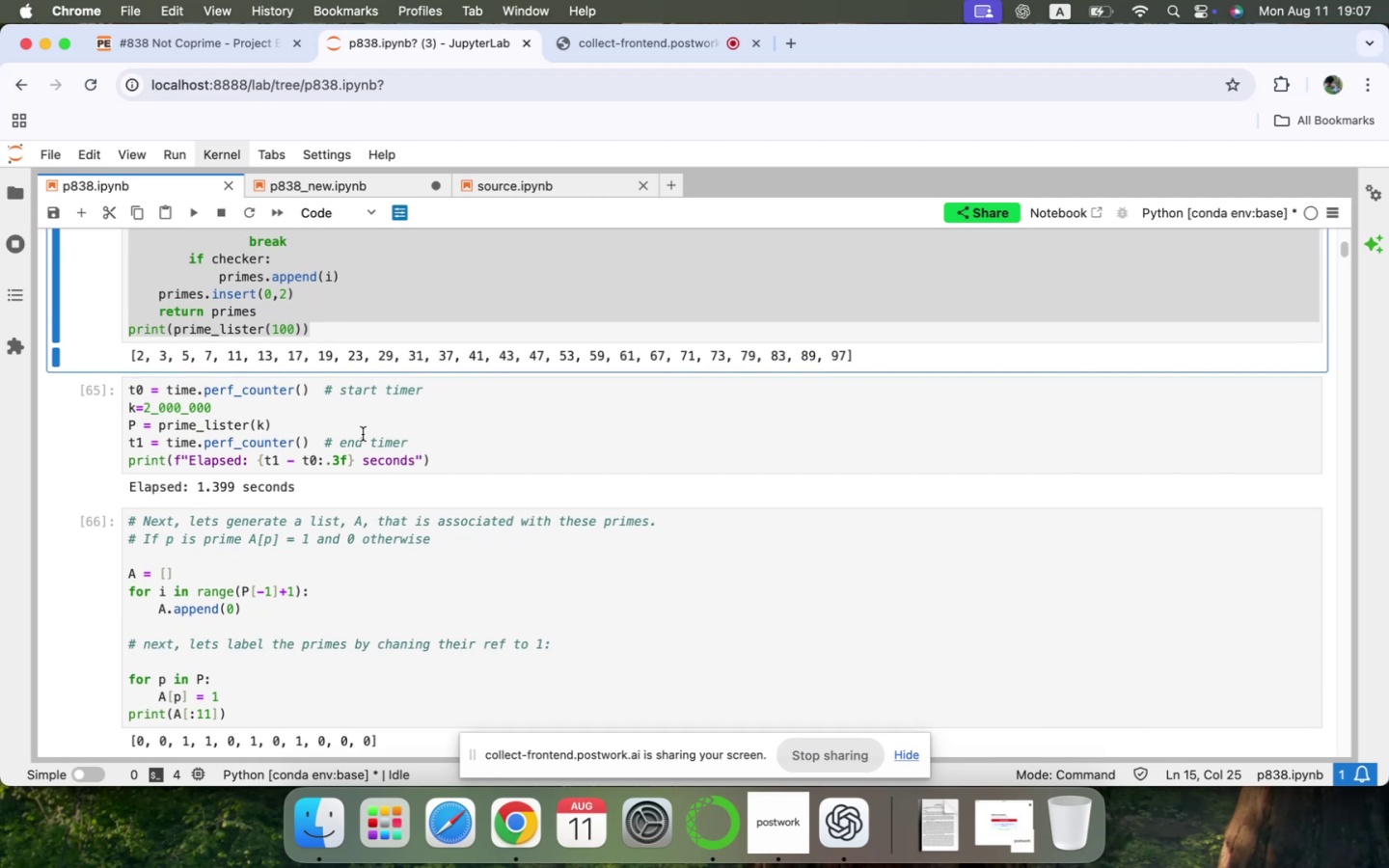 
left_click_drag(start_coordinate=[435, 465], to_coordinate=[135, 381])
 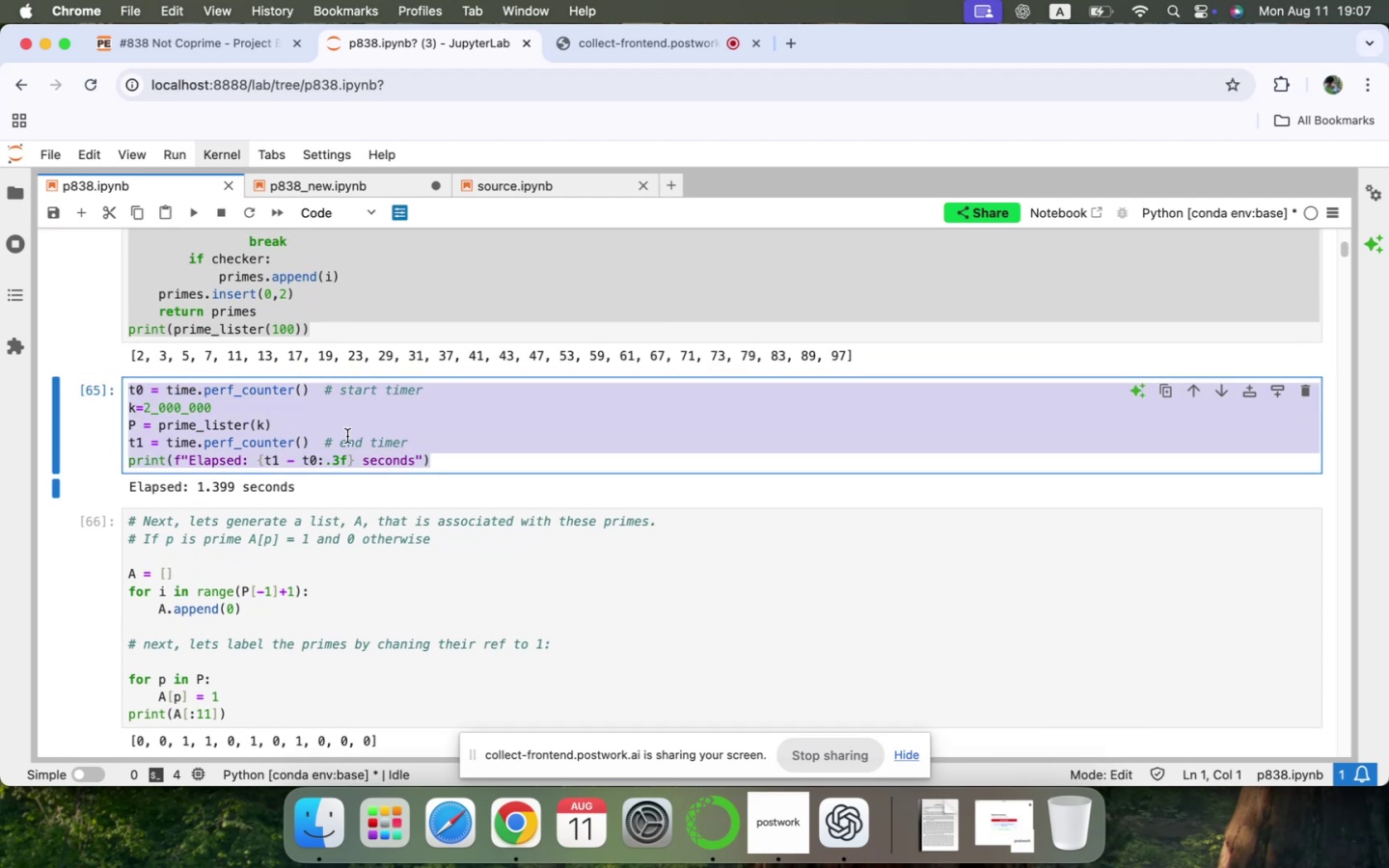 
key(Meta+CommandLeft)
 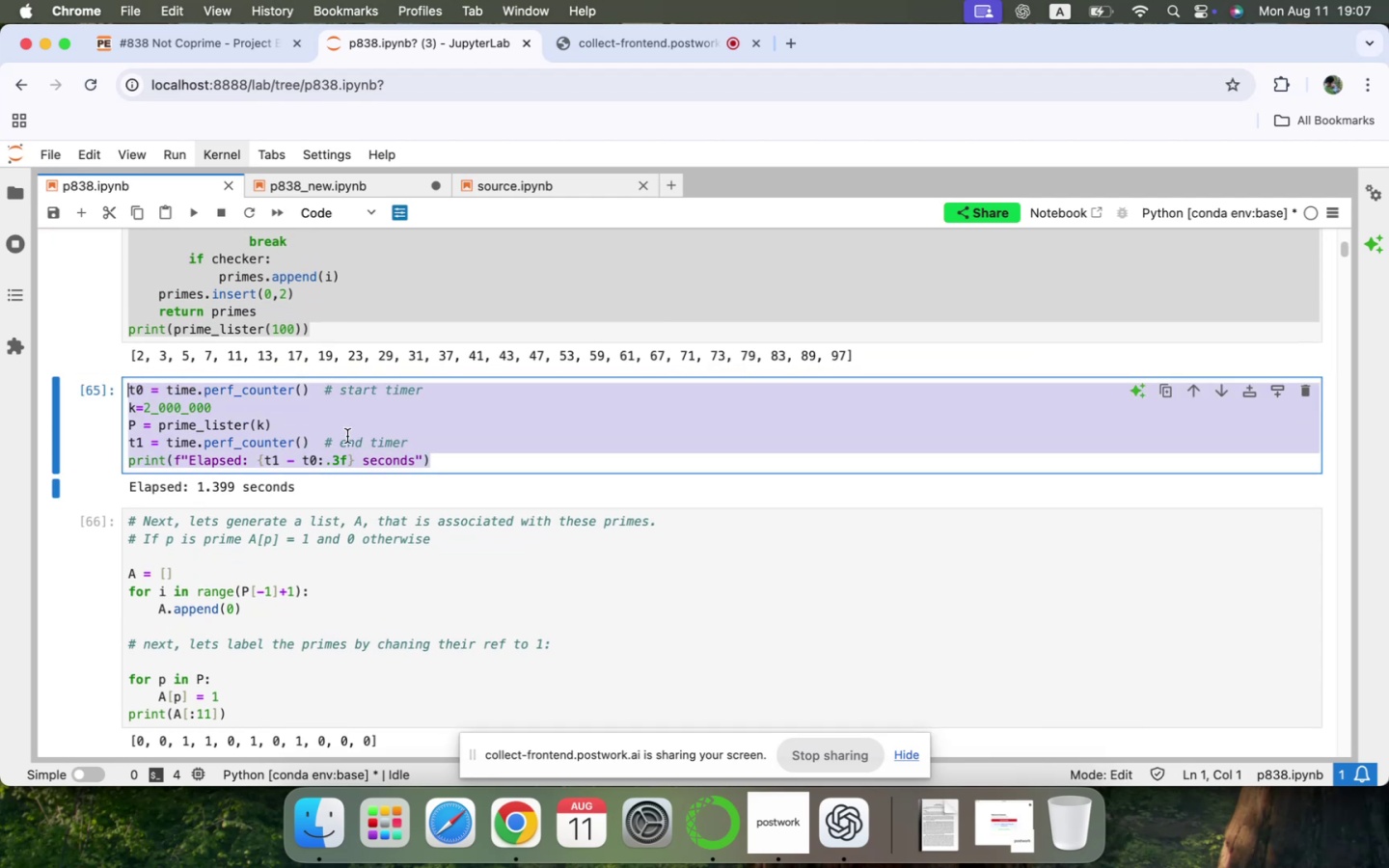 
key(Meta+C)
 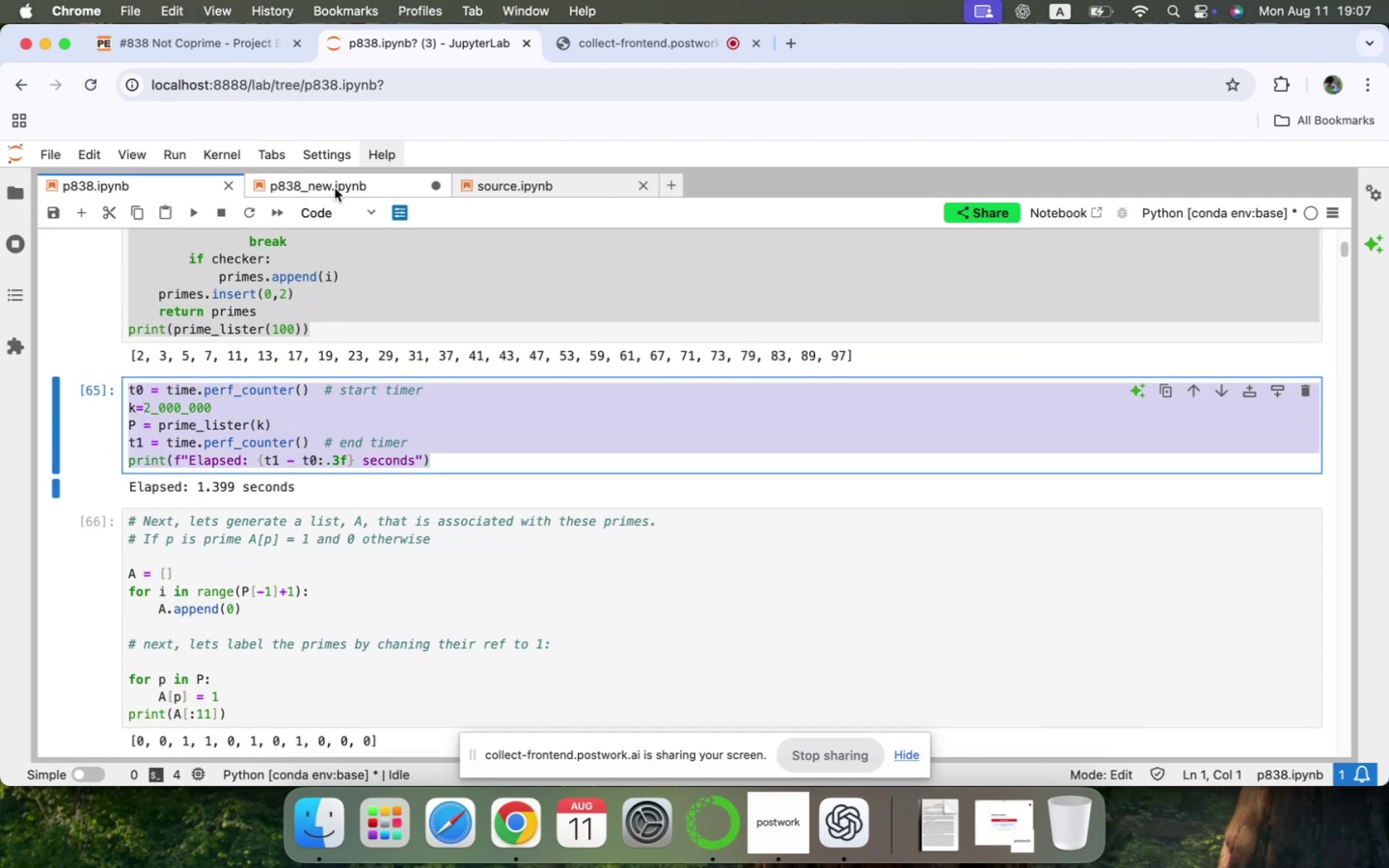 
left_click([335, 187])
 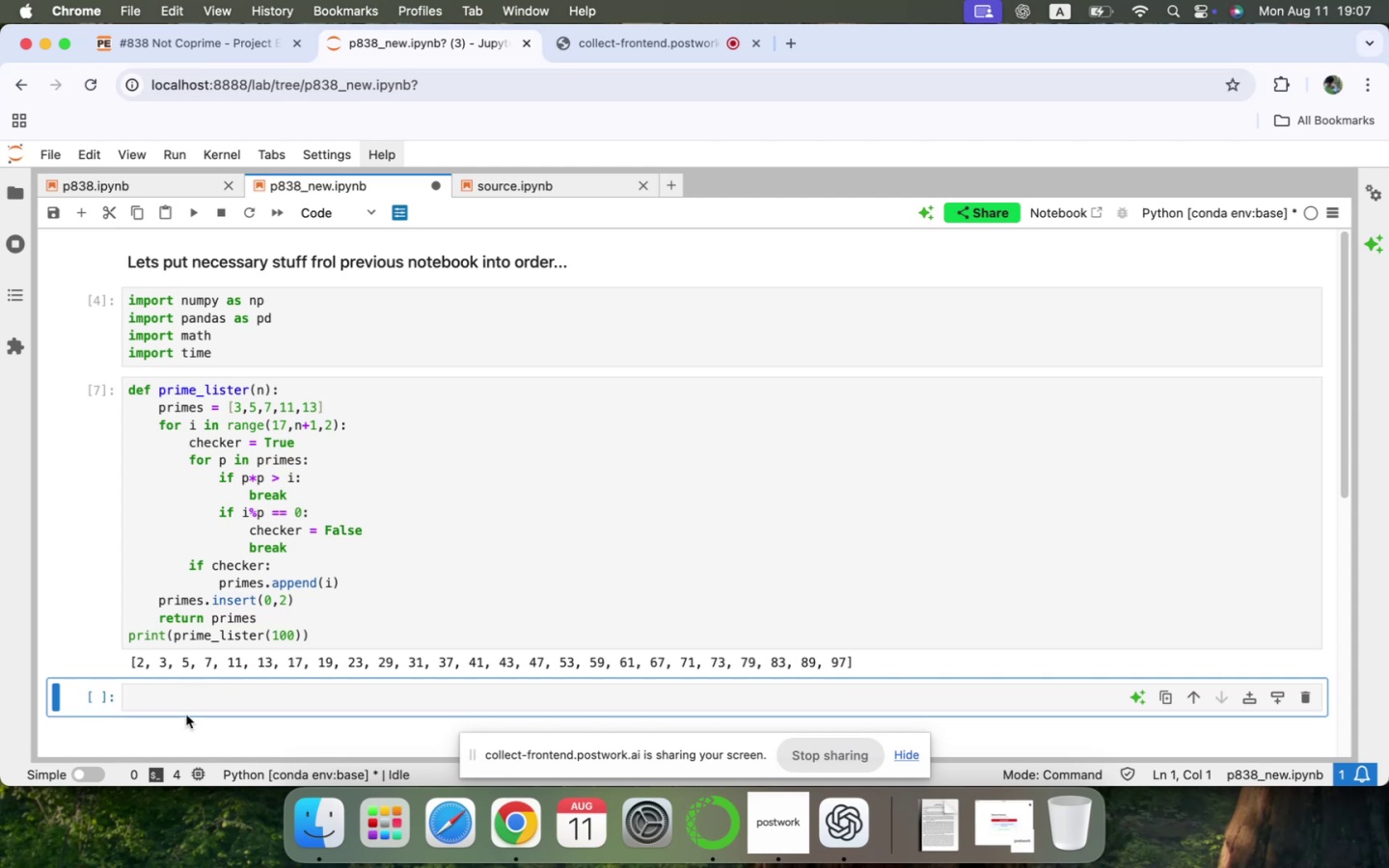 
left_click([185, 700])
 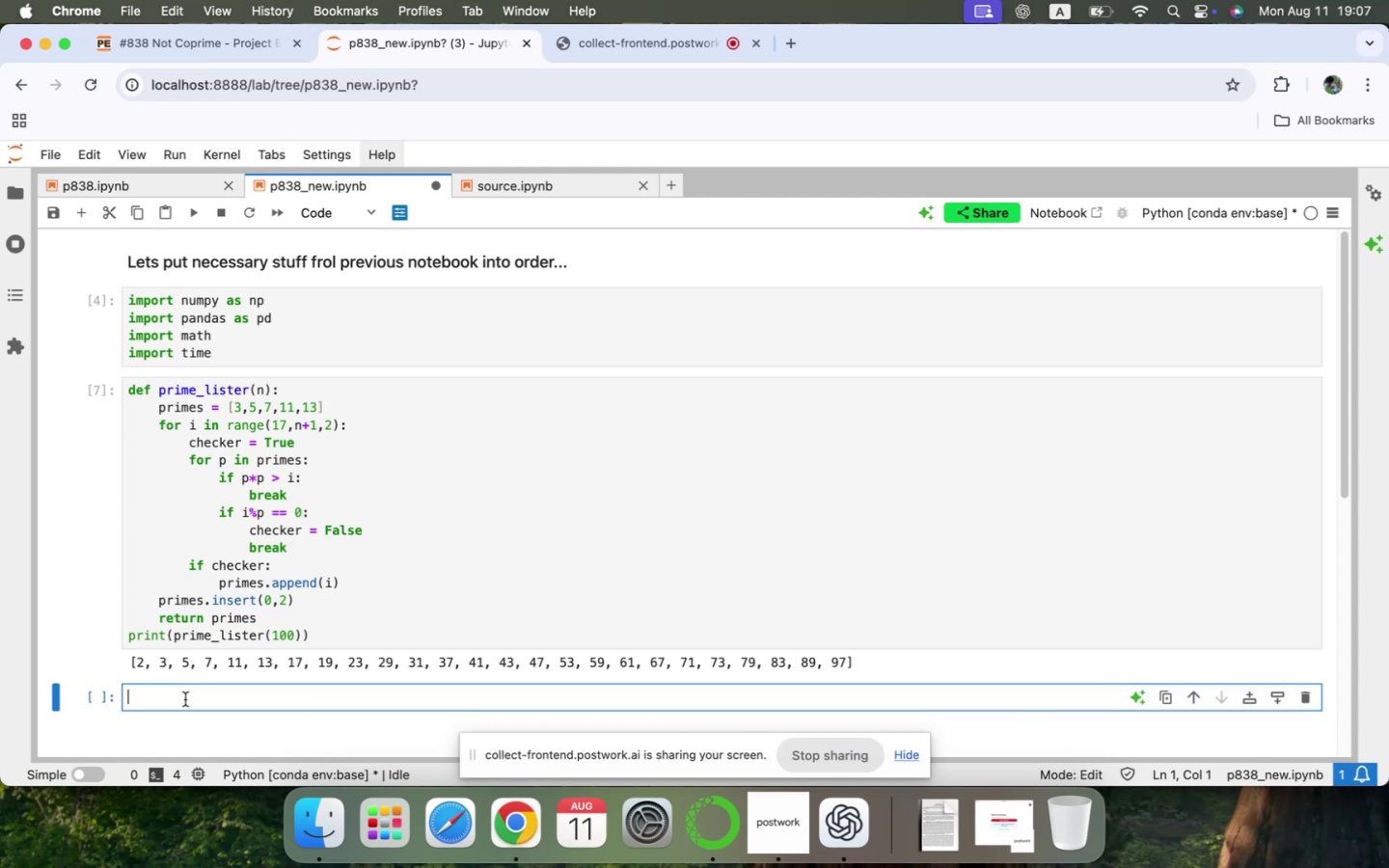 
key(Meta+V)
 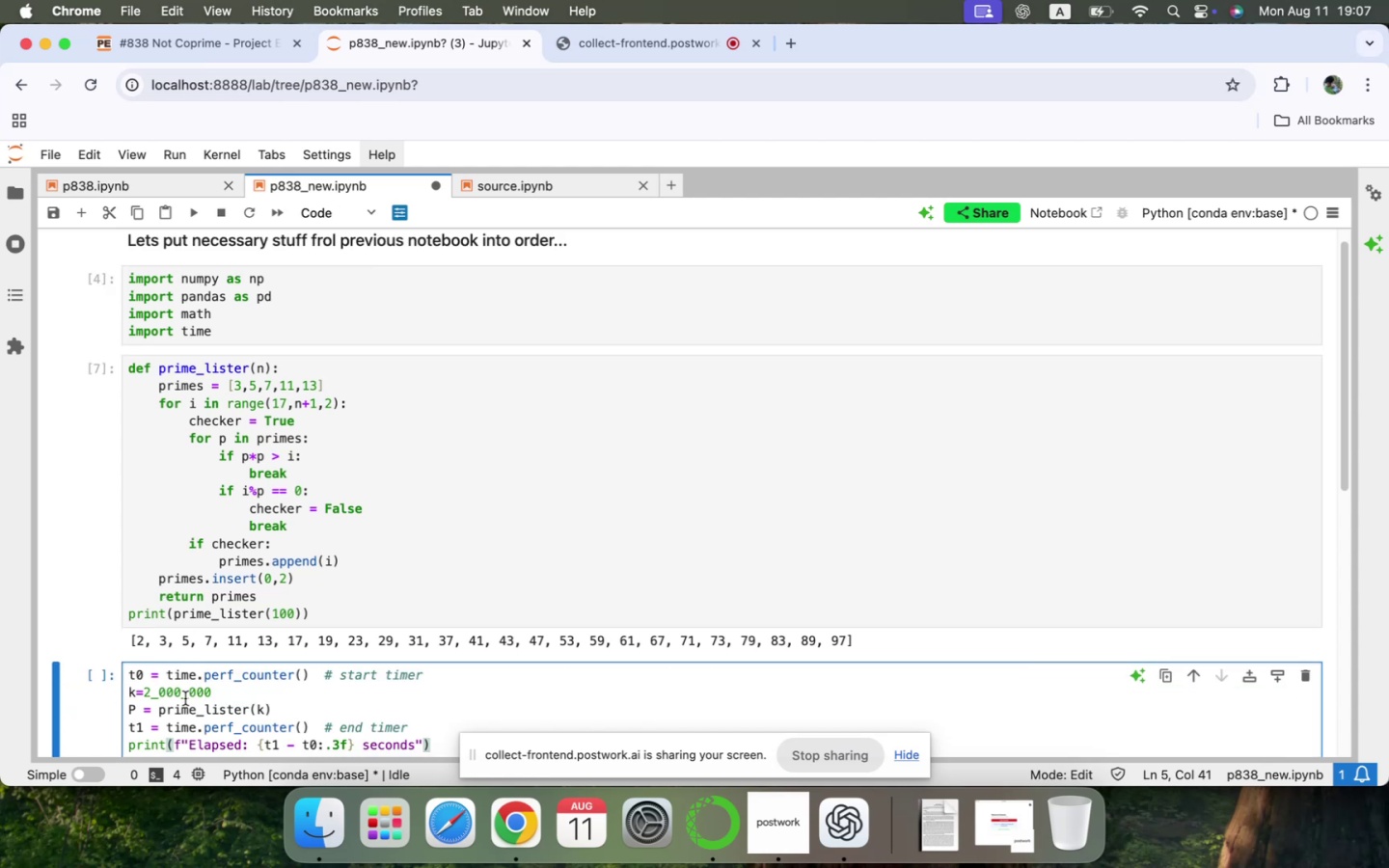 
scroll: coordinate [185, 698], scroll_direction: down, amount: 16.0
 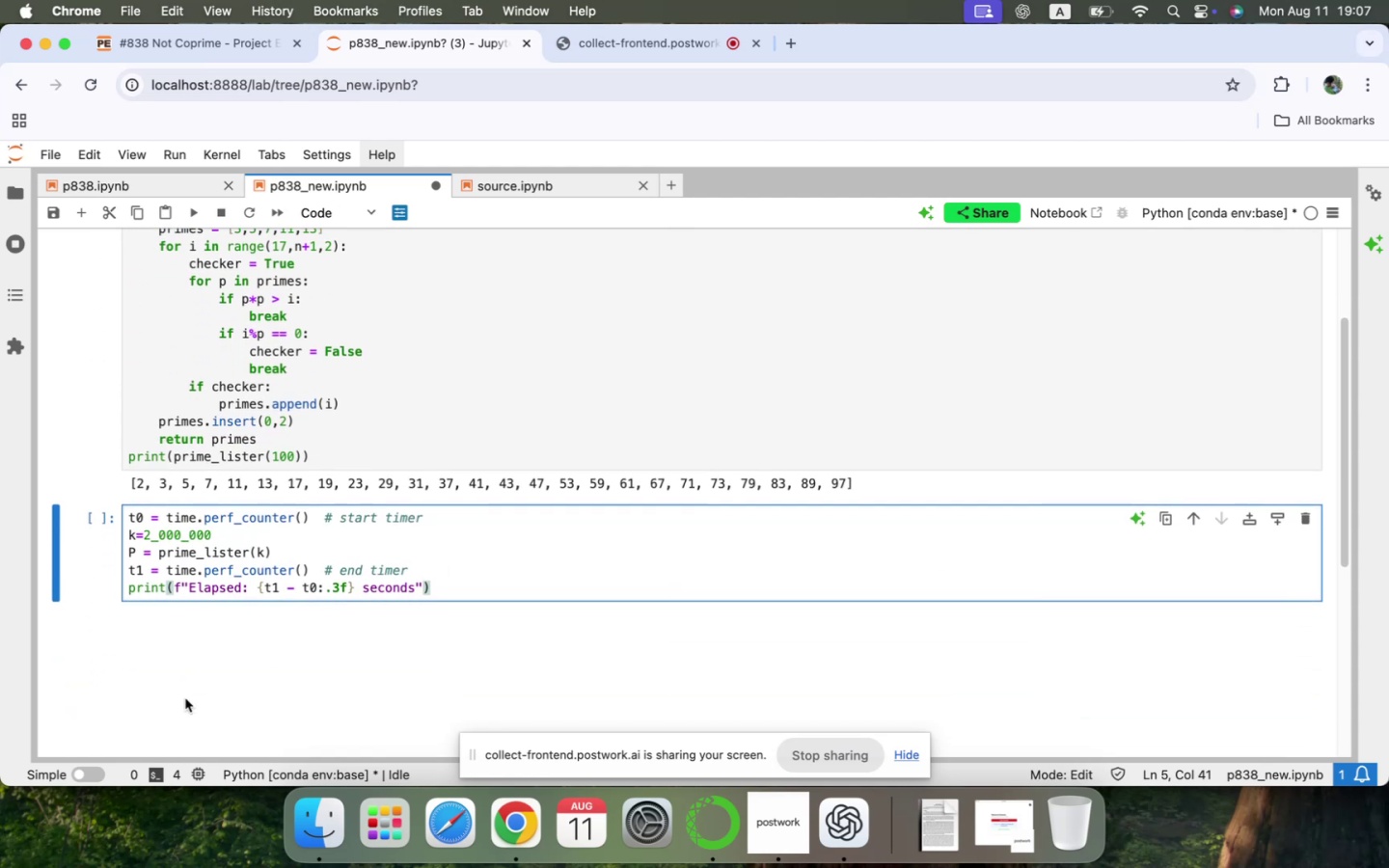 
key(Shift+ShiftLeft)
 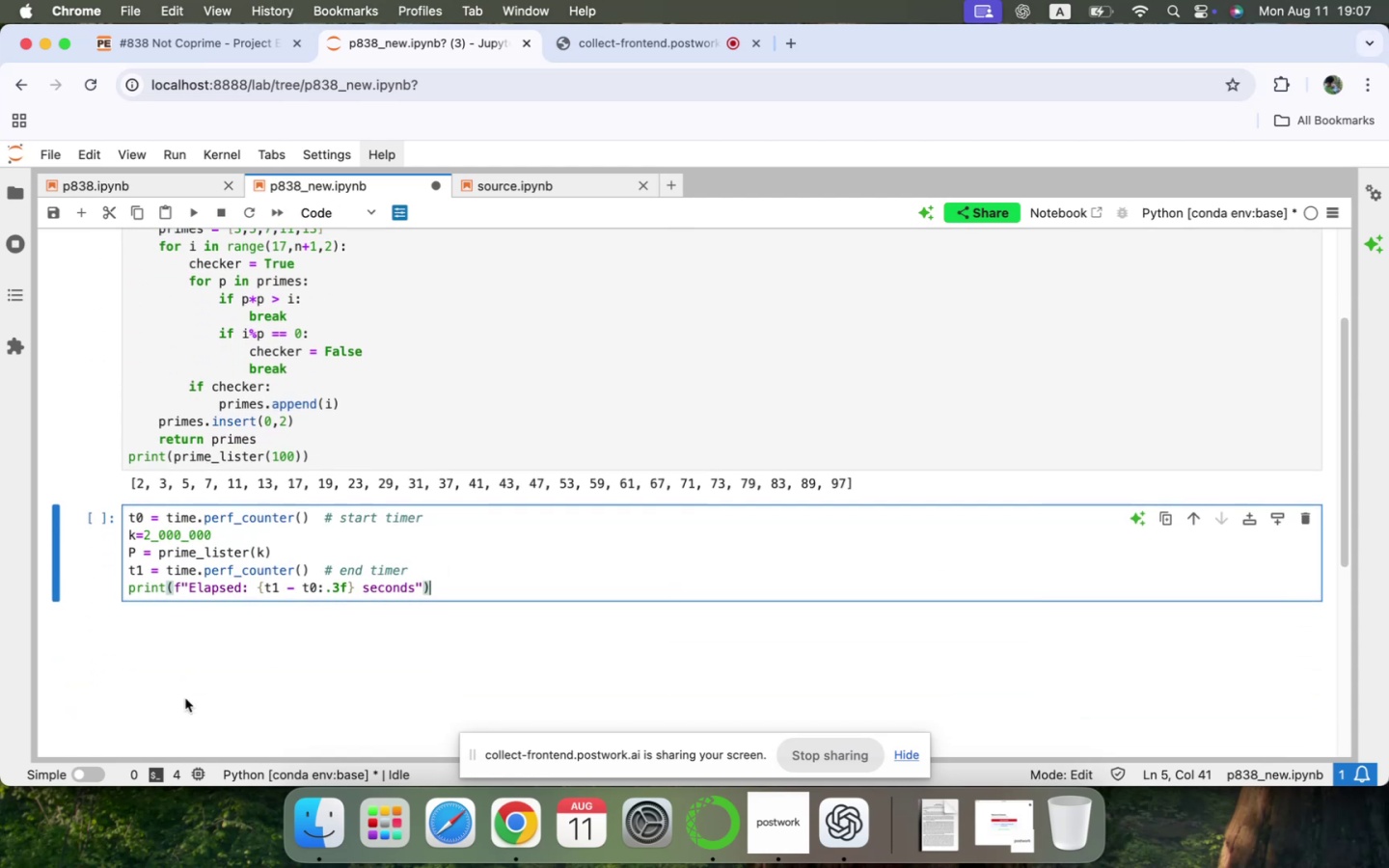 
key(Shift+Enter)
 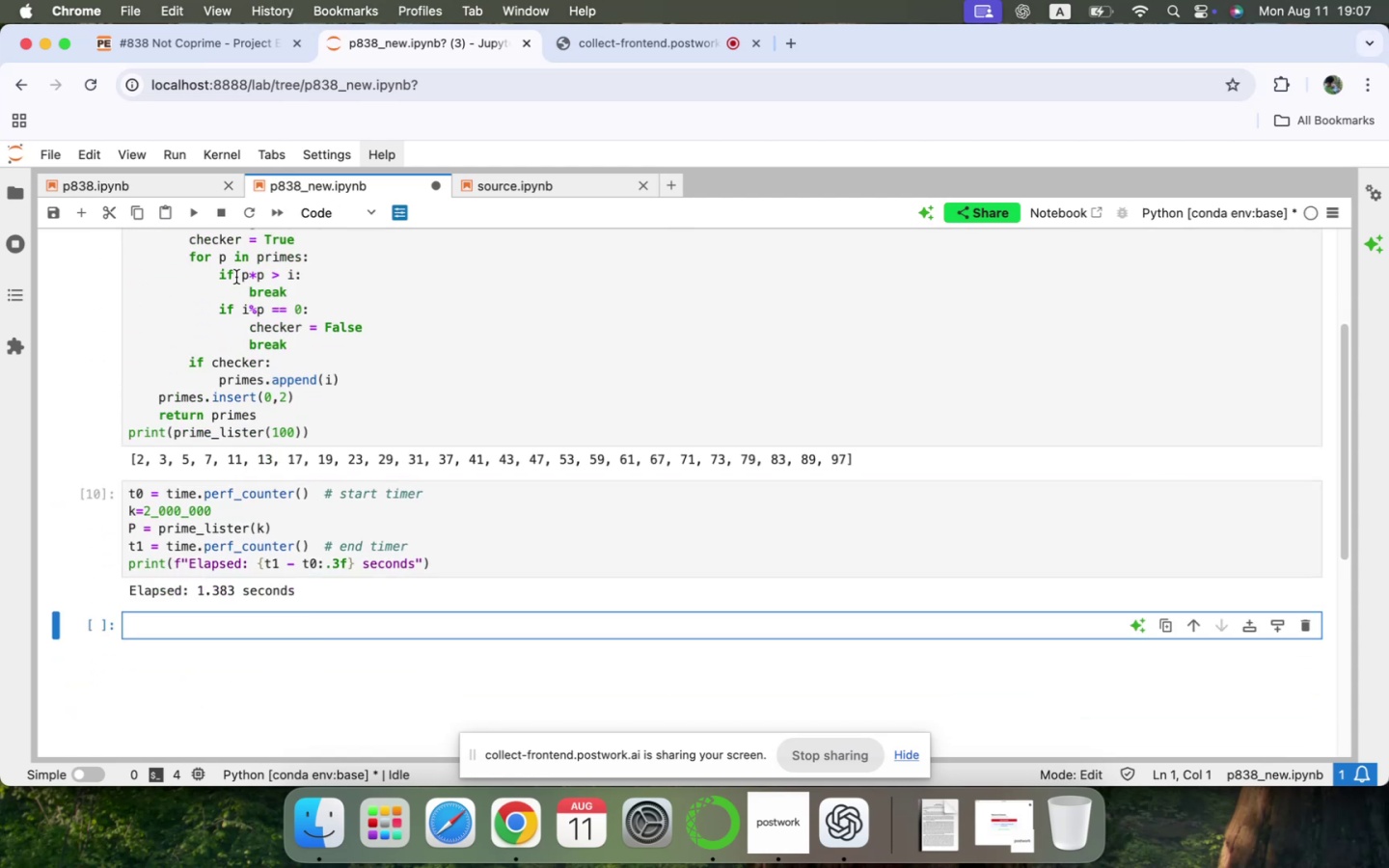 
left_click([161, 185])
 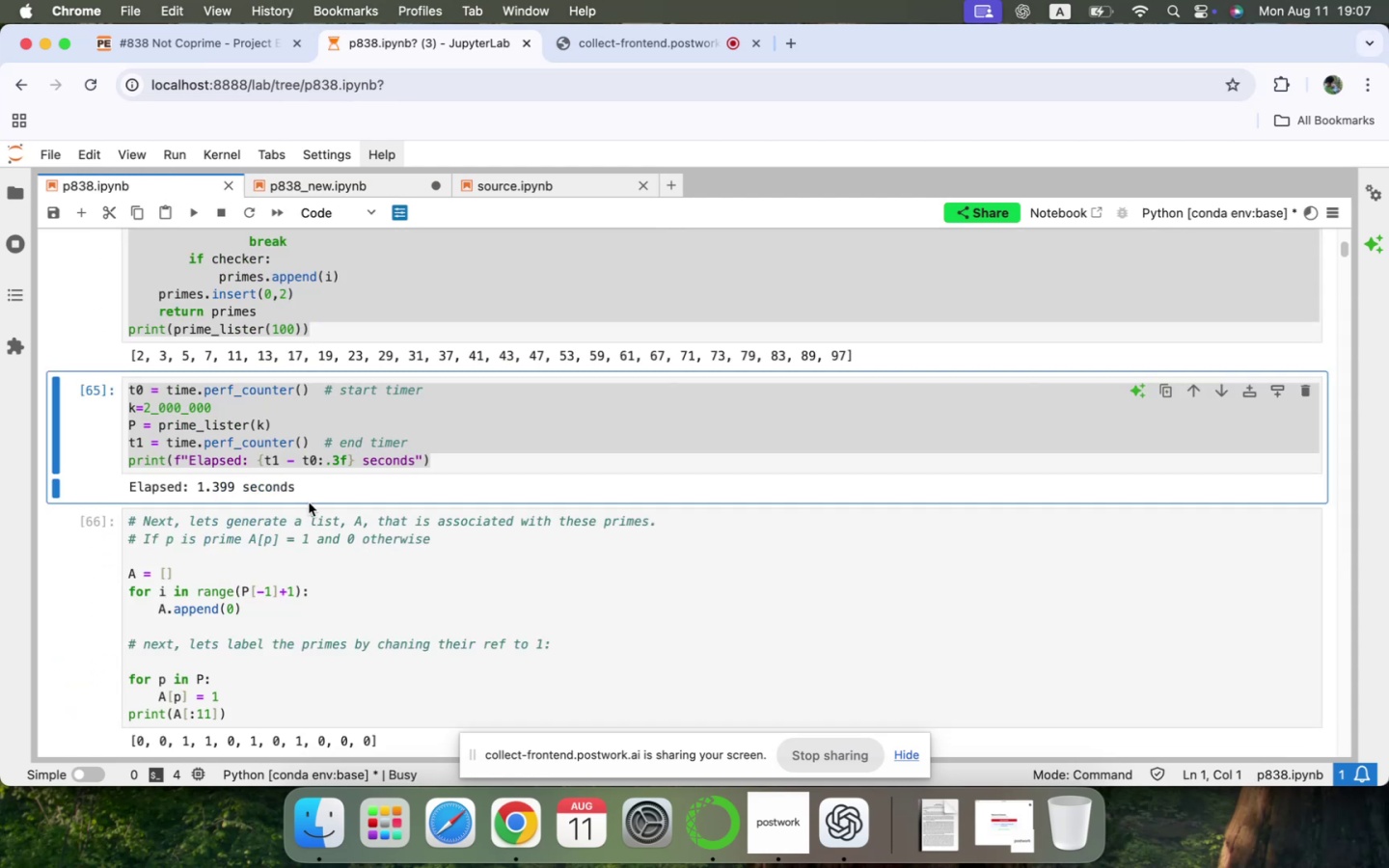 
scroll: coordinate [308, 502], scroll_direction: down, amount: 33.0
 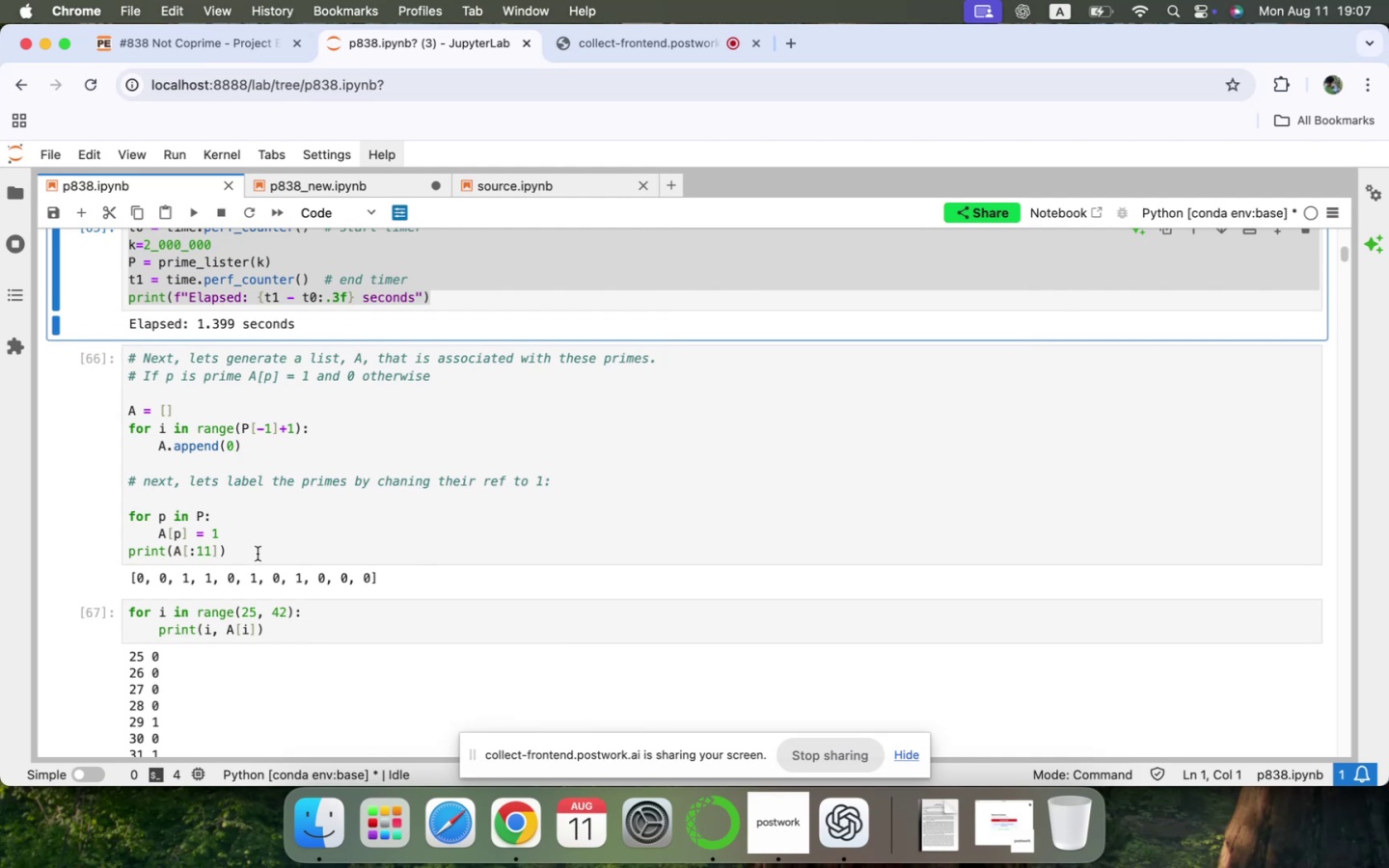 
left_click([255, 559])
 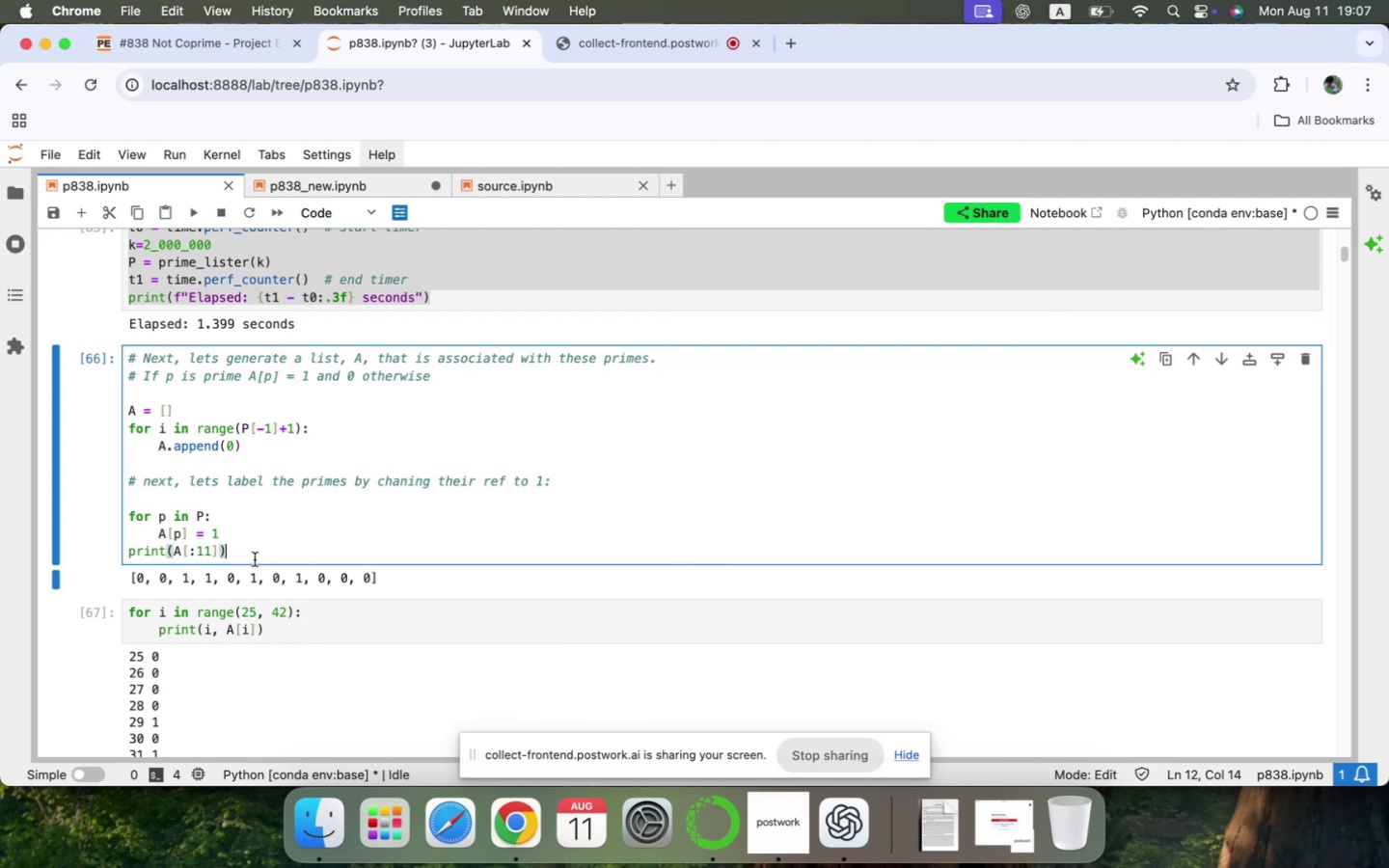 
key(Shift+ArrowUp)
 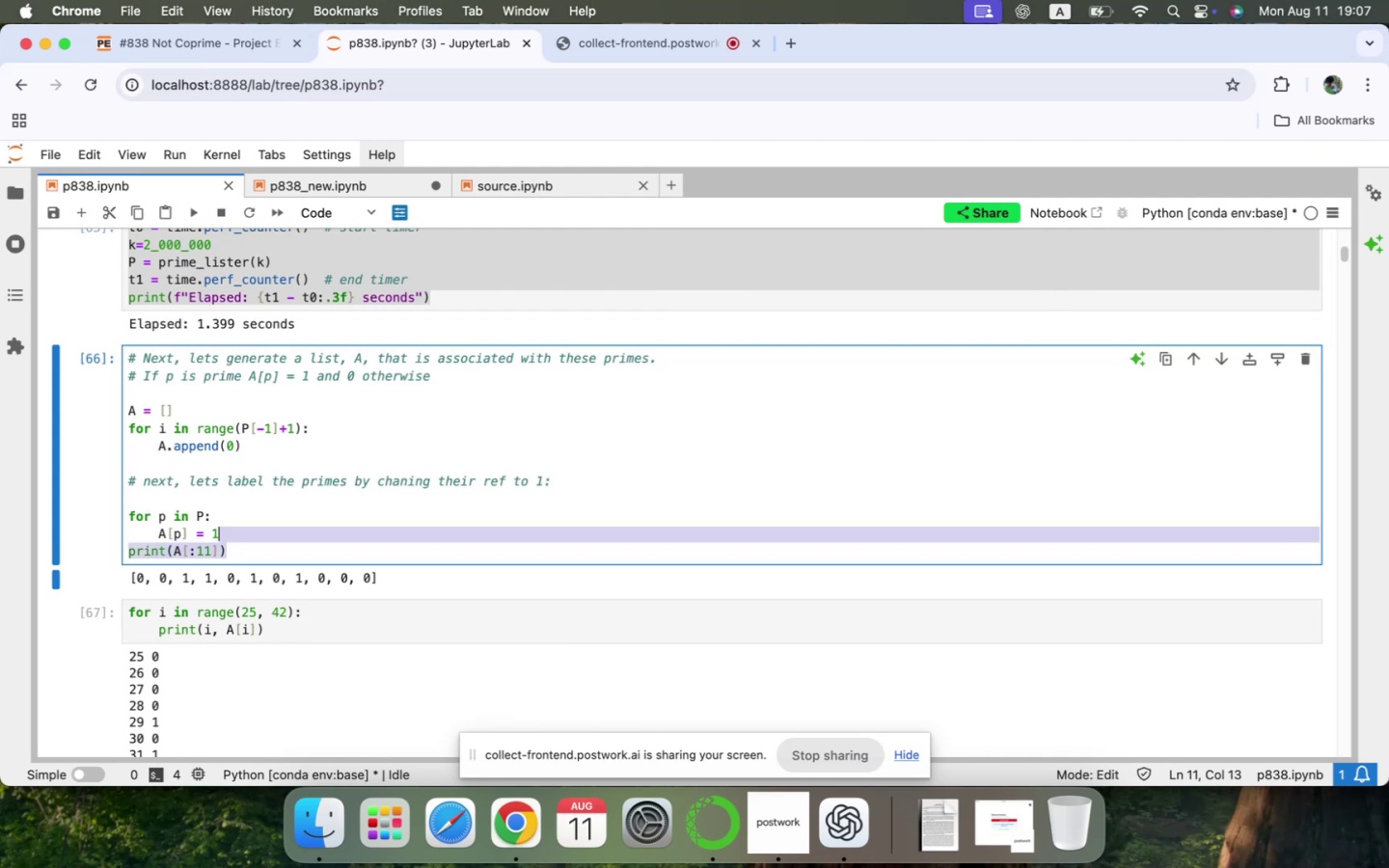 
key(Shift+ArrowUp)
 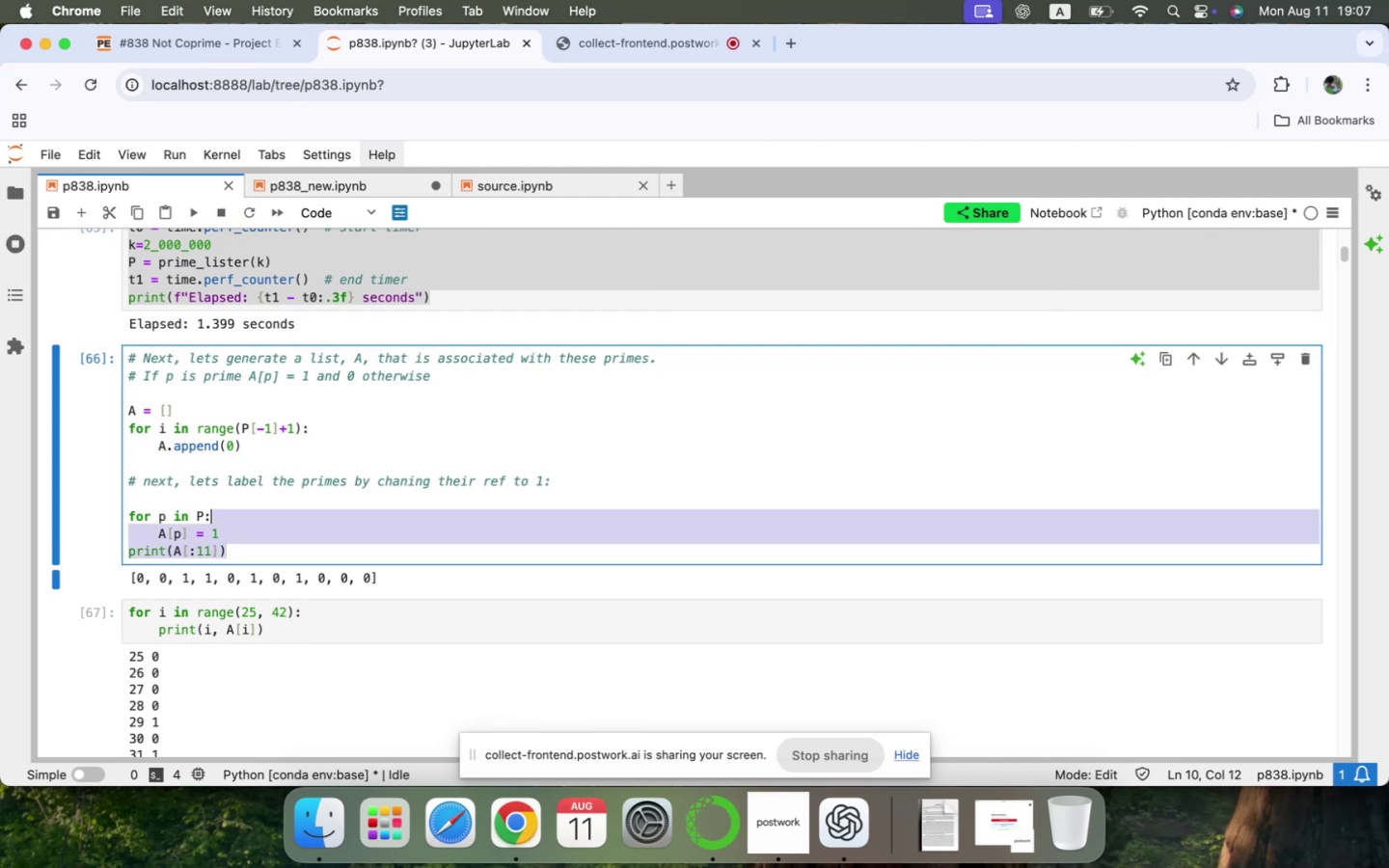 
key(Shift+ArrowUp)
 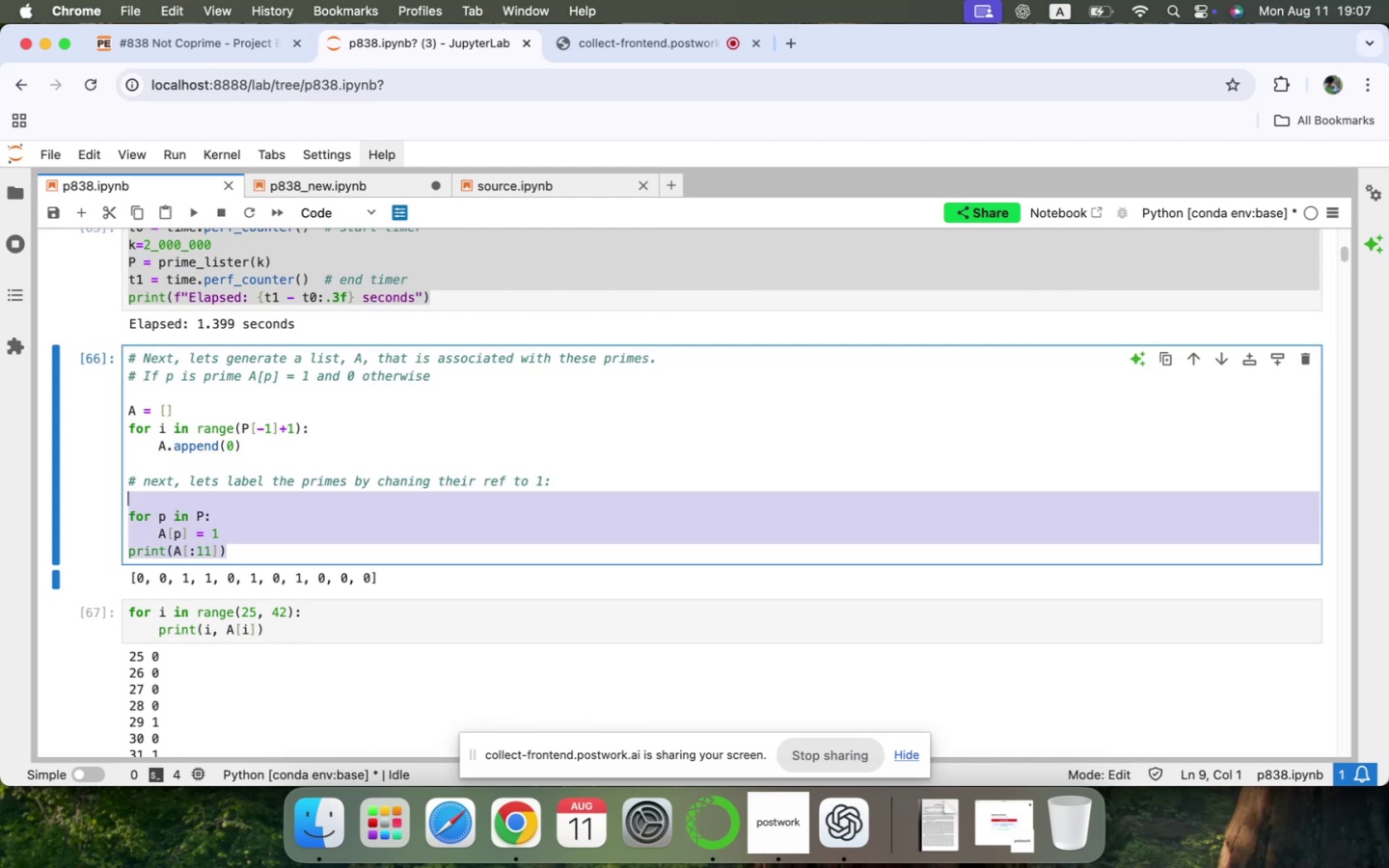 
key(Shift+ArrowUp)
 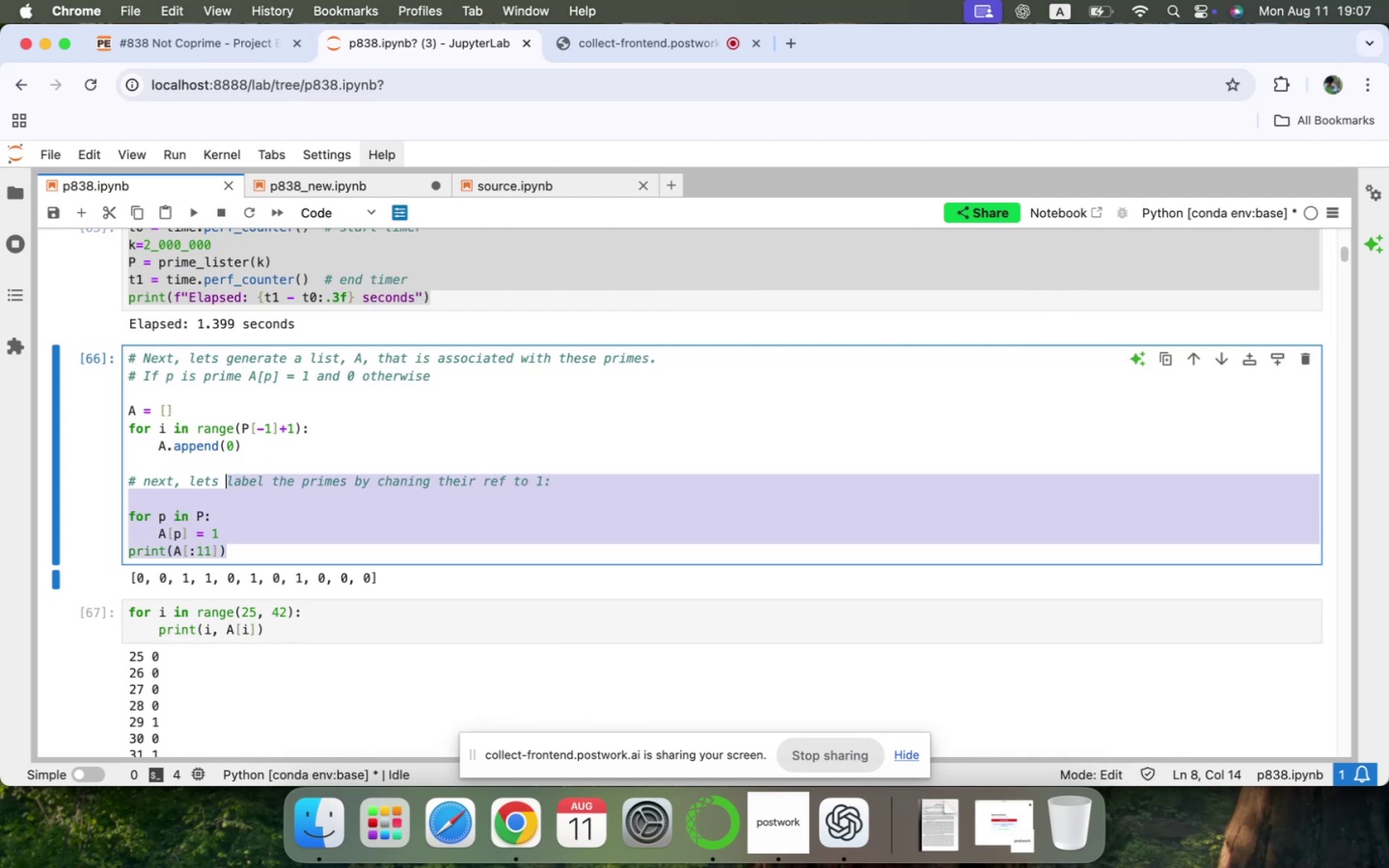 
key(Shift+ArrowUp)
 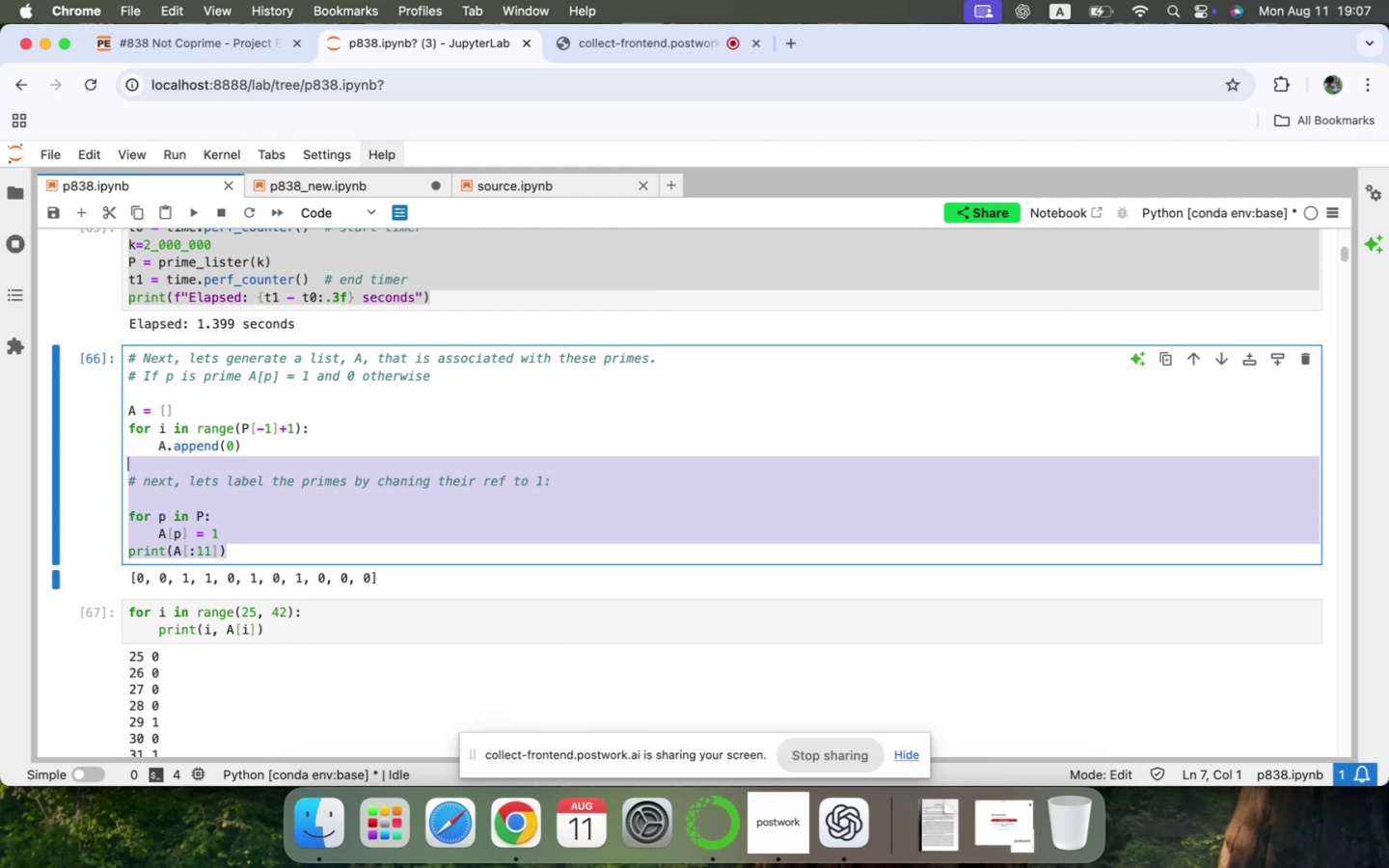 
key(Shift+ArrowUp)
 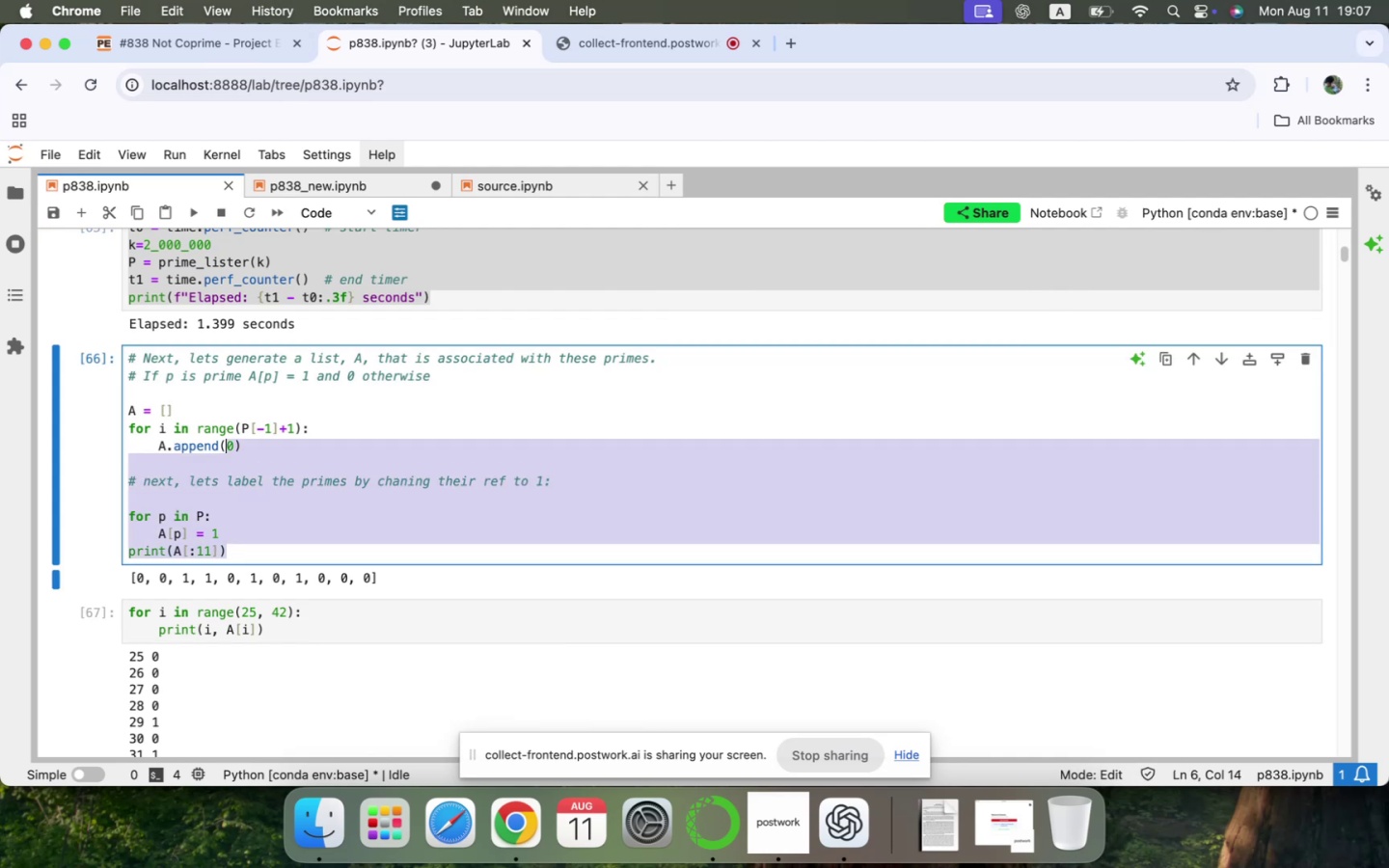 
key(Shift+ArrowUp)
 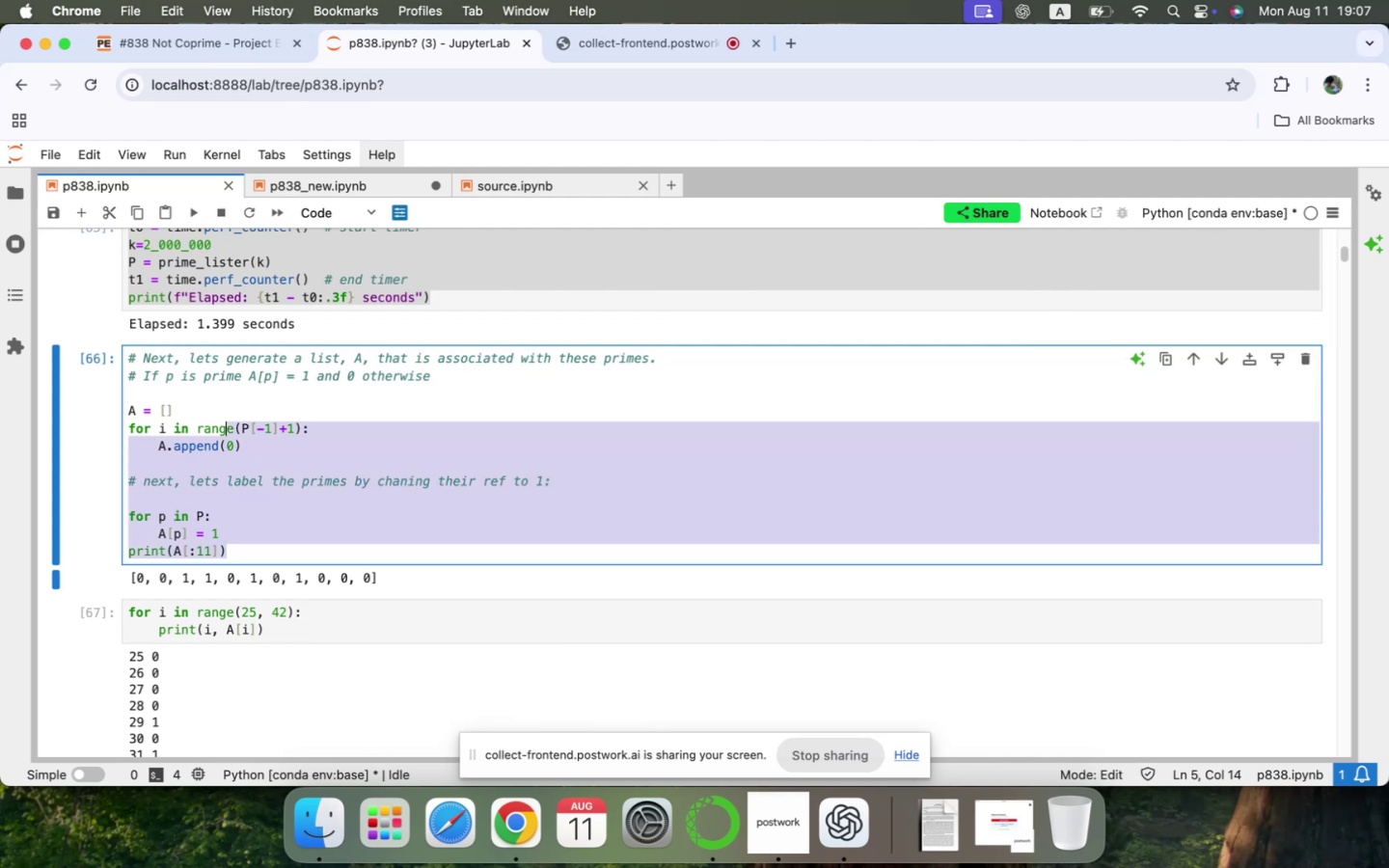 
key(Shift+ArrowUp)
 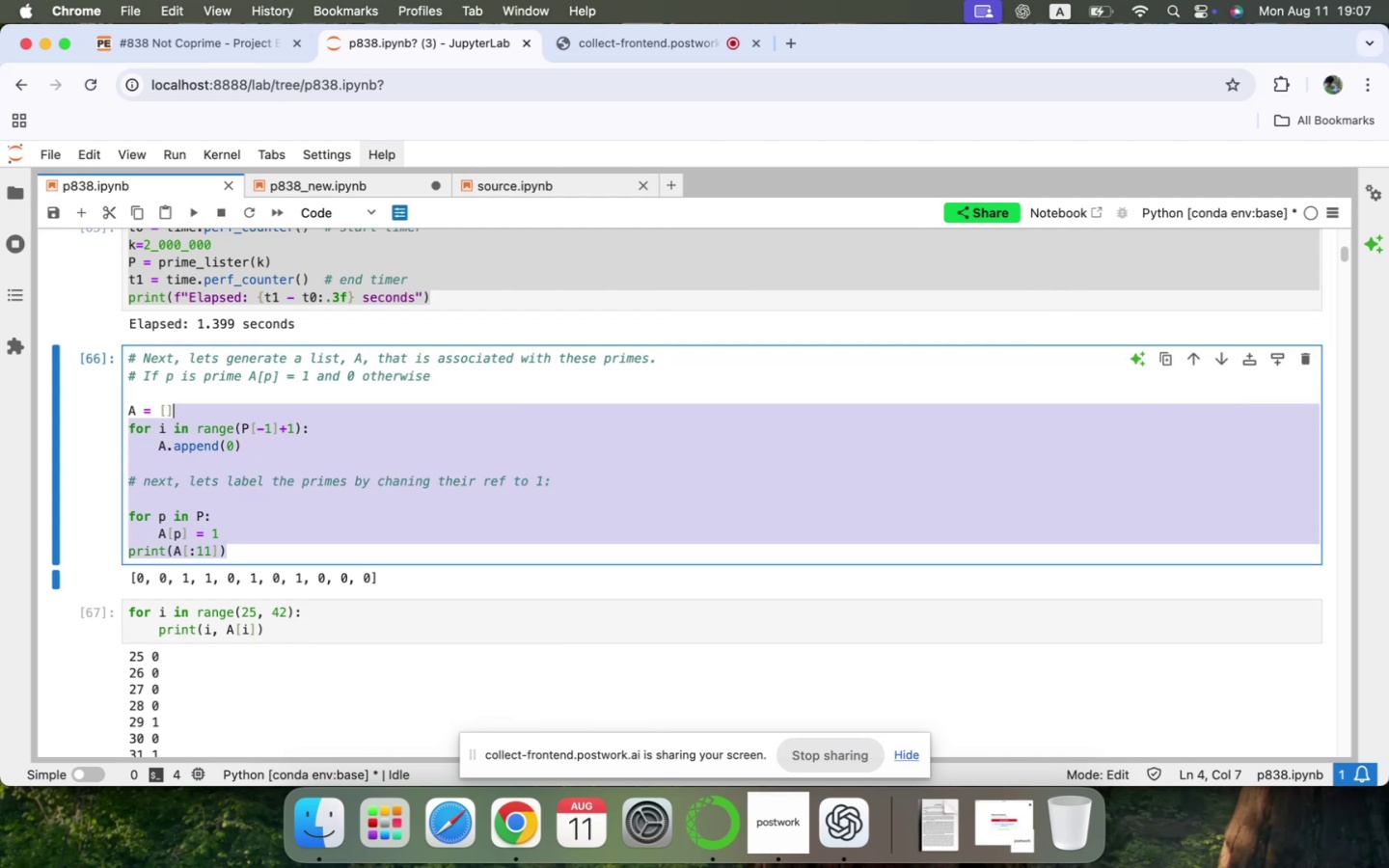 
key(Shift+ArrowUp)
 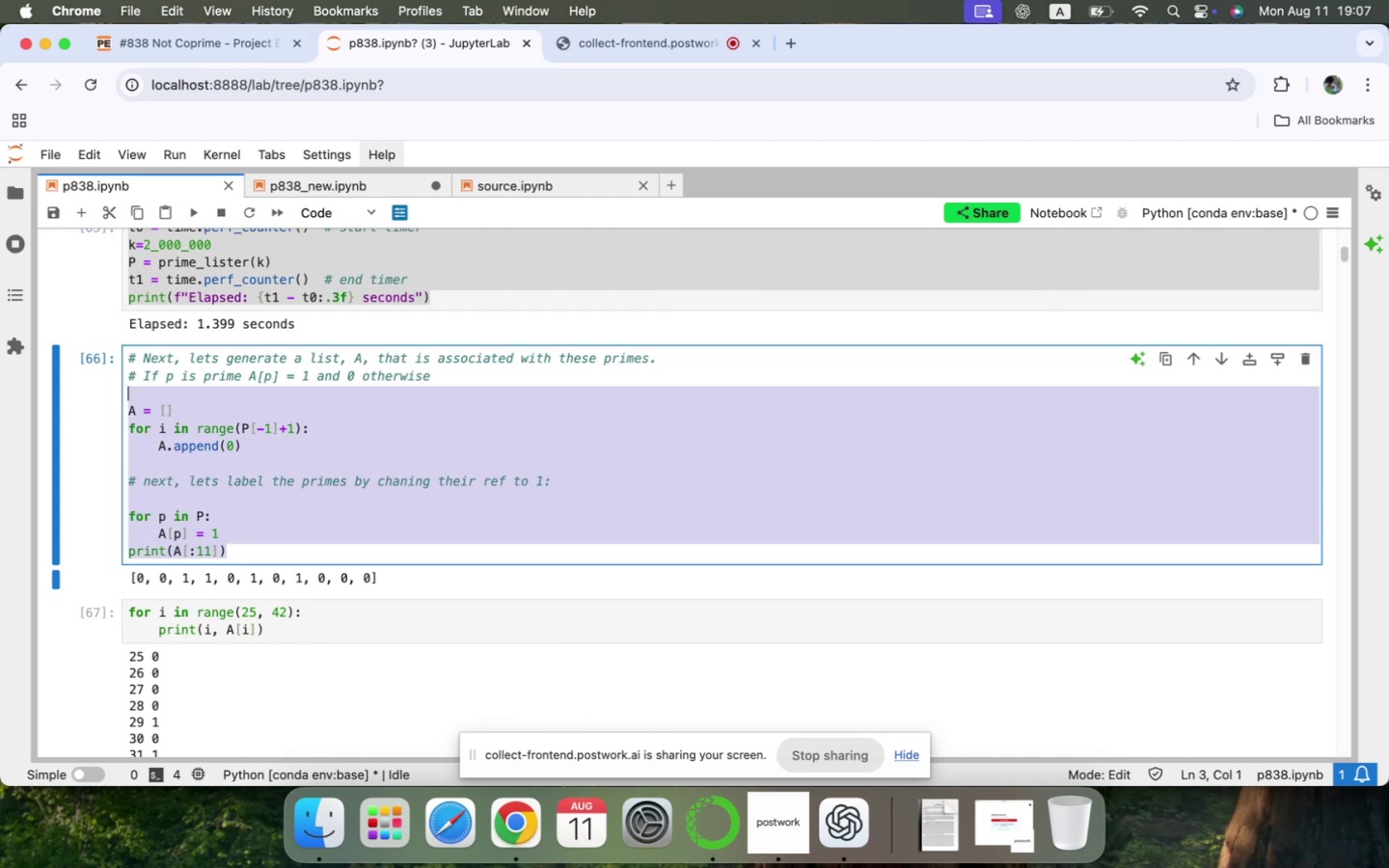 
key(Shift+ArrowUp)
 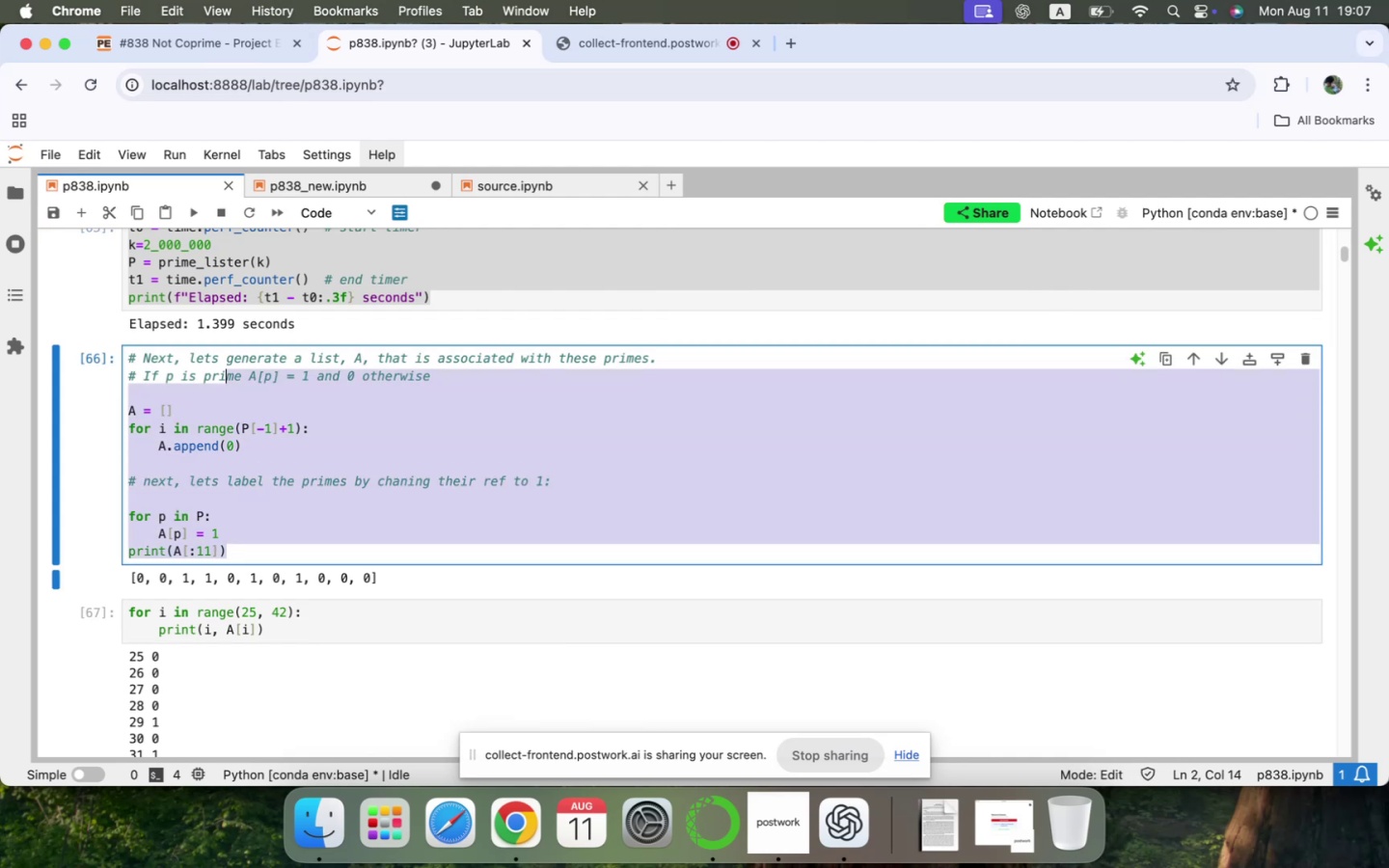 
key(Shift+ArrowUp)
 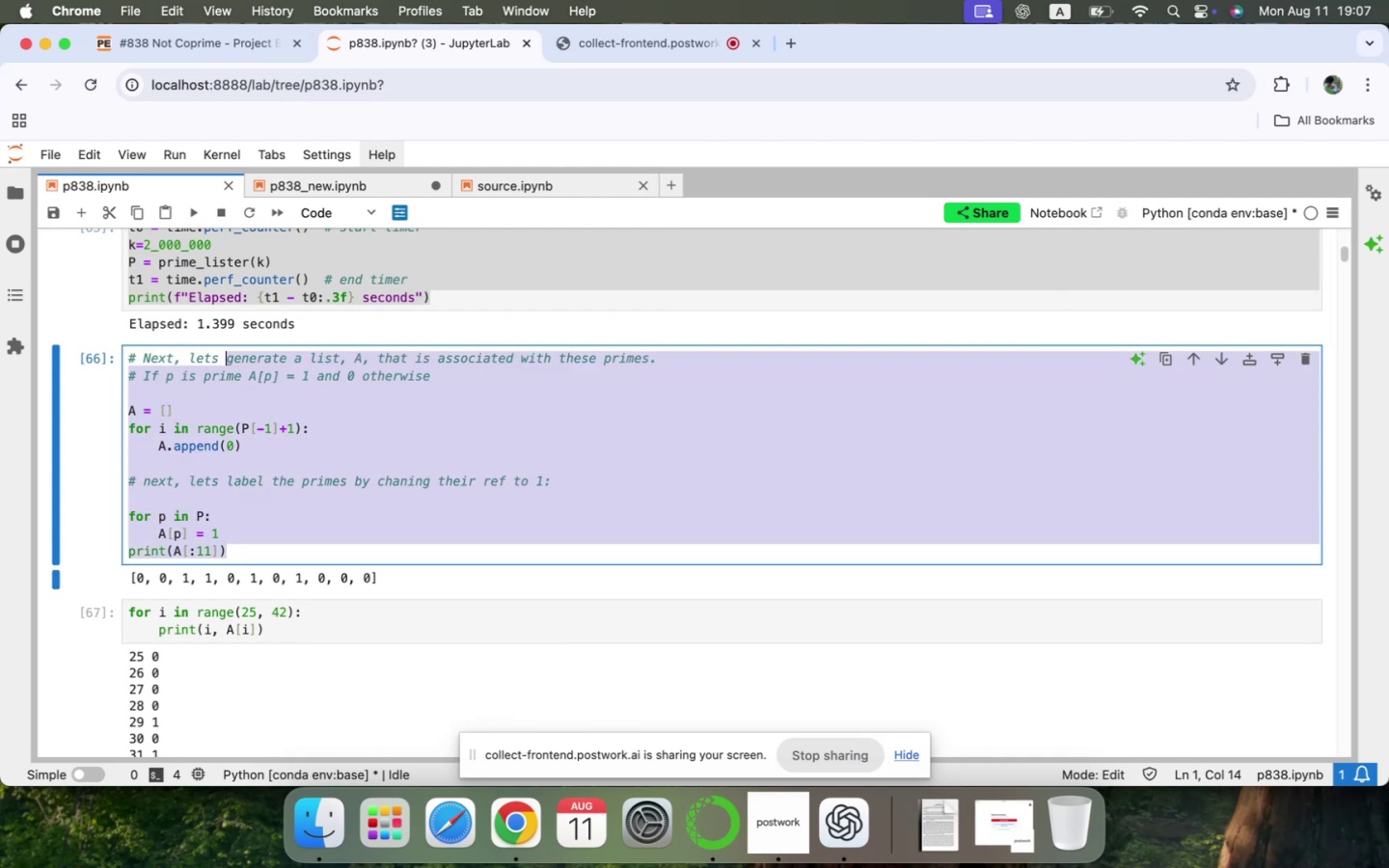 
key(Shift+ArrowUp)
 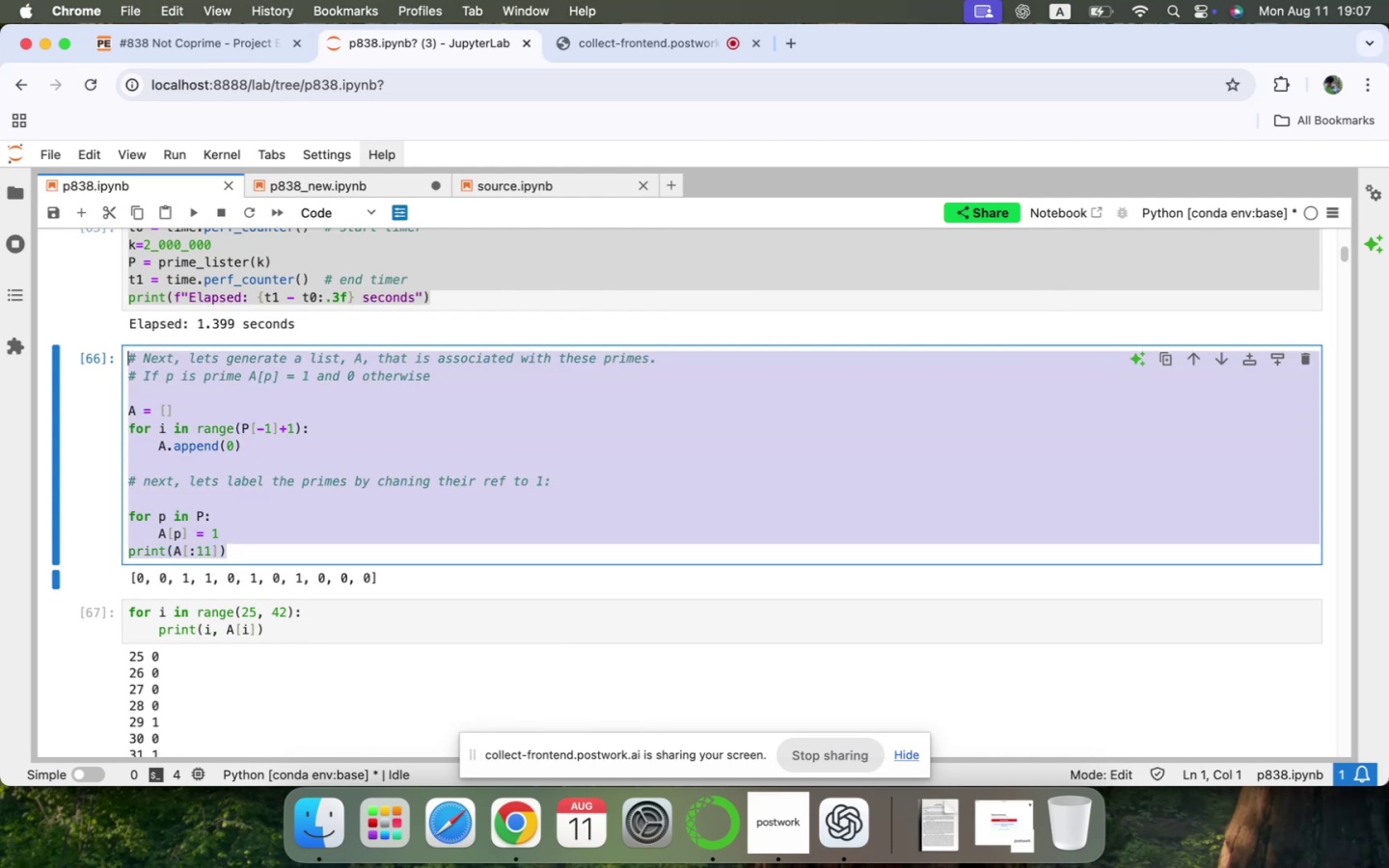 
key(Meta+CommandLeft)
 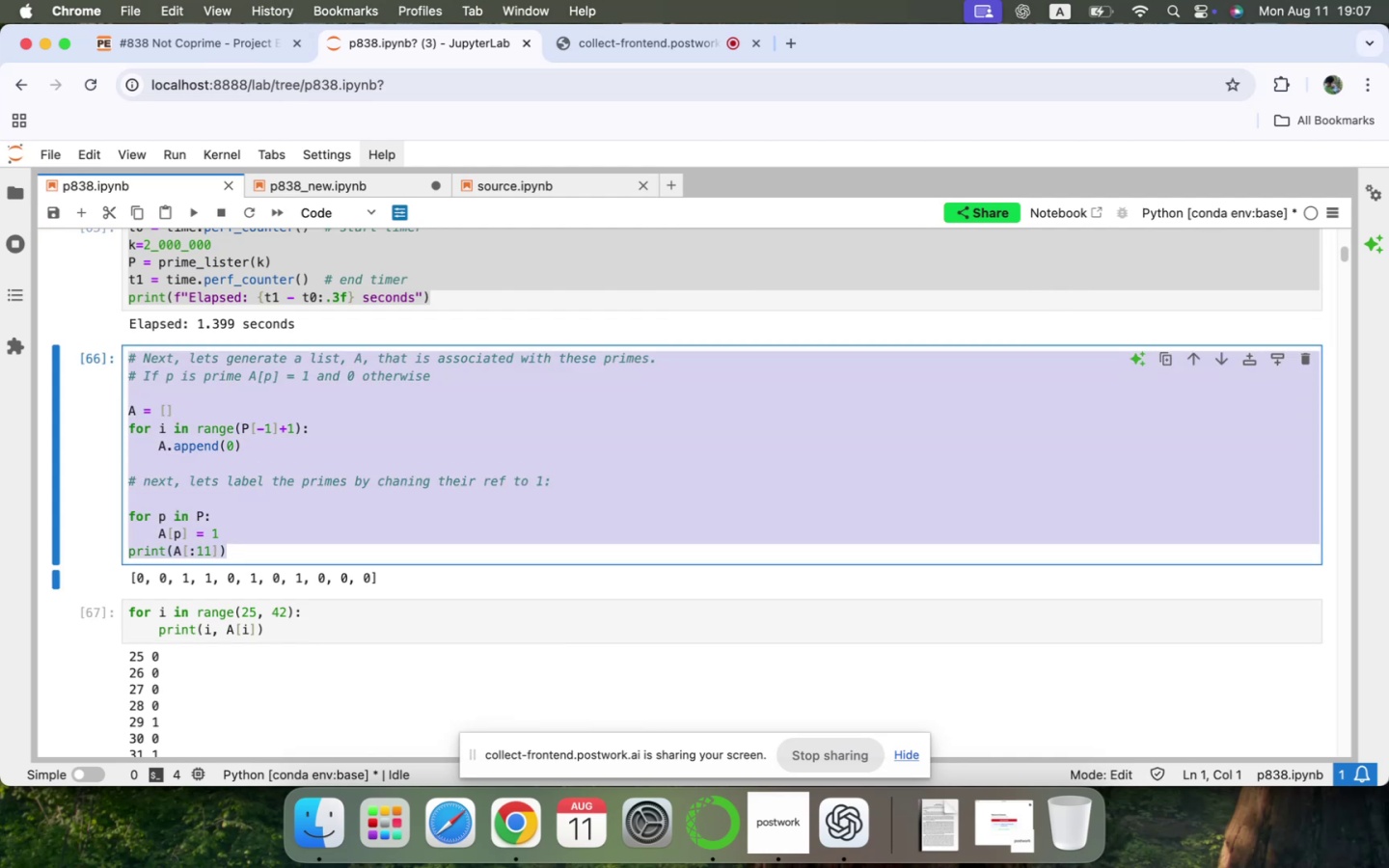 
key(Meta+C)
 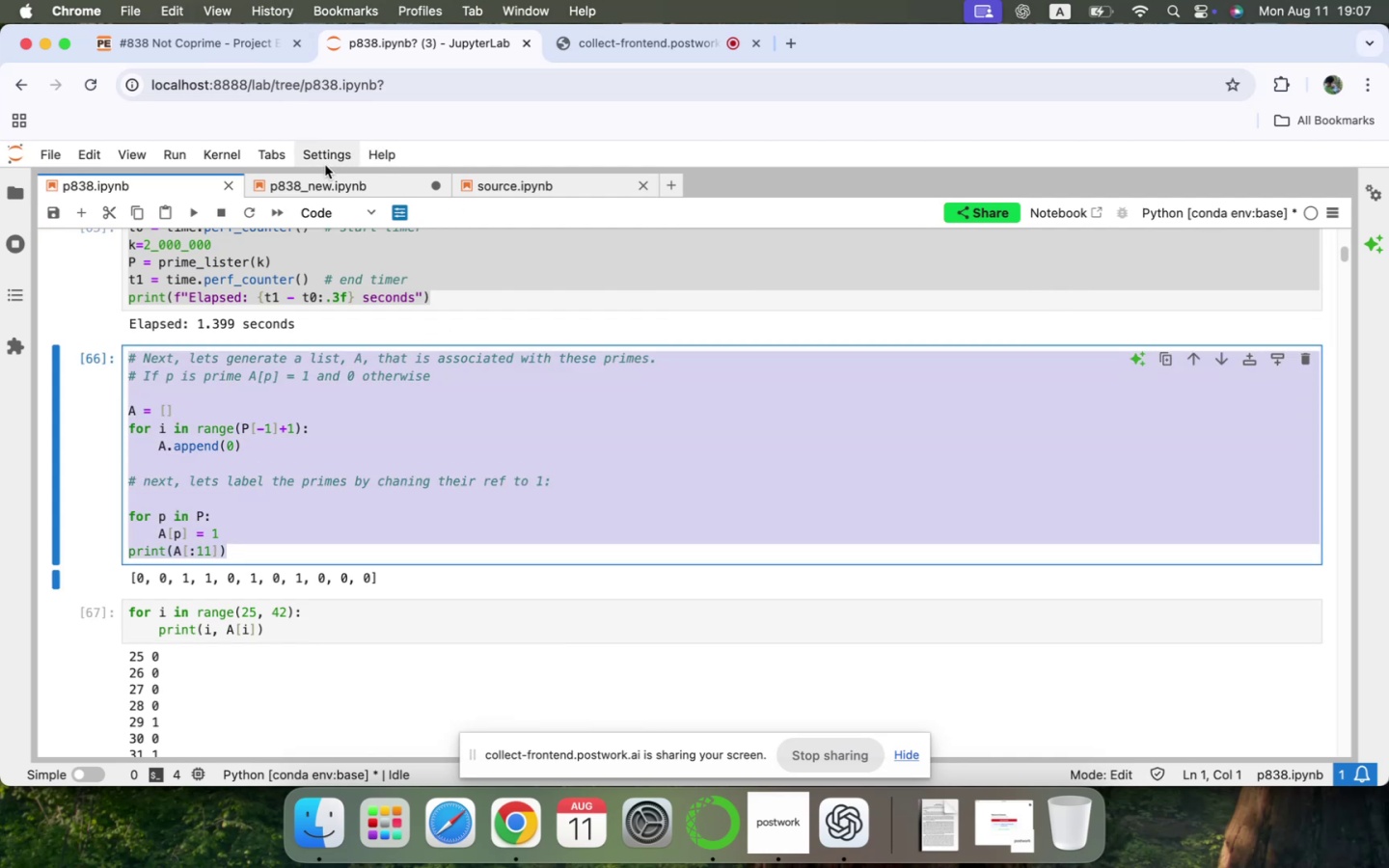 
left_click([310, 178])
 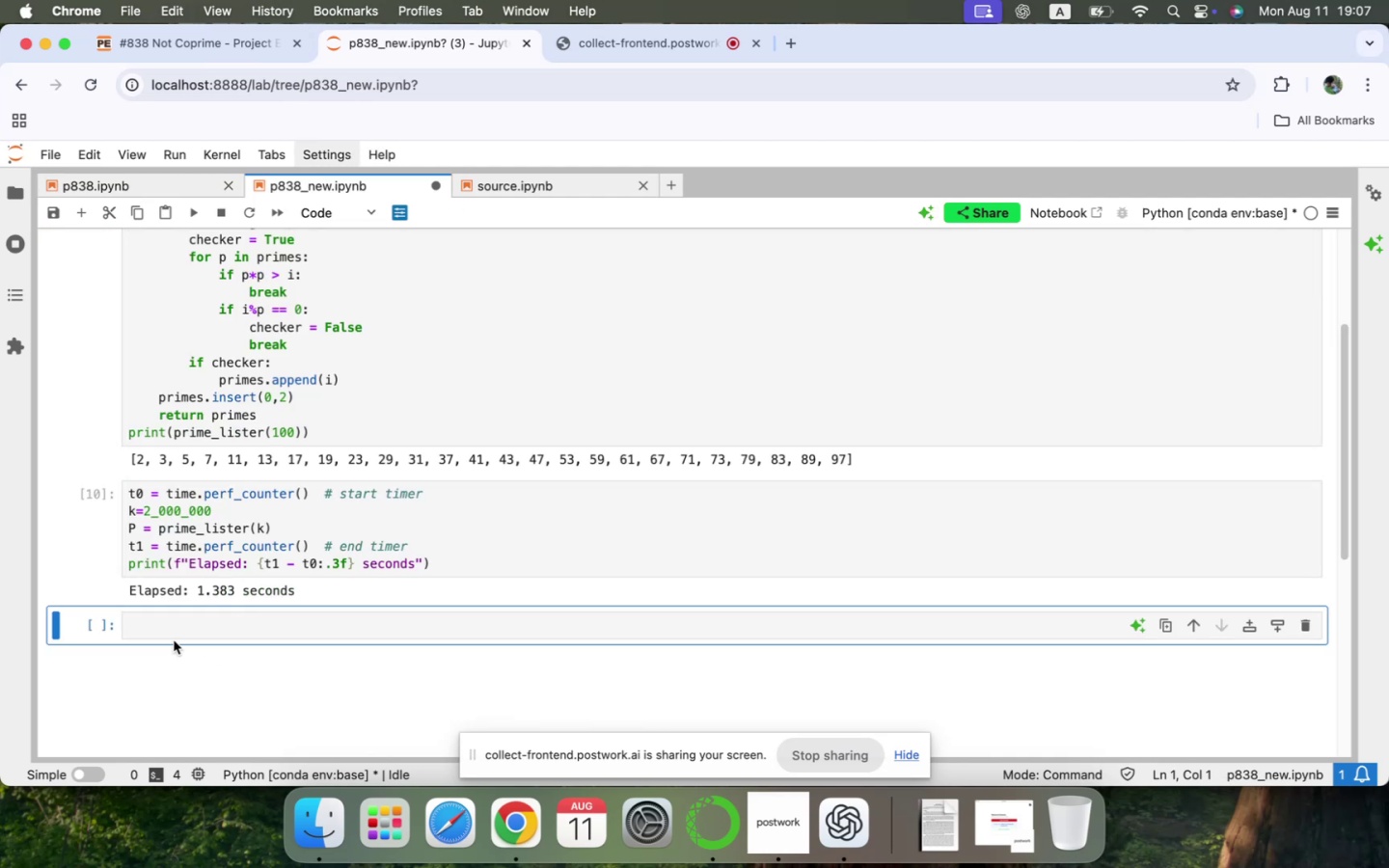 
left_click([172, 631])
 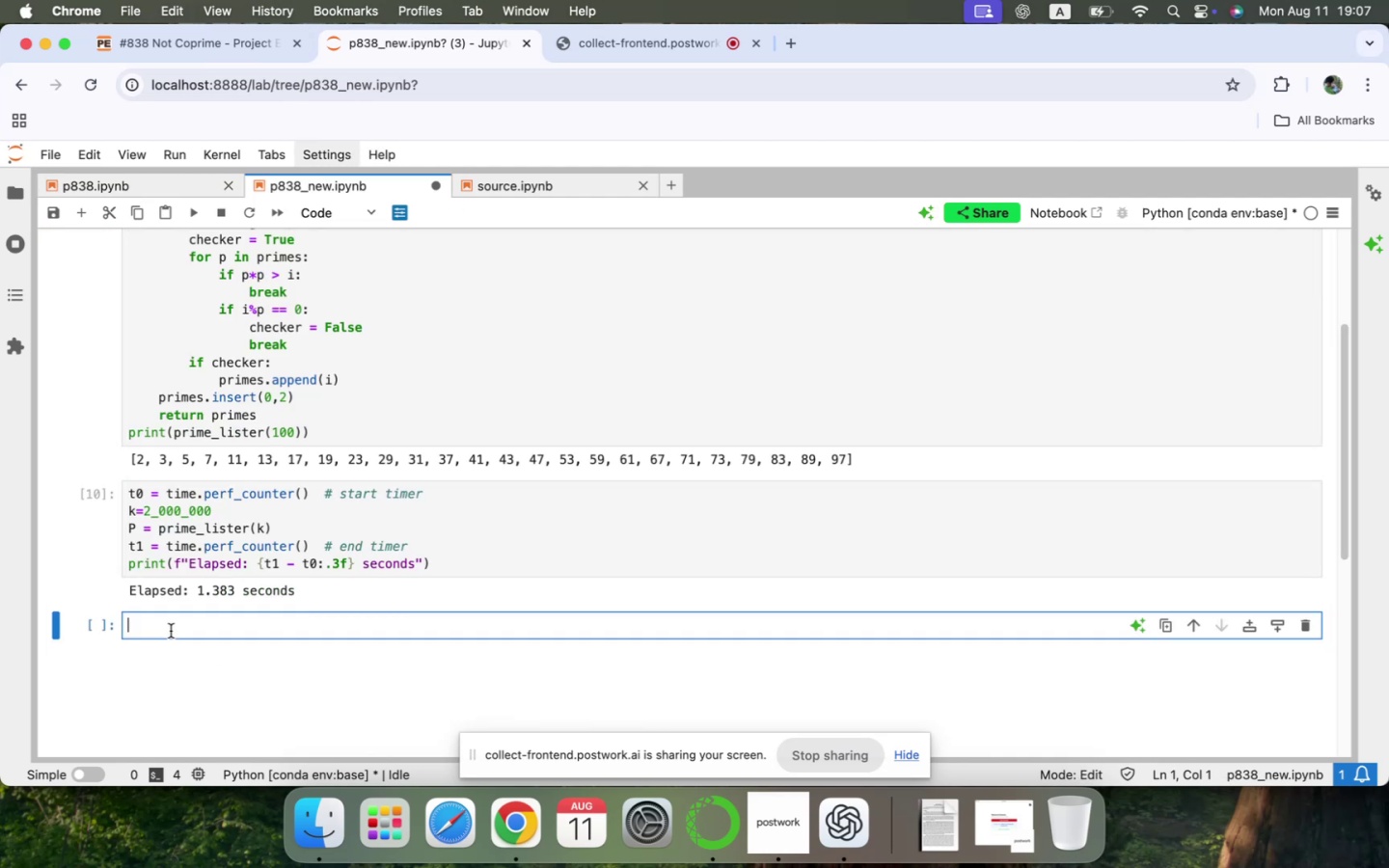 
key(Meta+CommandLeft)
 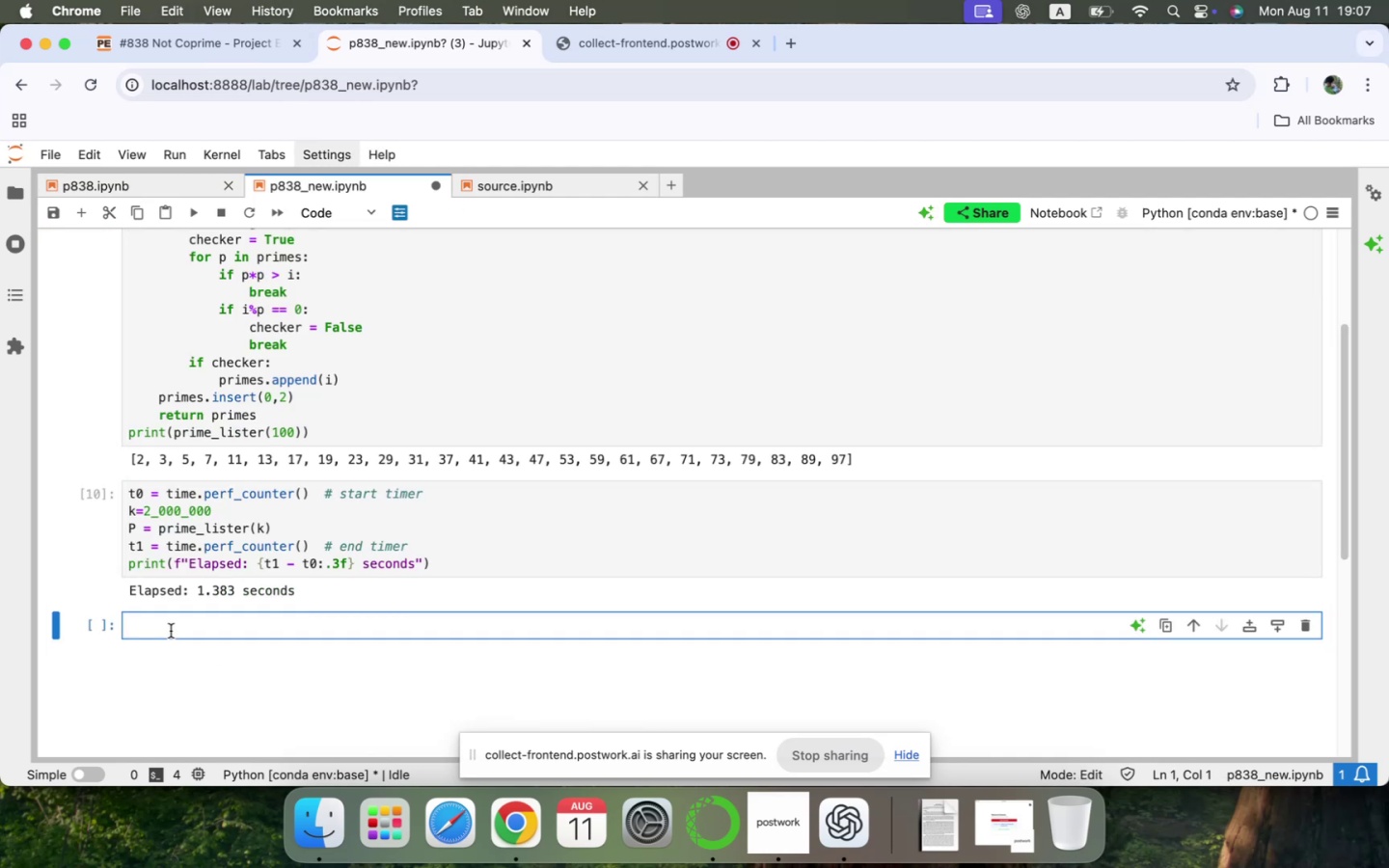 
key(Meta+V)
 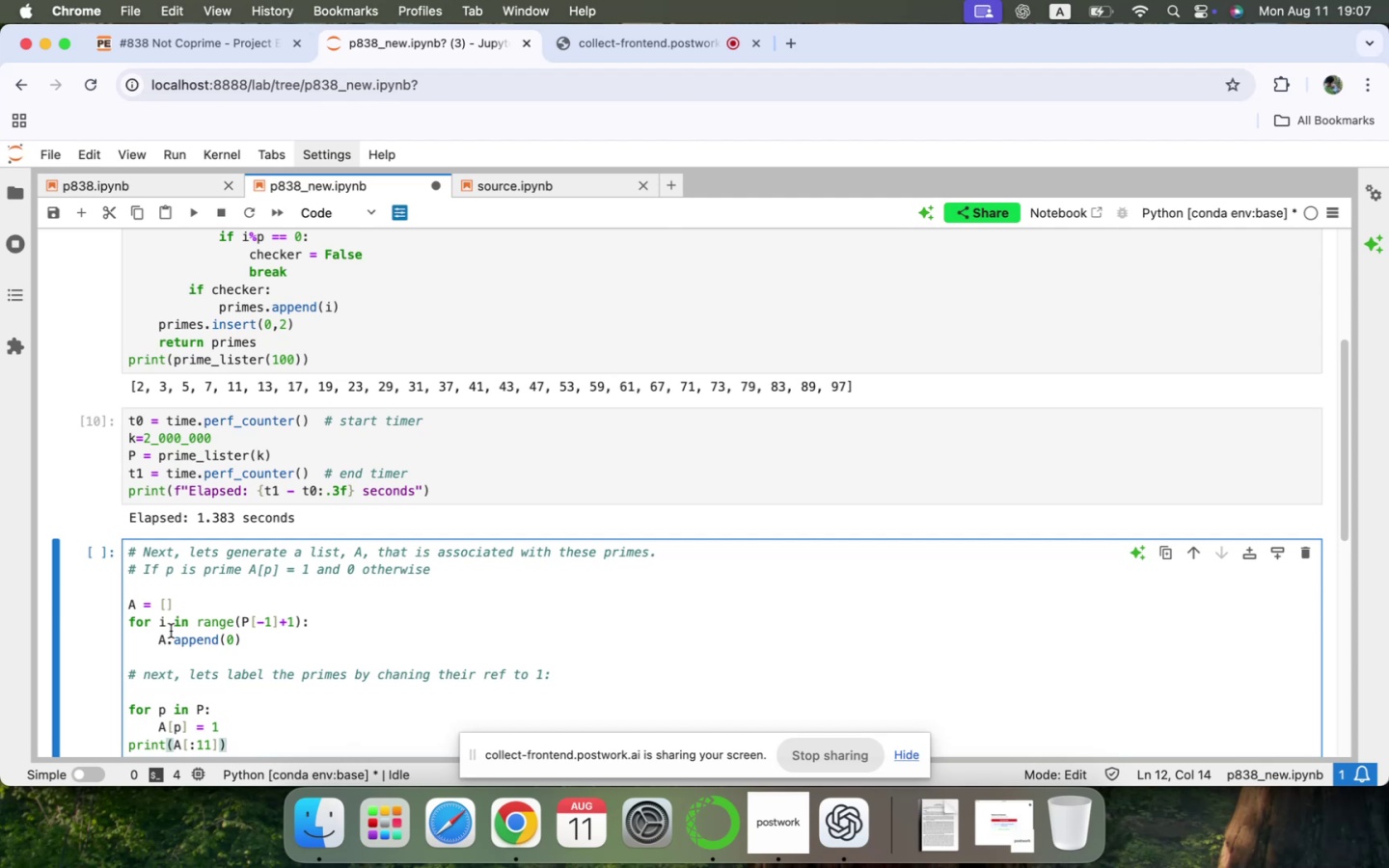 
key(Shift+Enter)
 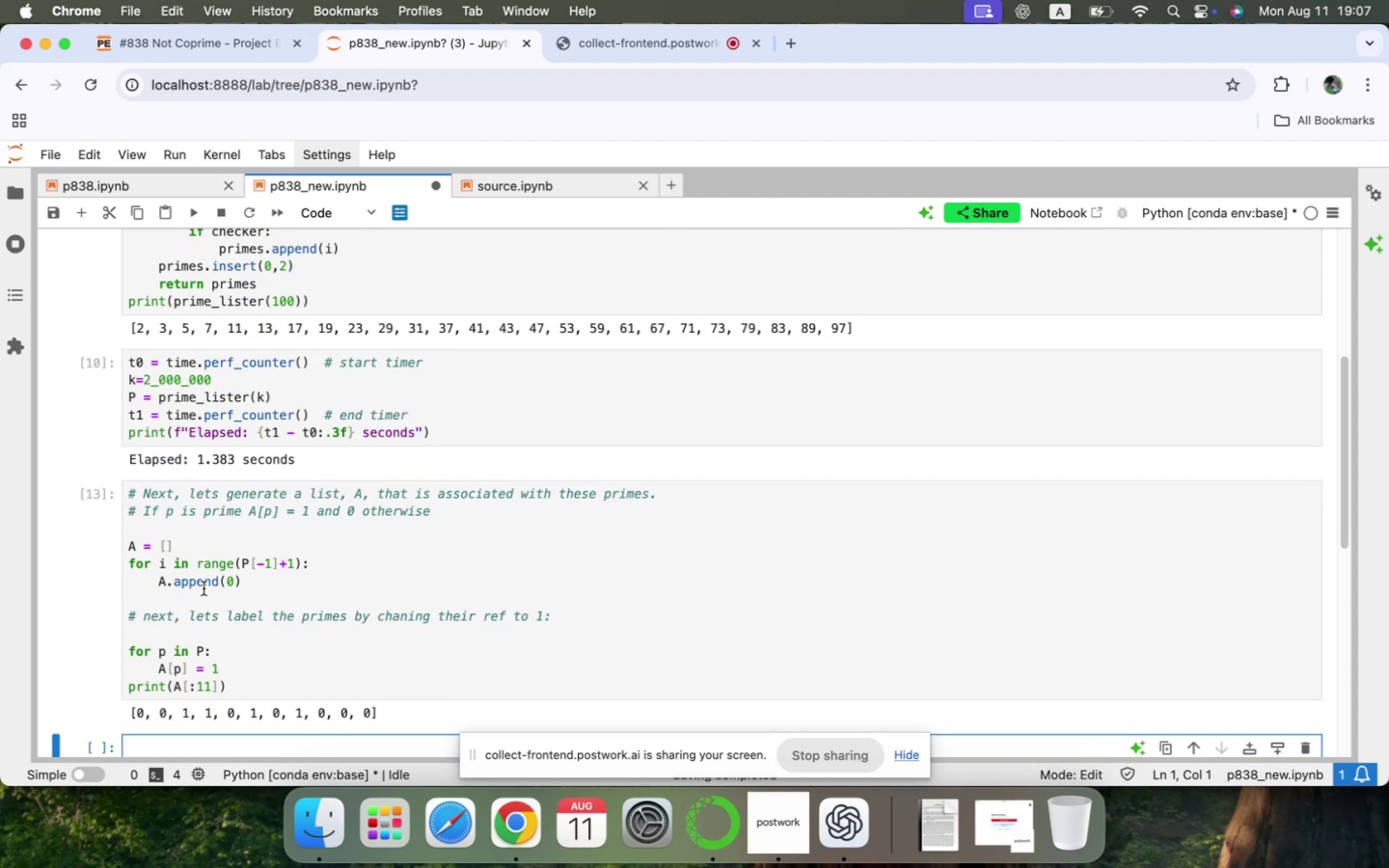 
scroll: coordinate [283, 403], scroll_direction: down, amount: 15.0
 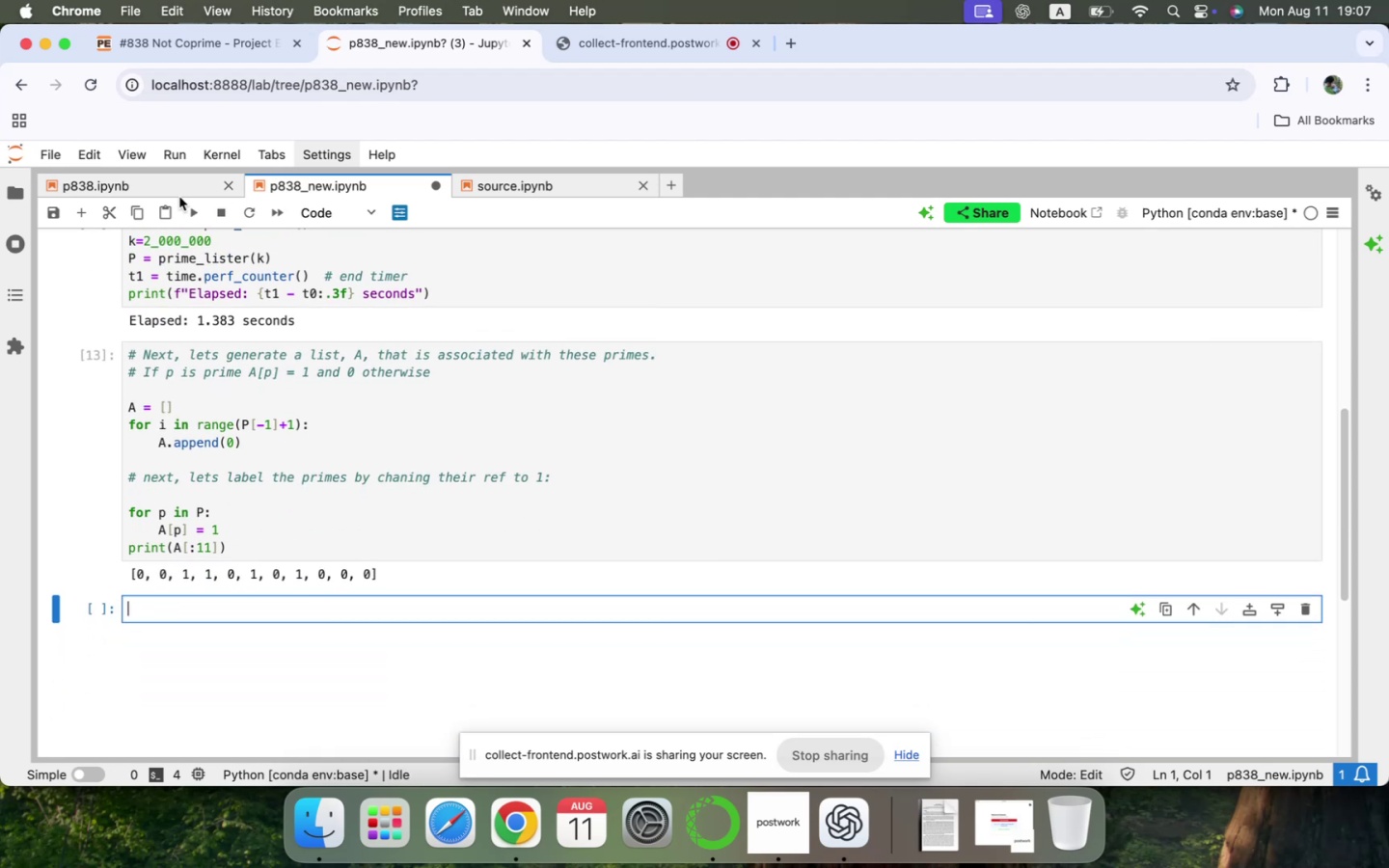 
left_click([177, 190])
 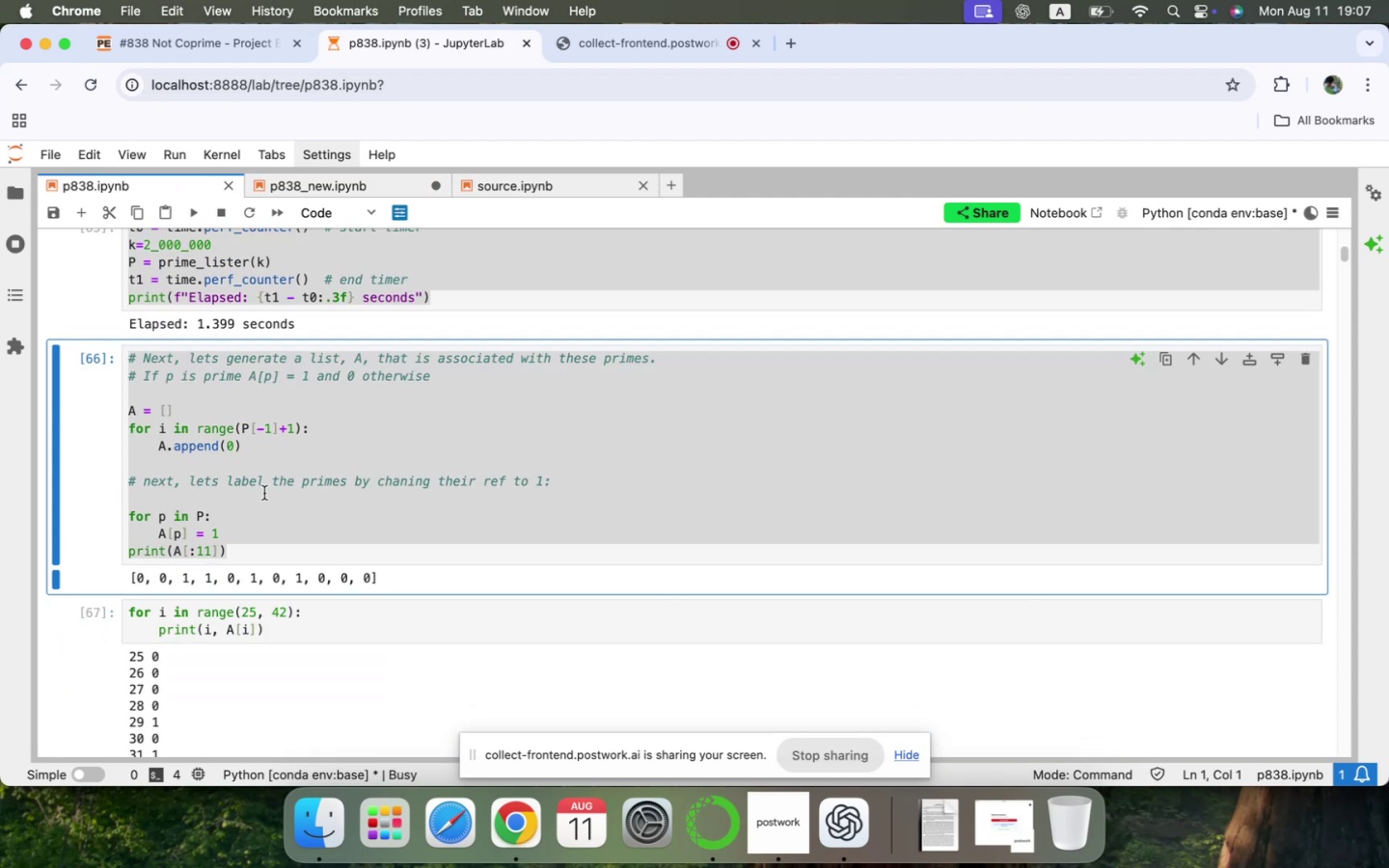 
scroll: coordinate [267, 419], scroll_direction: down, amount: 89.0
 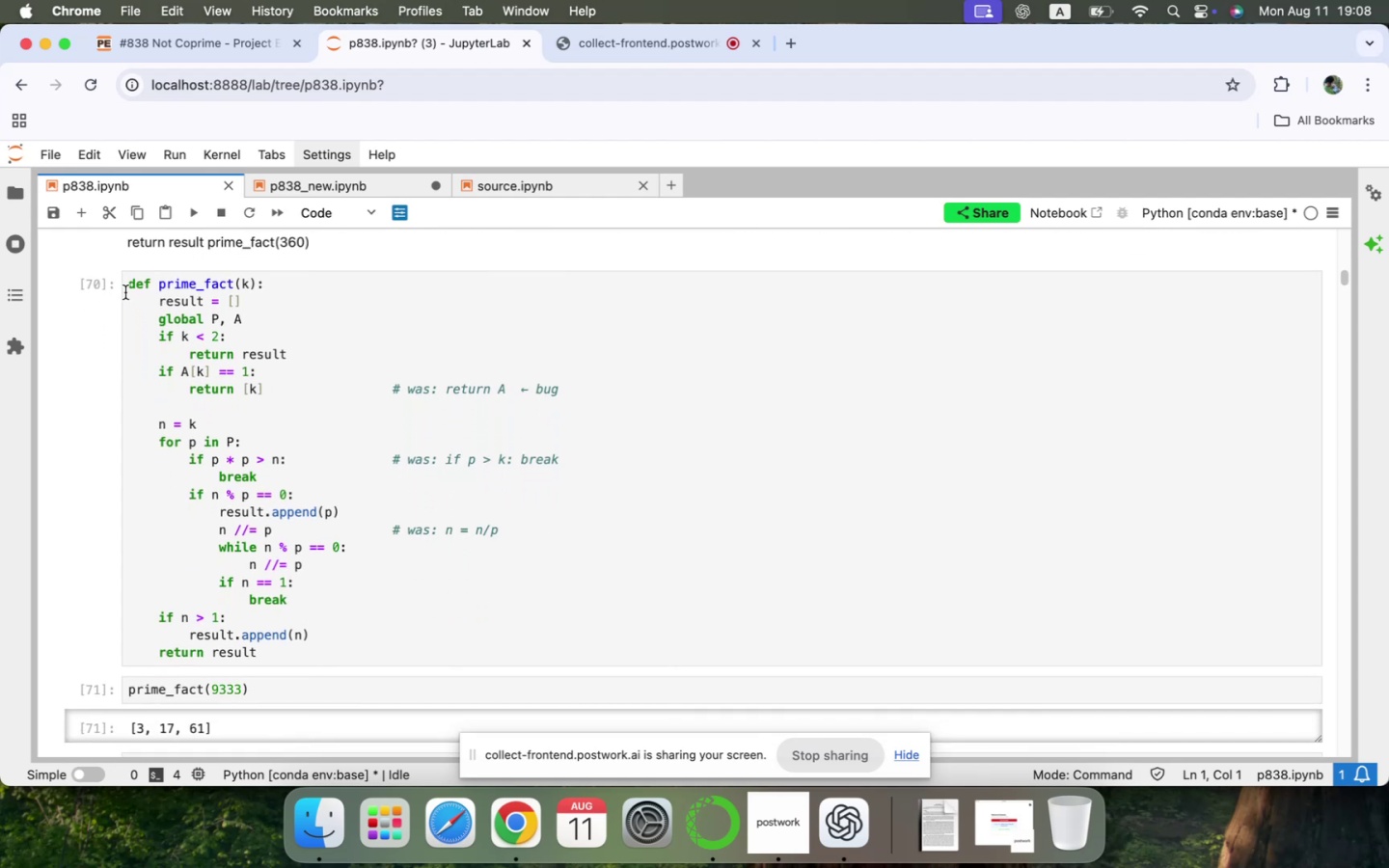 
left_click_drag(start_coordinate=[126, 292], to_coordinate=[334, 489])
 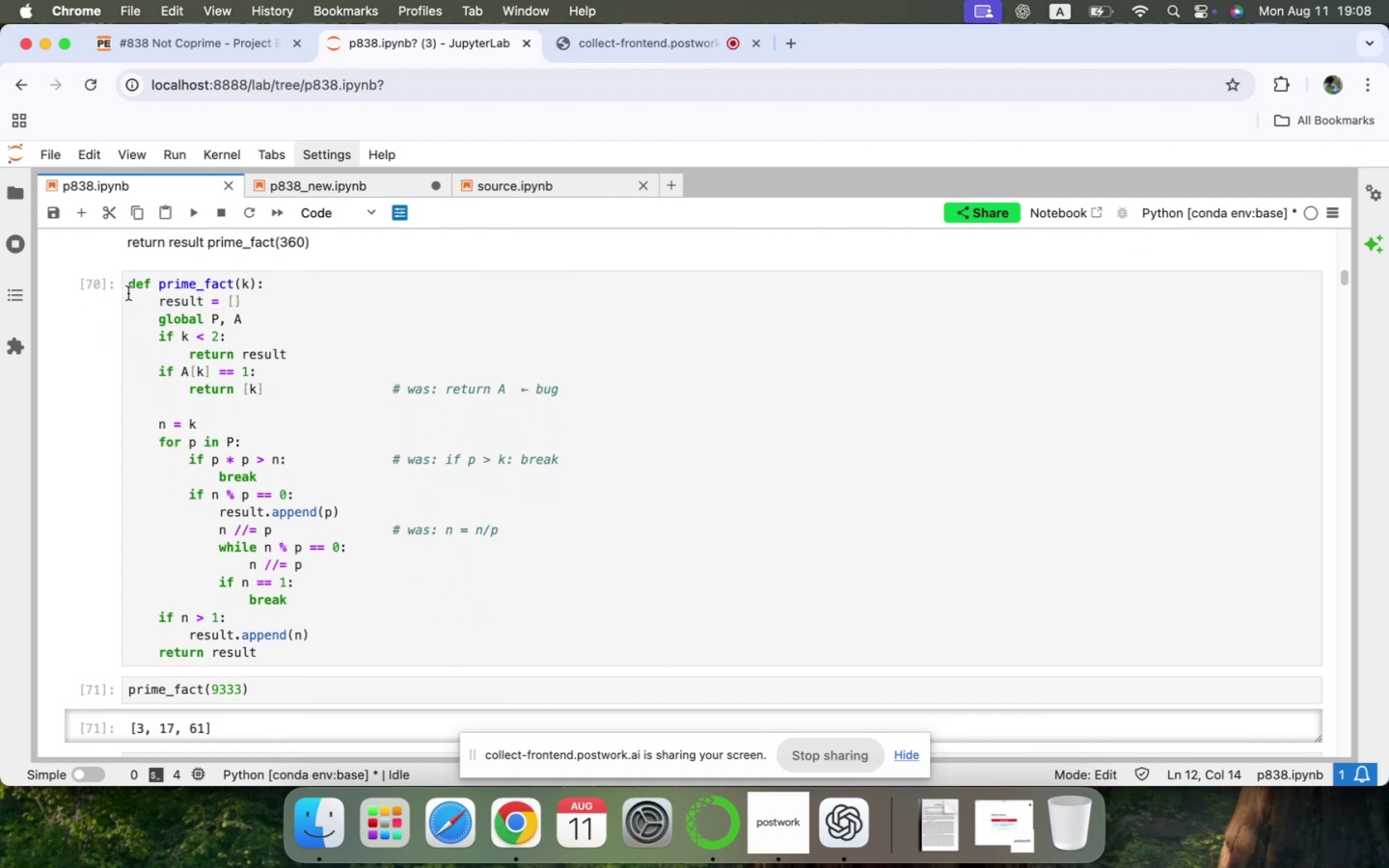 
left_click_drag(start_coordinate=[128, 285], to_coordinate=[420, 651])
 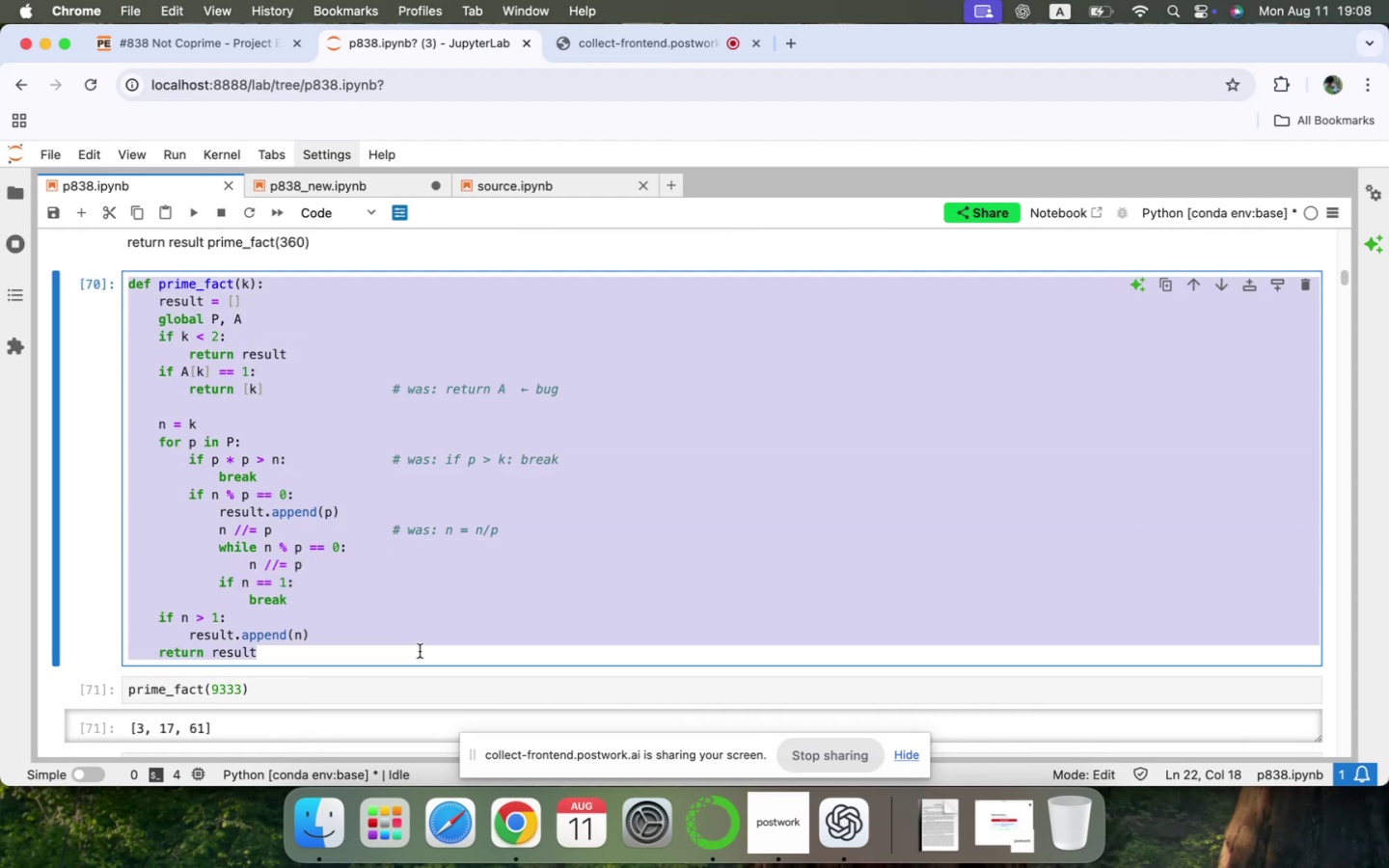 
key(Meta+CommandLeft)
 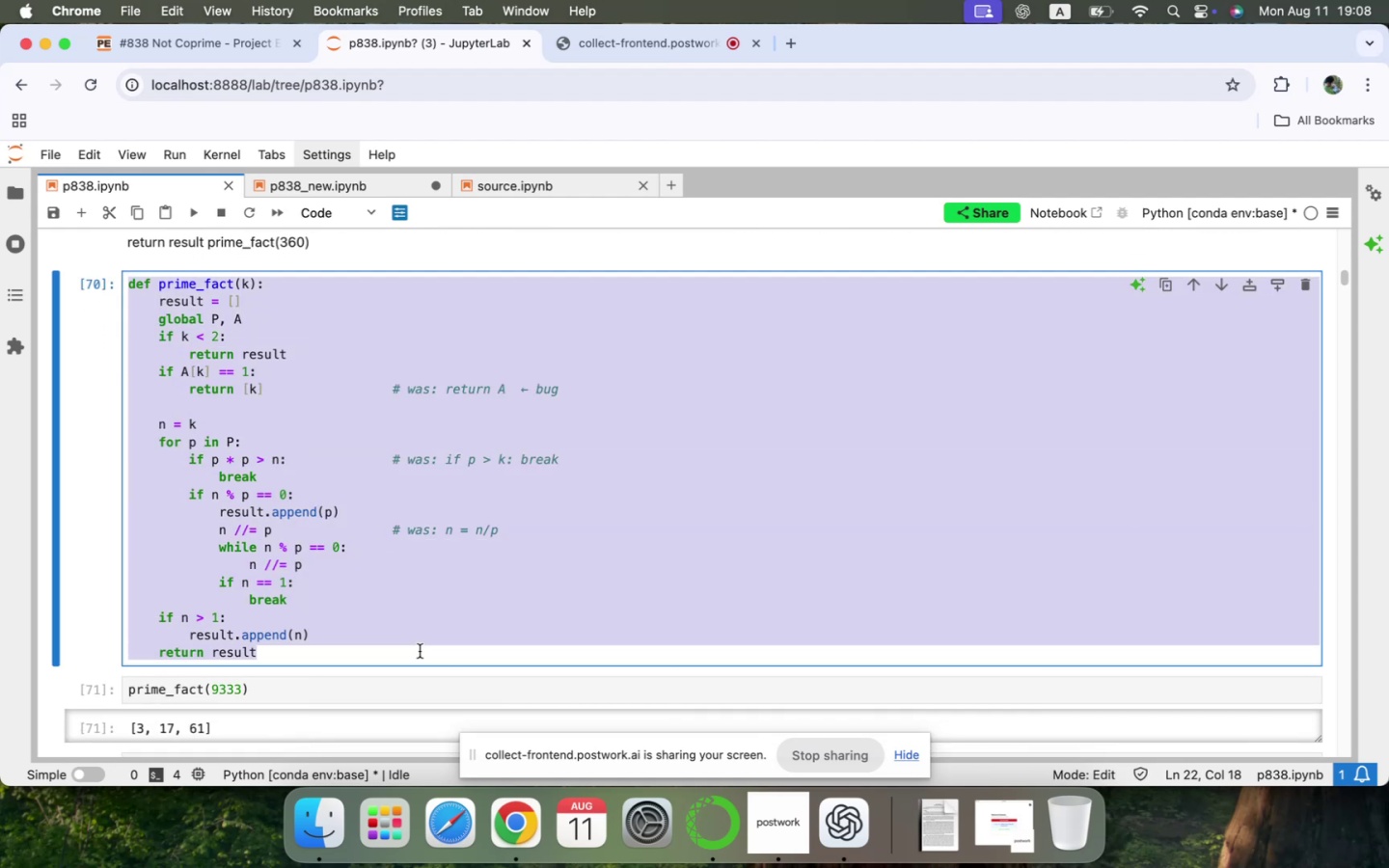 
key(Meta+C)
 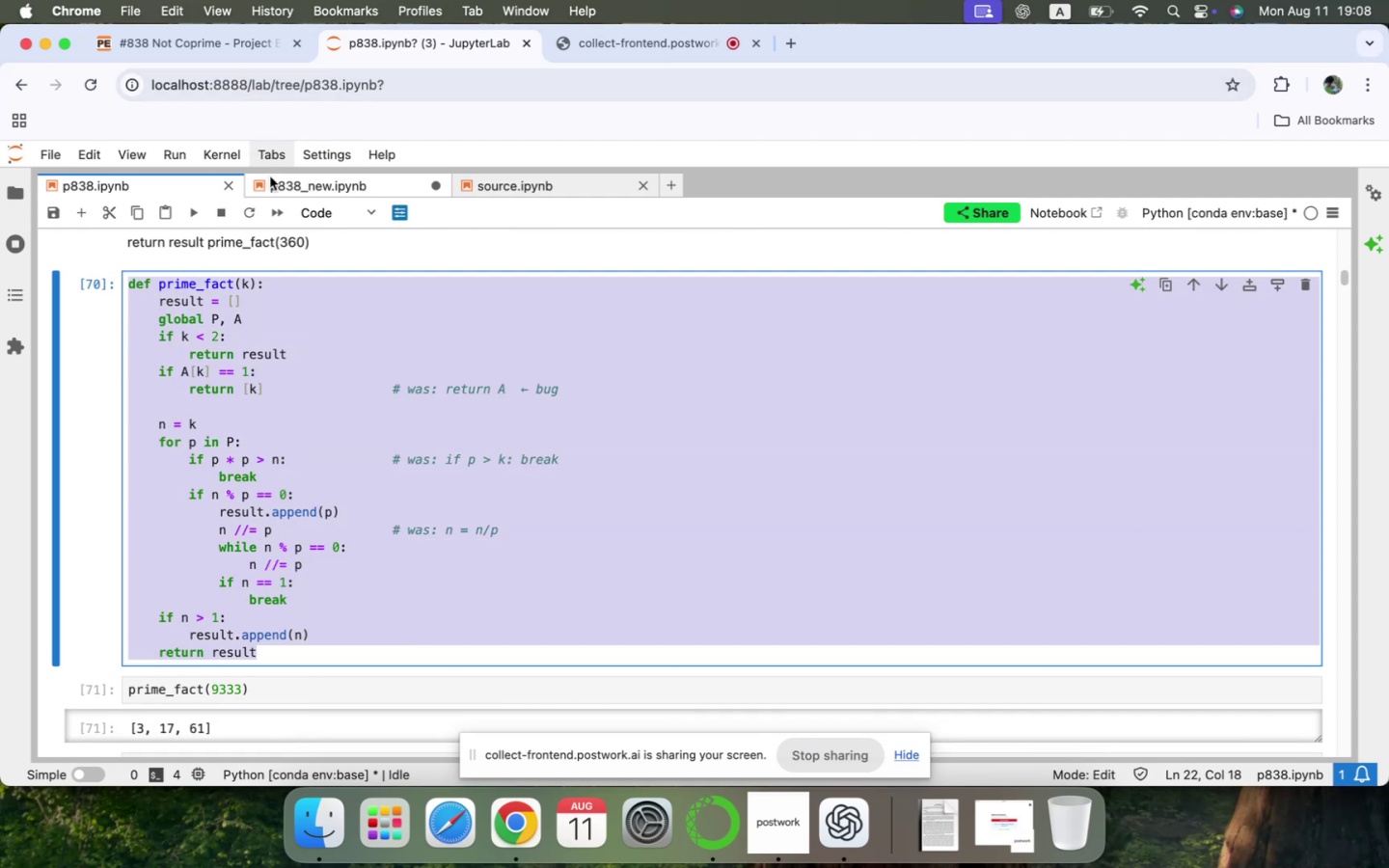 
left_click([282, 180])
 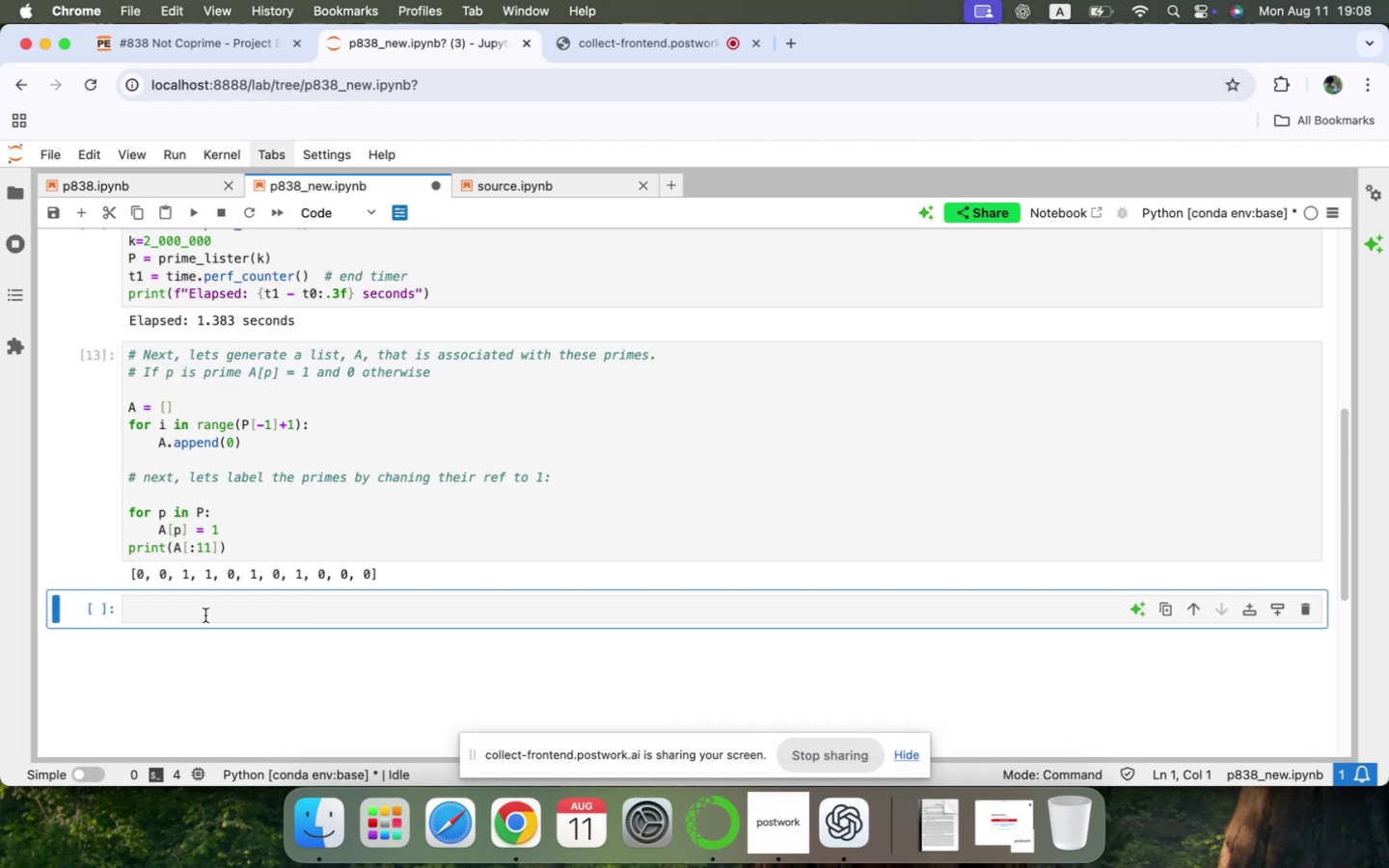 
left_click([198, 619])
 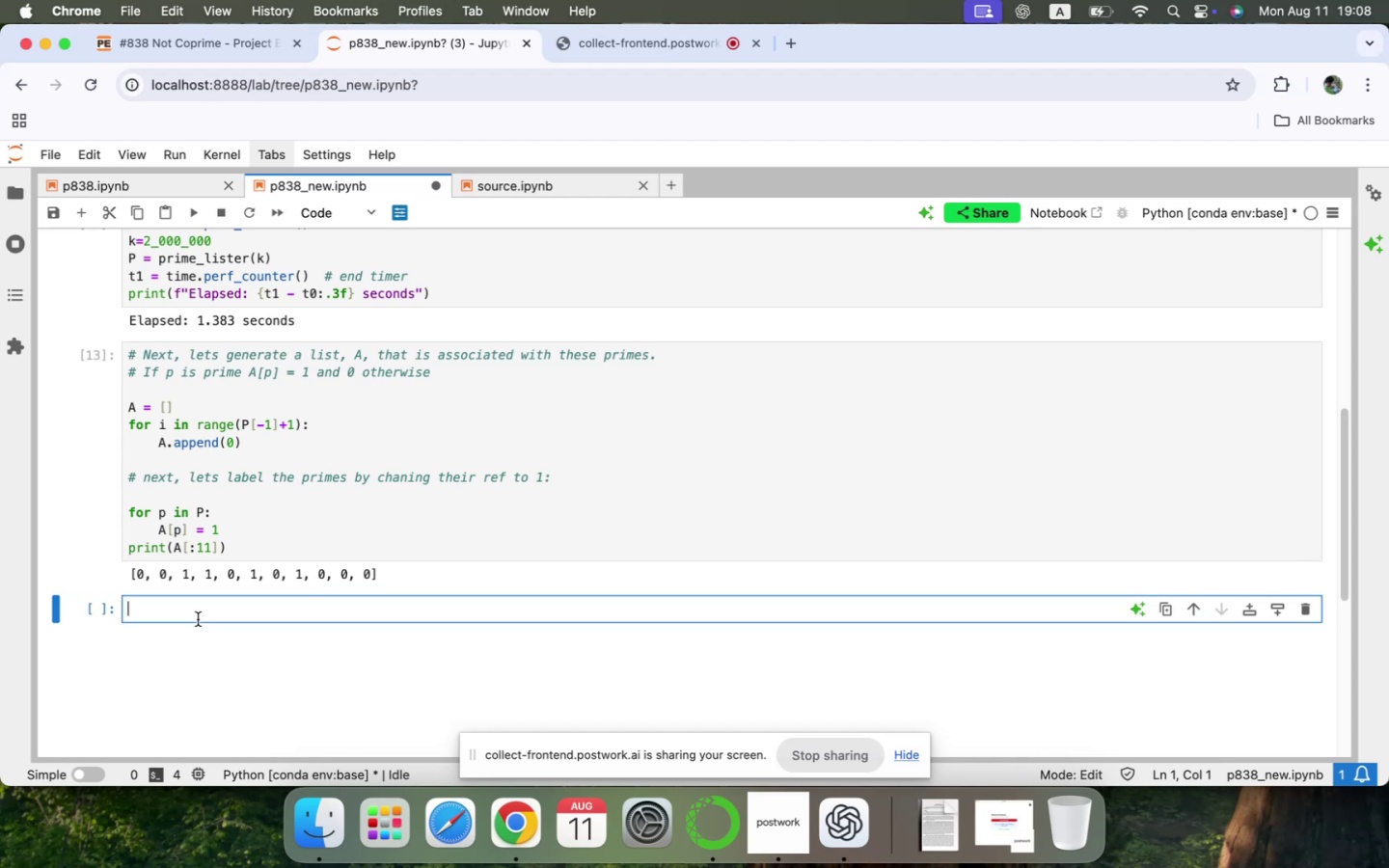 
key(Meta+CommandLeft)
 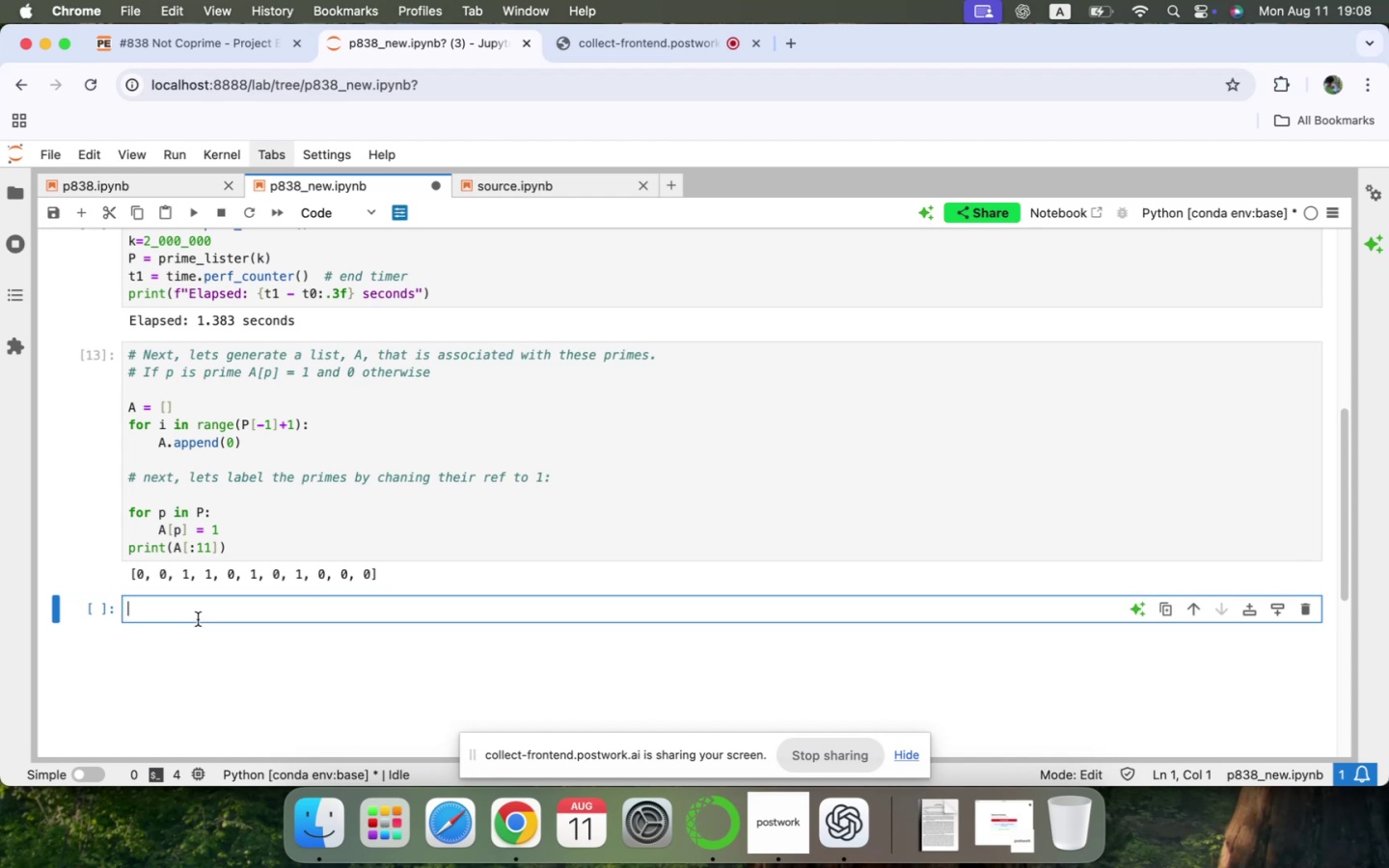 
key(Meta+V)
 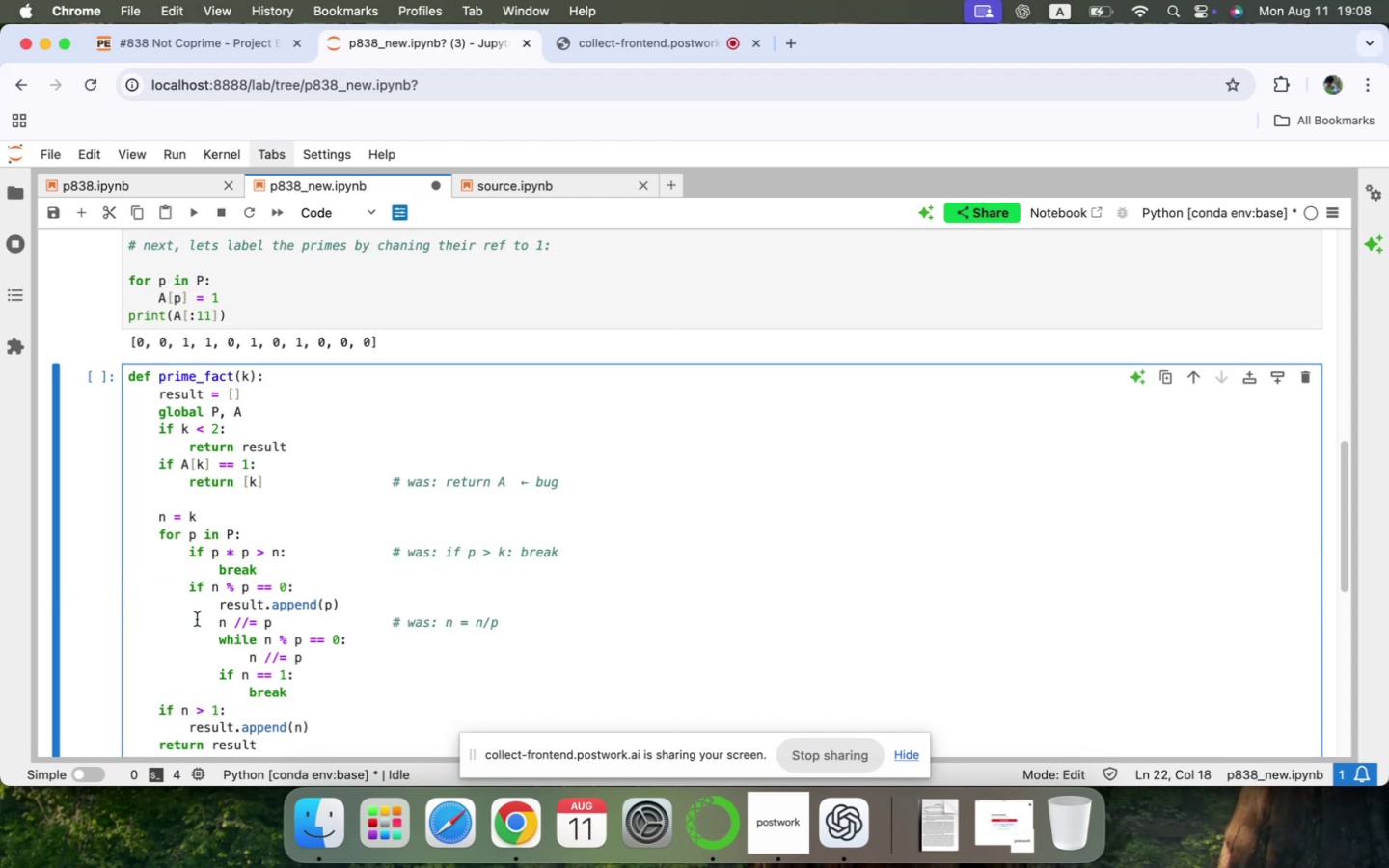 
scroll: coordinate [197, 619], scroll_direction: down, amount: 15.0
 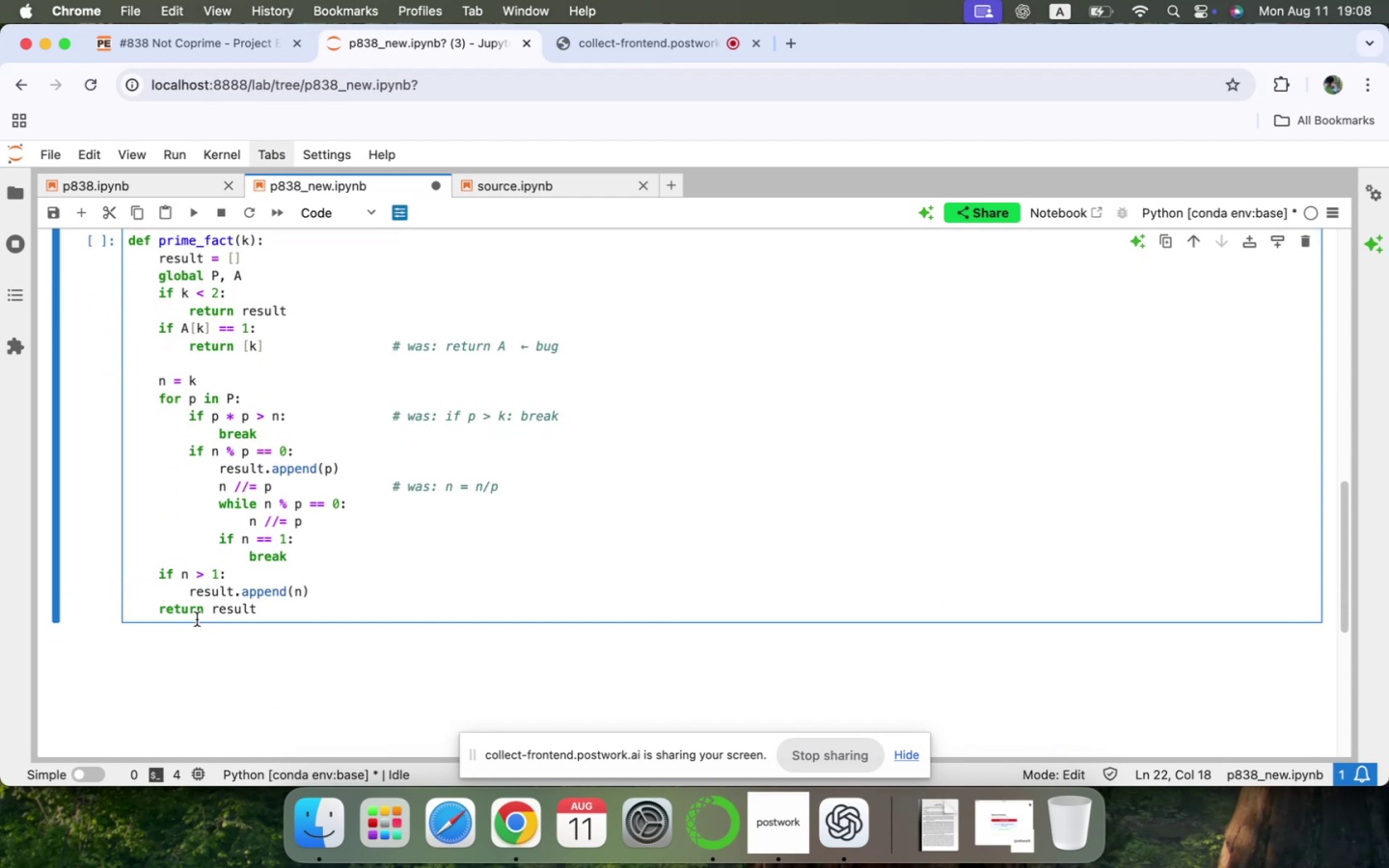 
key(Shift+ShiftLeft)
 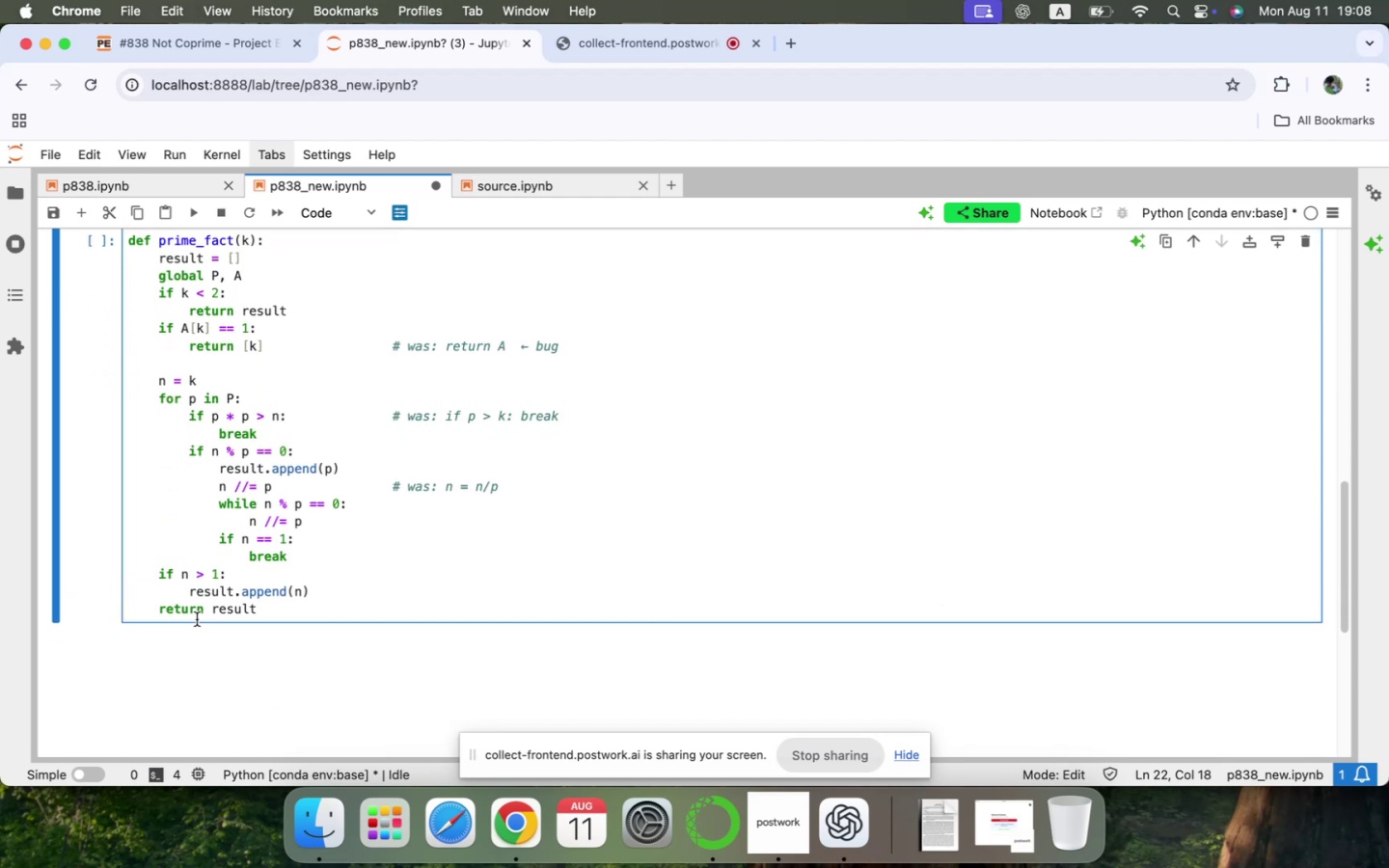 
key(Shift+Enter)
 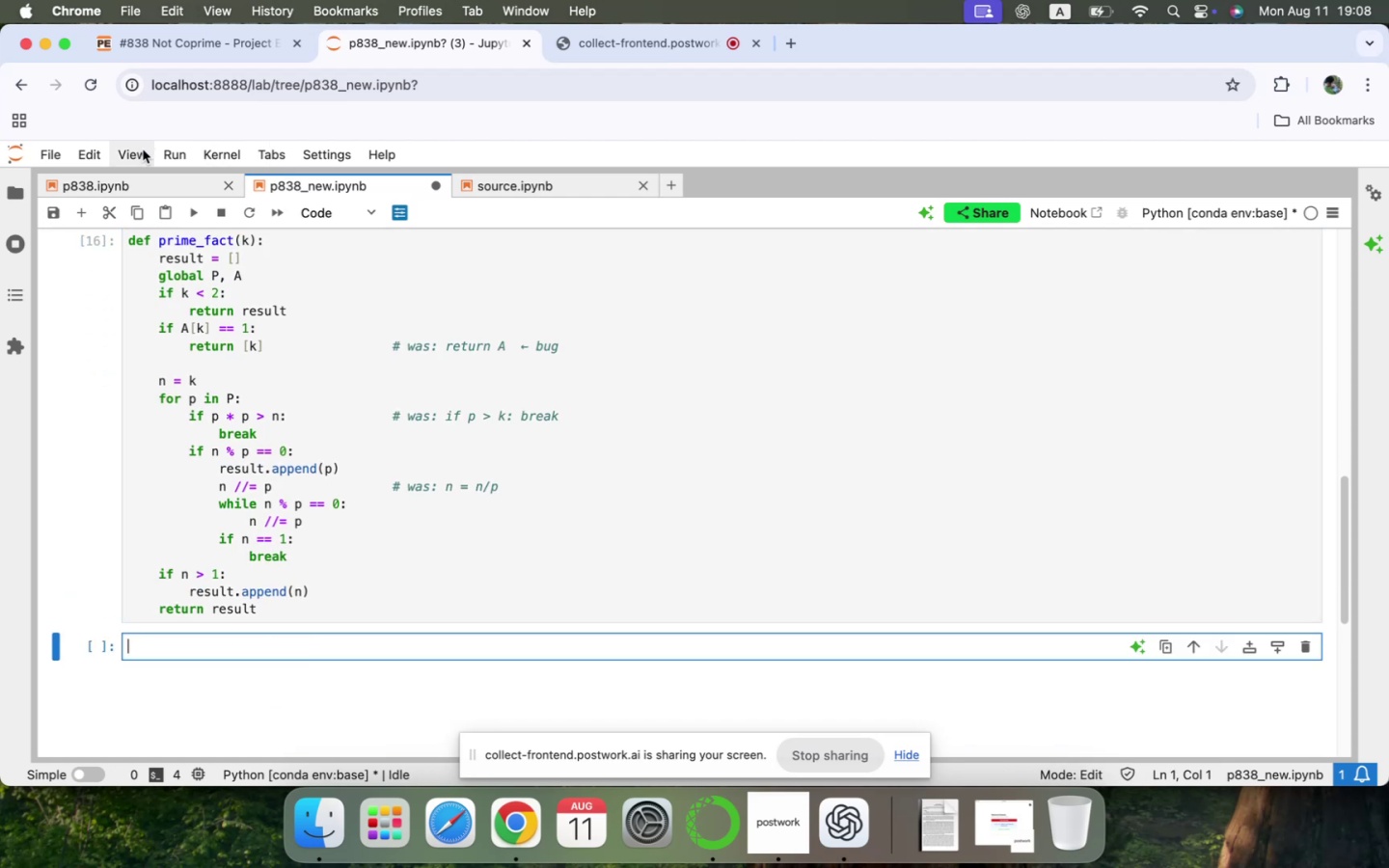 
left_click([126, 189])
 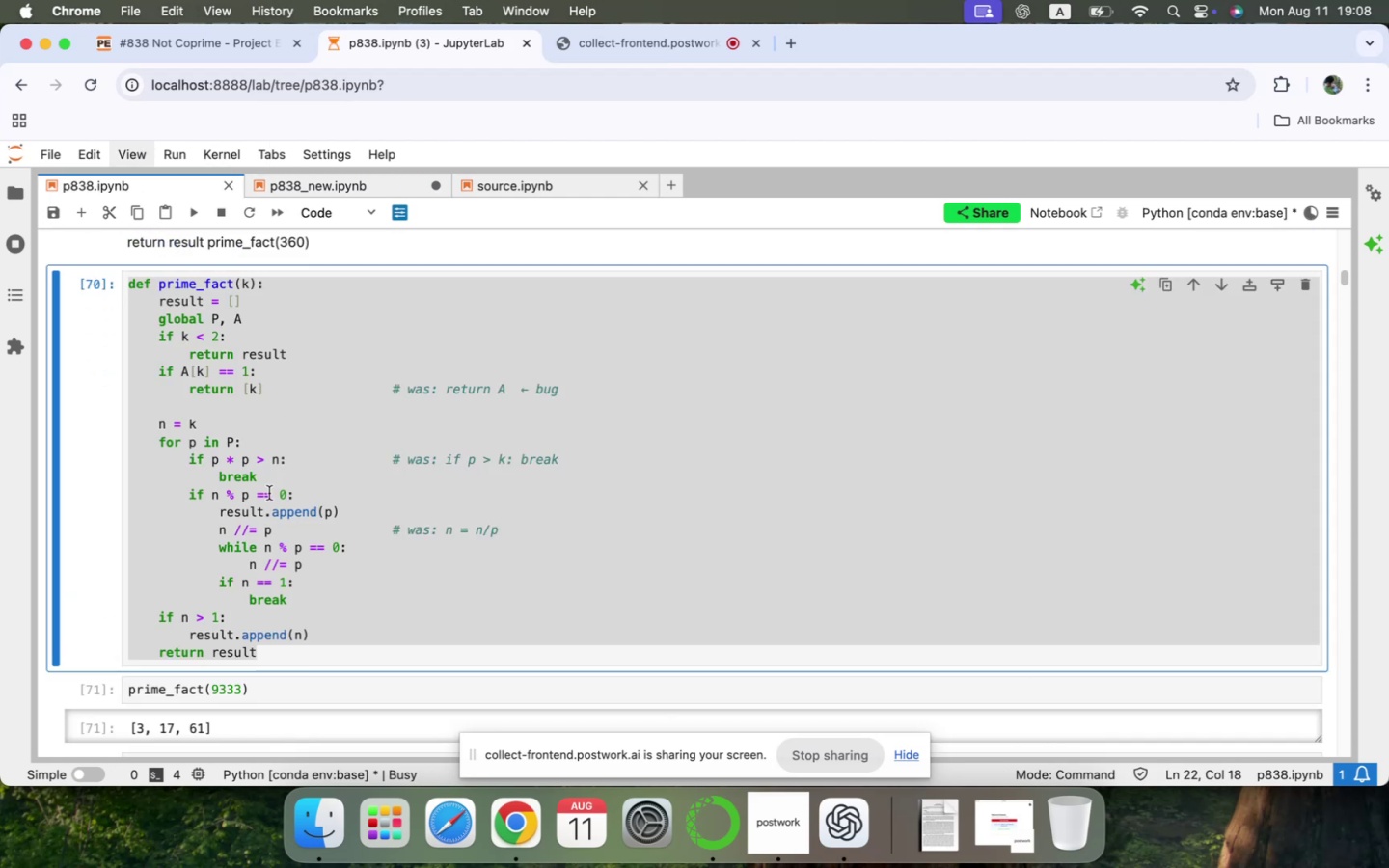 
scroll: coordinate [280, 473], scroll_direction: down, amount: 100.0
 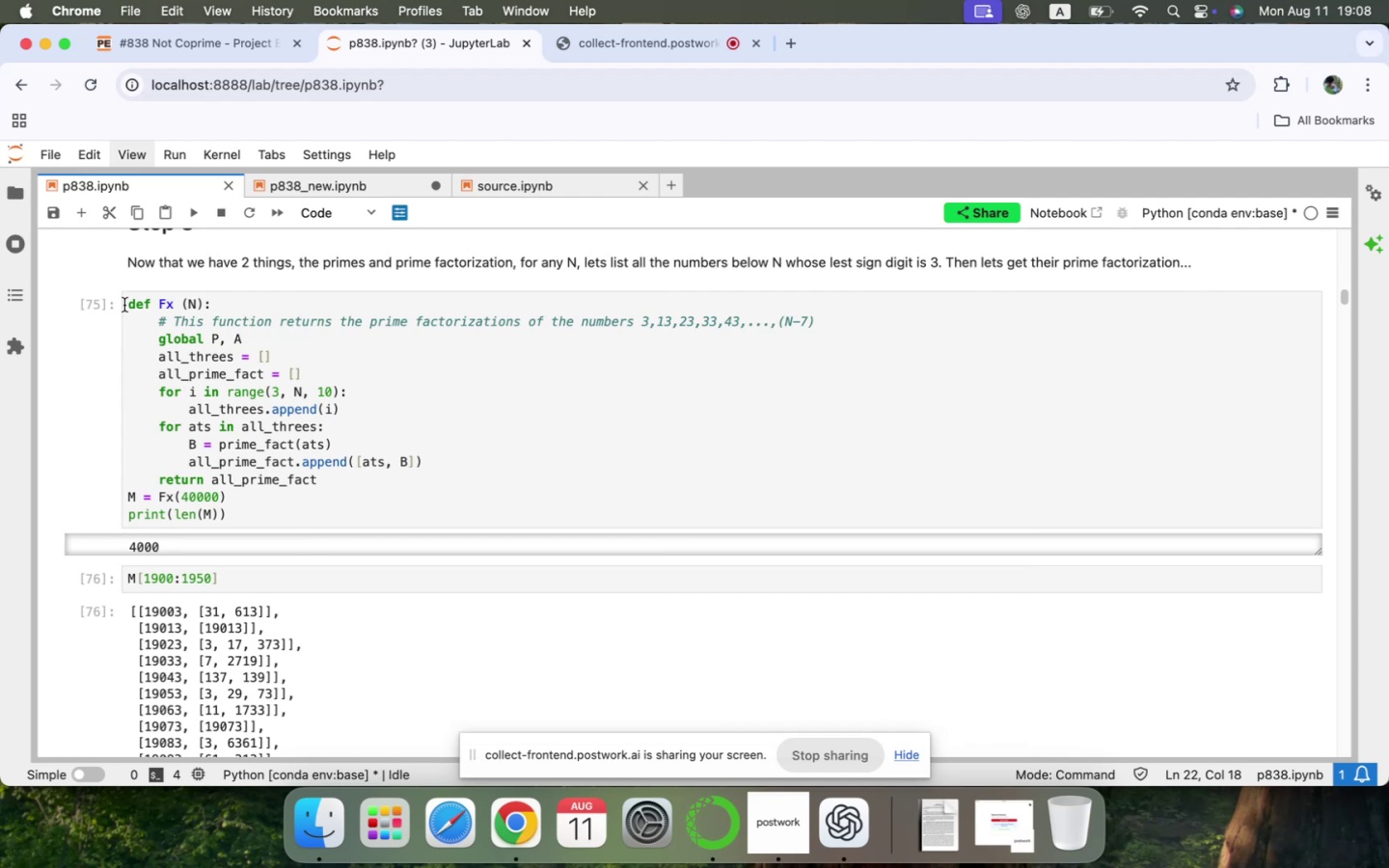 
wait(14.09)
 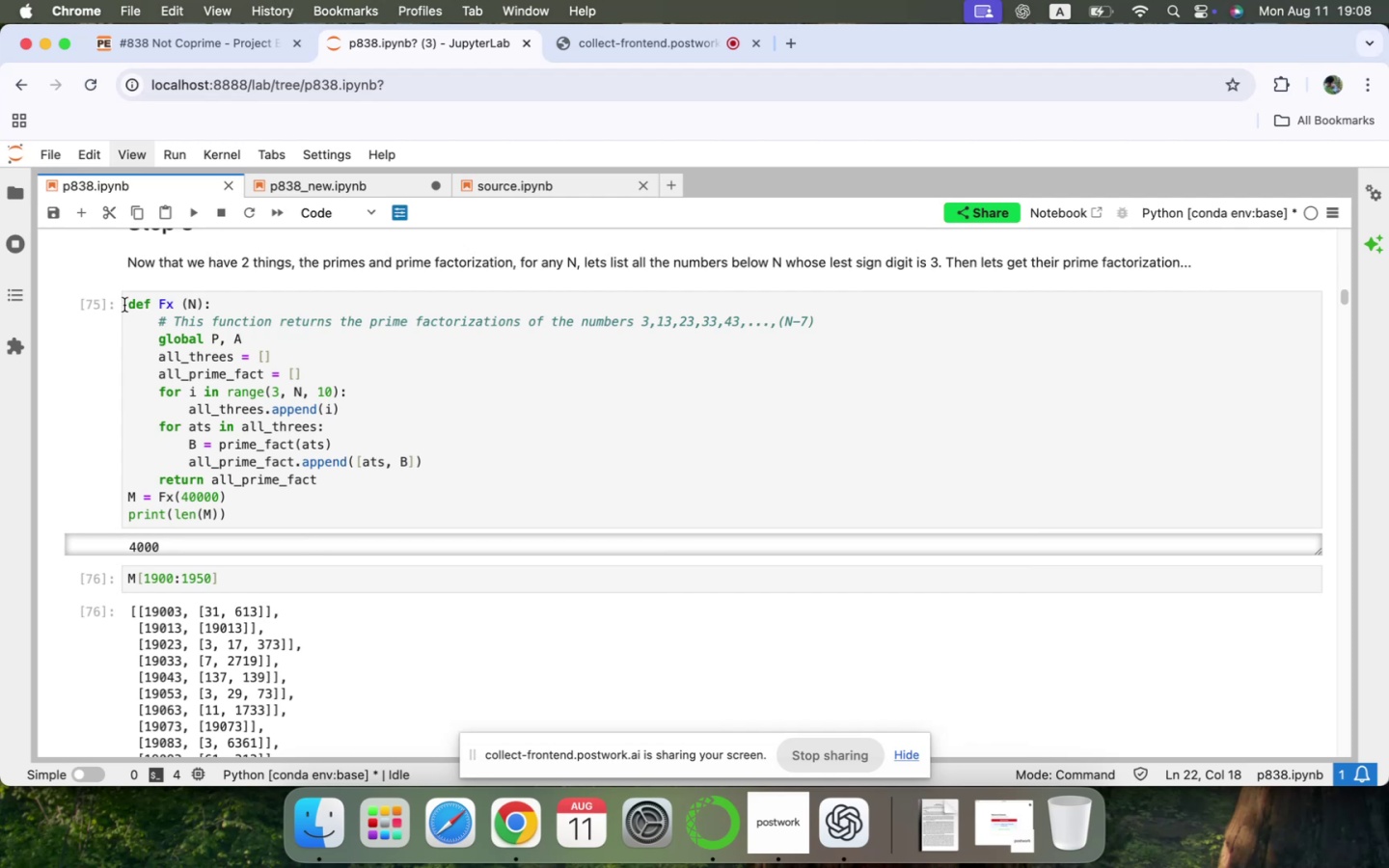 
left_click_drag(start_coordinate=[124, 305], to_coordinate=[247, 448])
 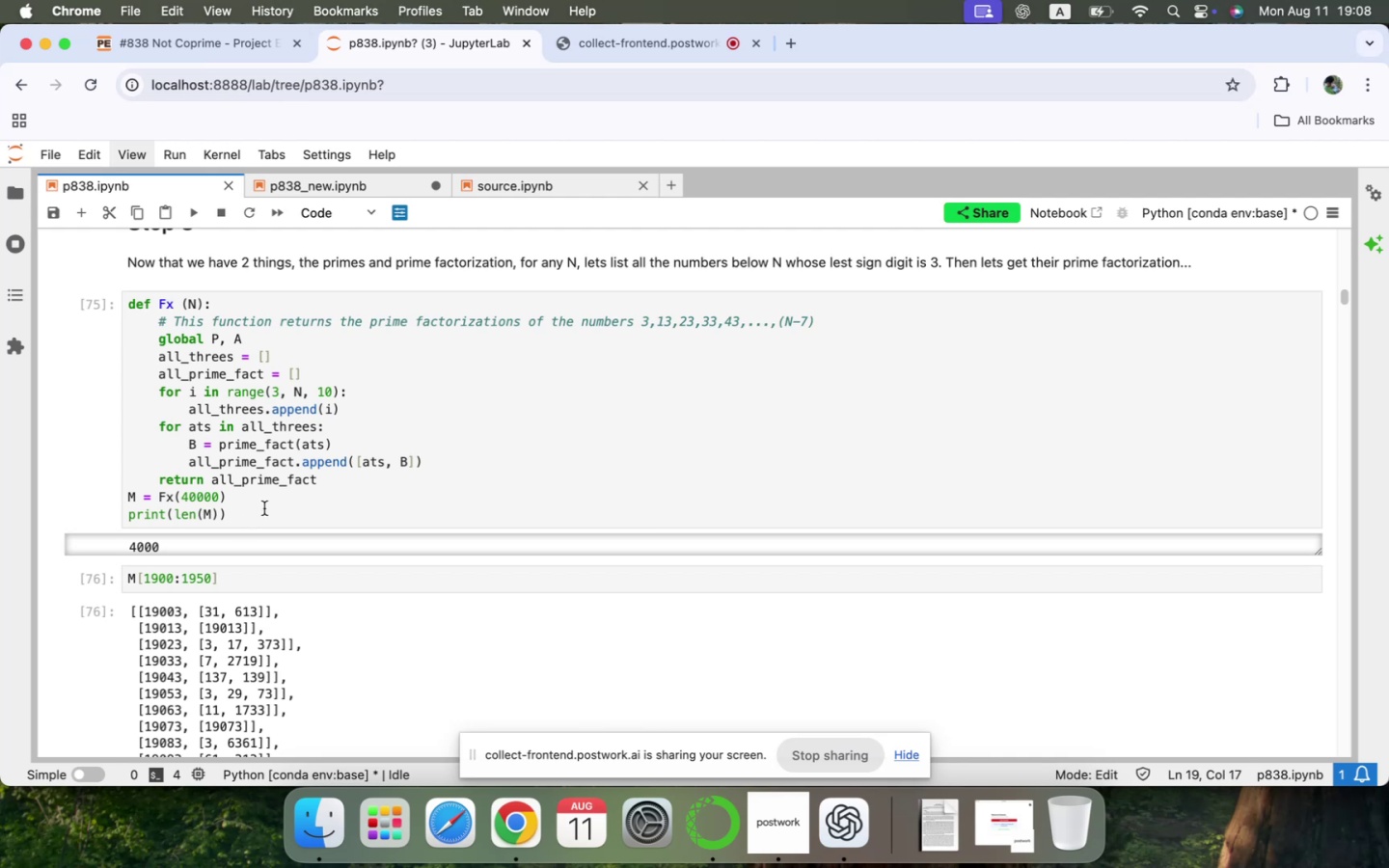 
wait(5.26)
 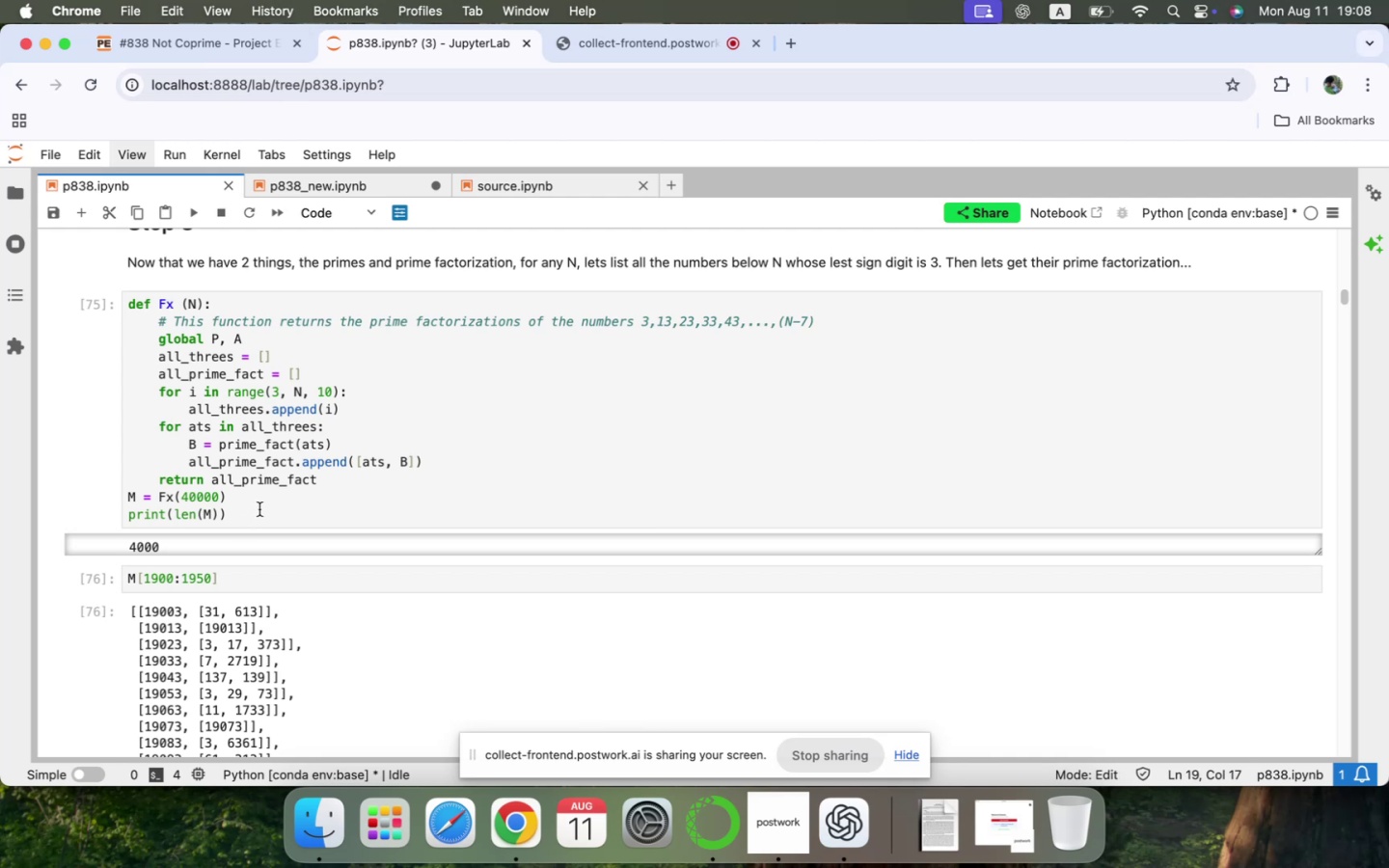 
left_click_drag(start_coordinate=[334, 478], to_coordinate=[107, 297])
 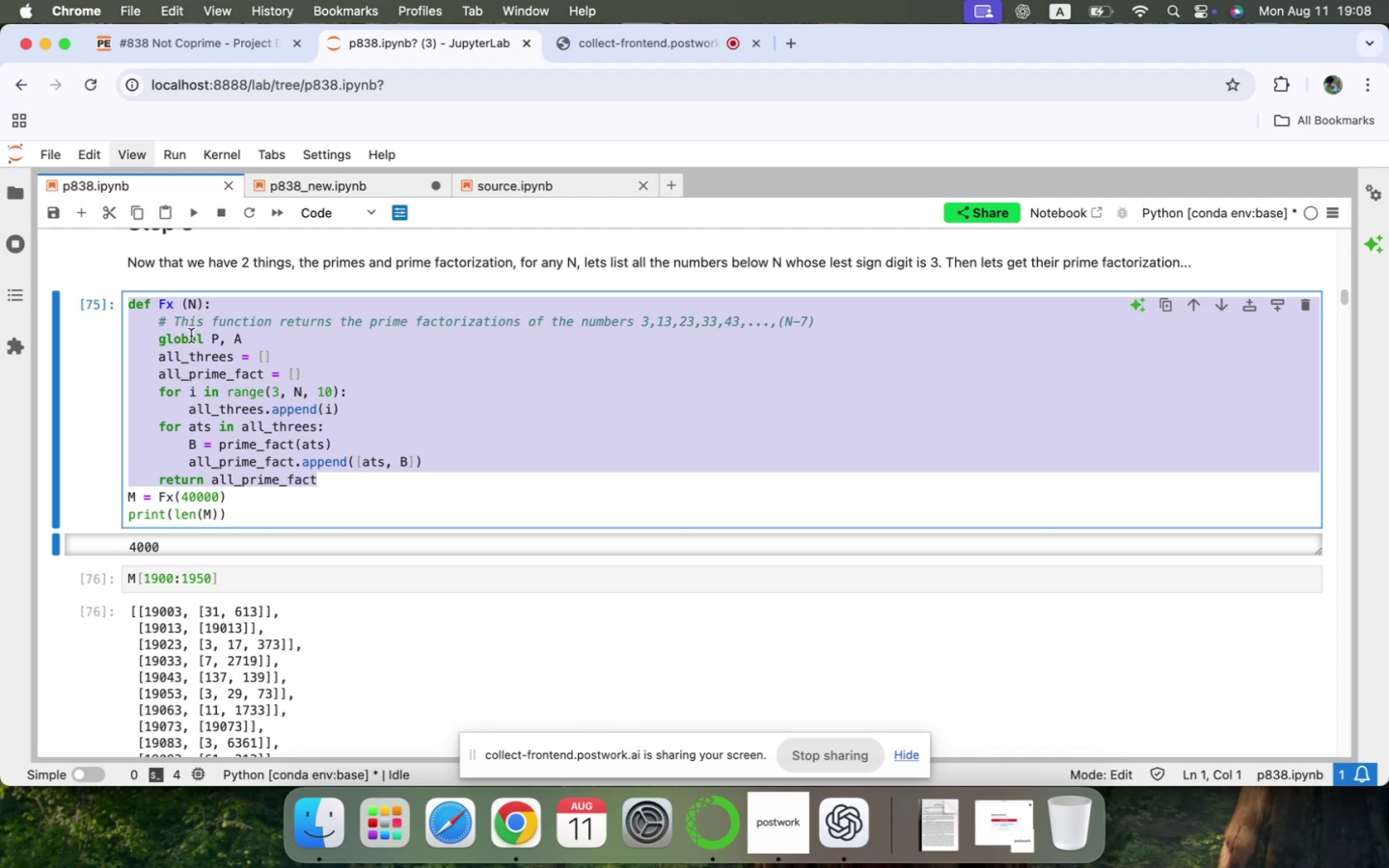 
key(Meta+CommandLeft)
 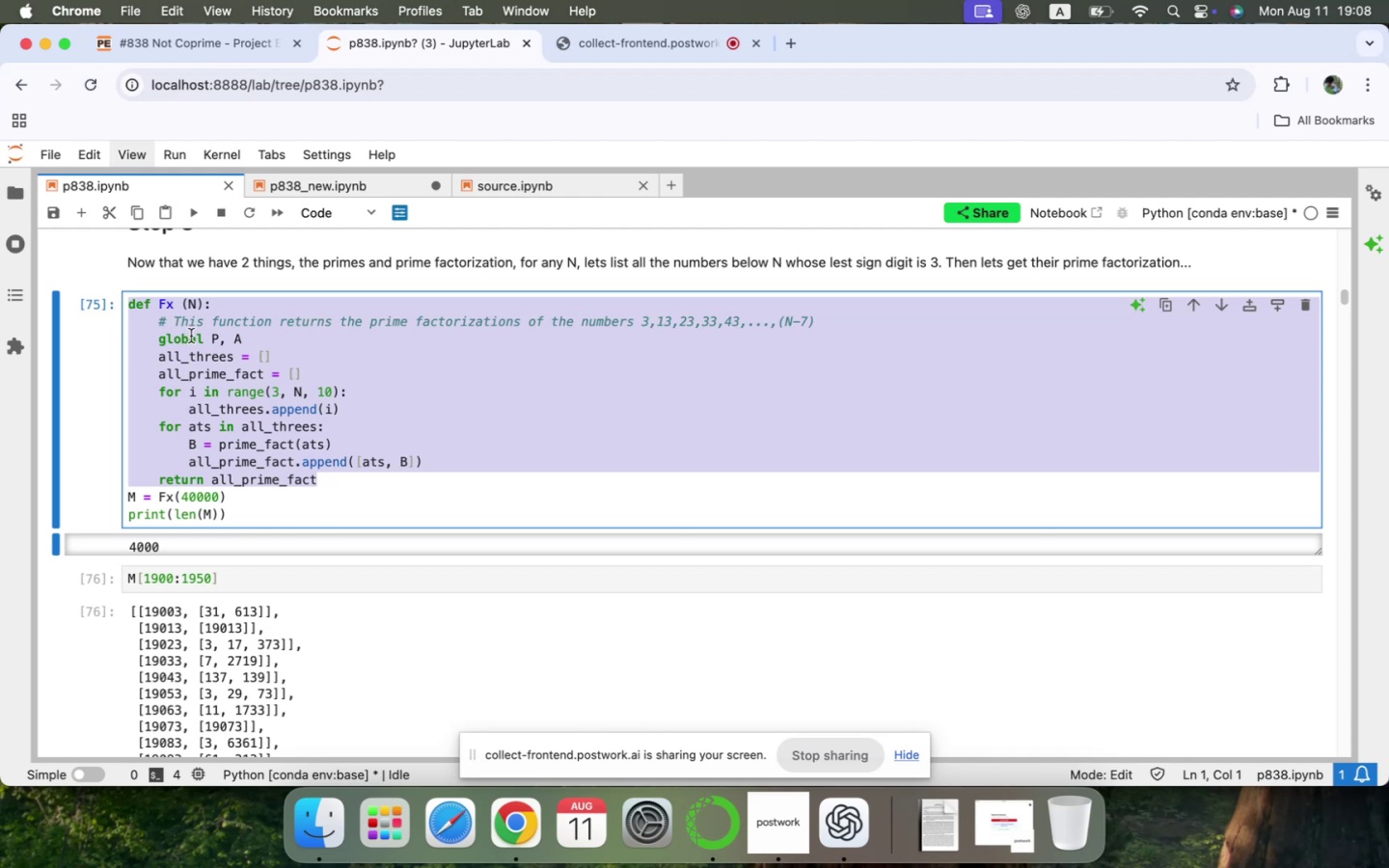 
key(Meta+C)
 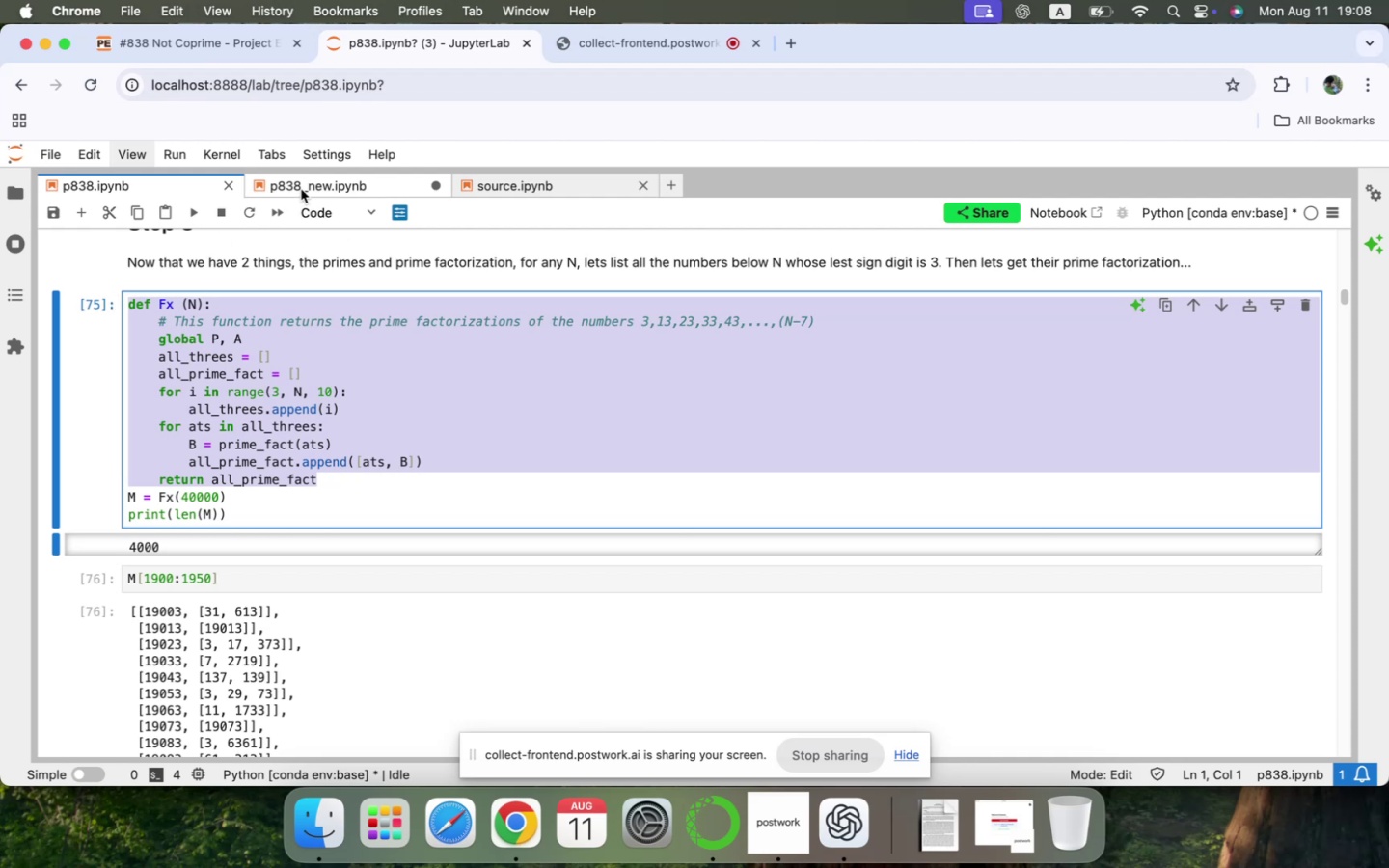 
left_click([301, 189])
 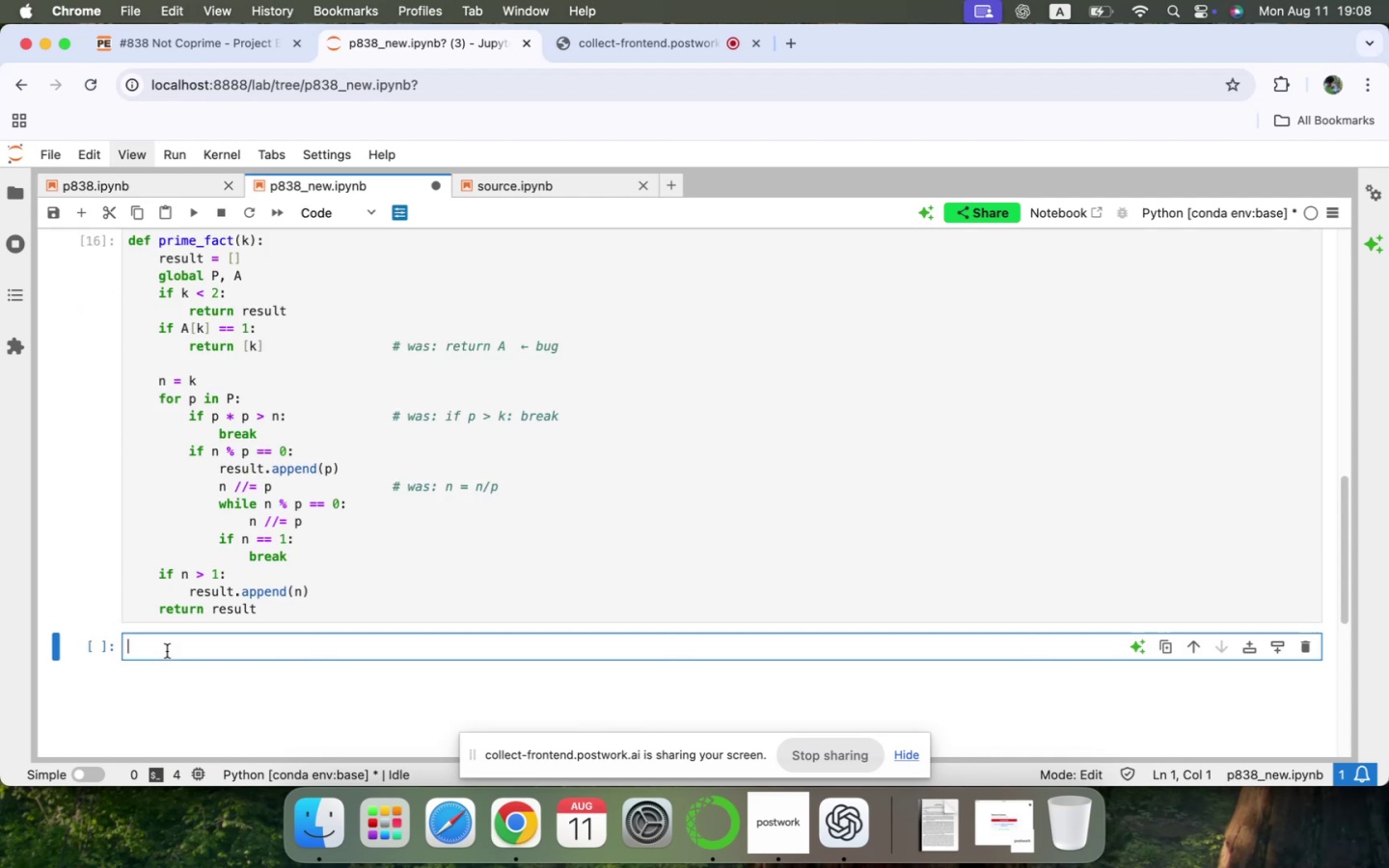 
key(Meta+CommandLeft)
 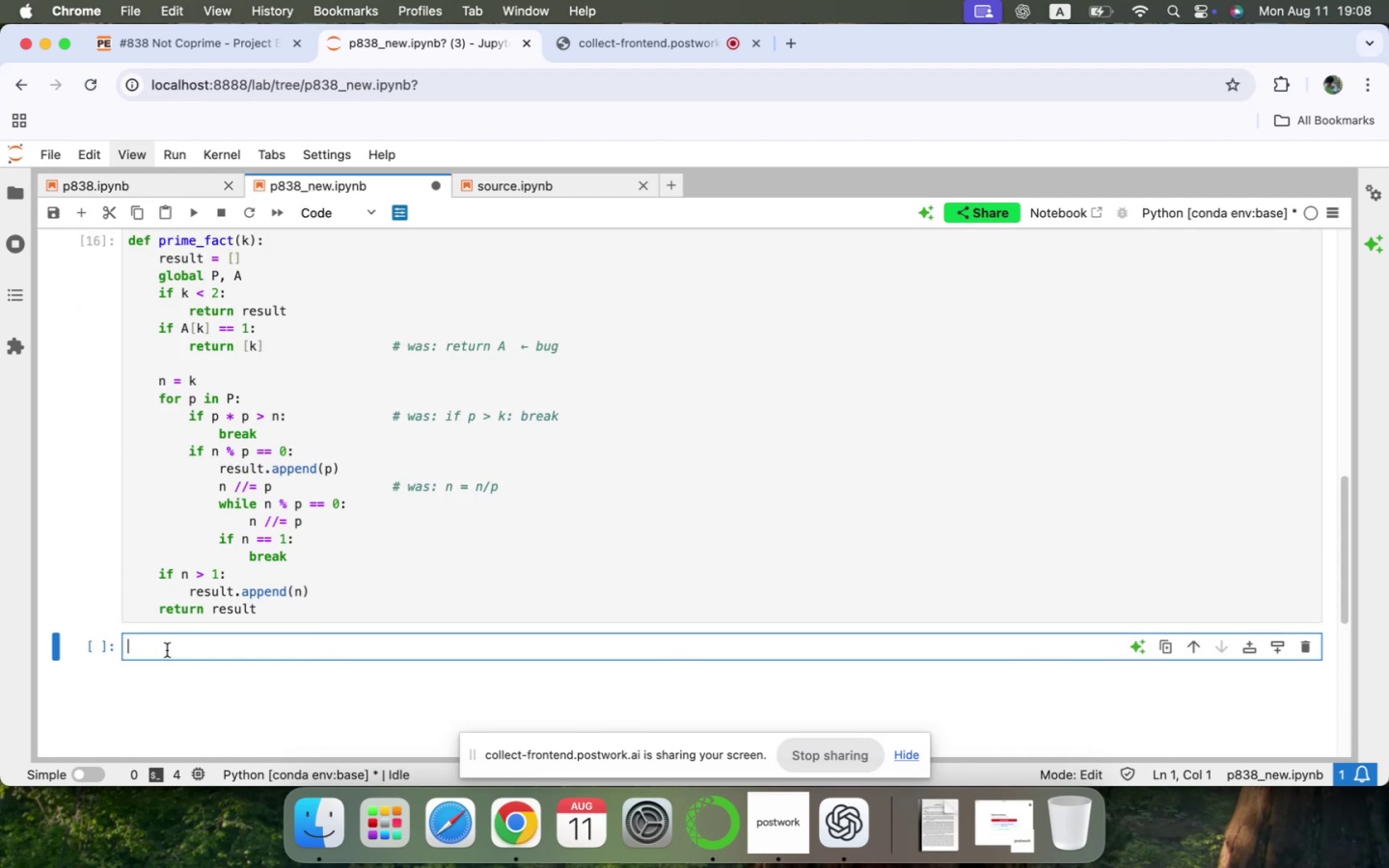 
key(Meta+V)
 